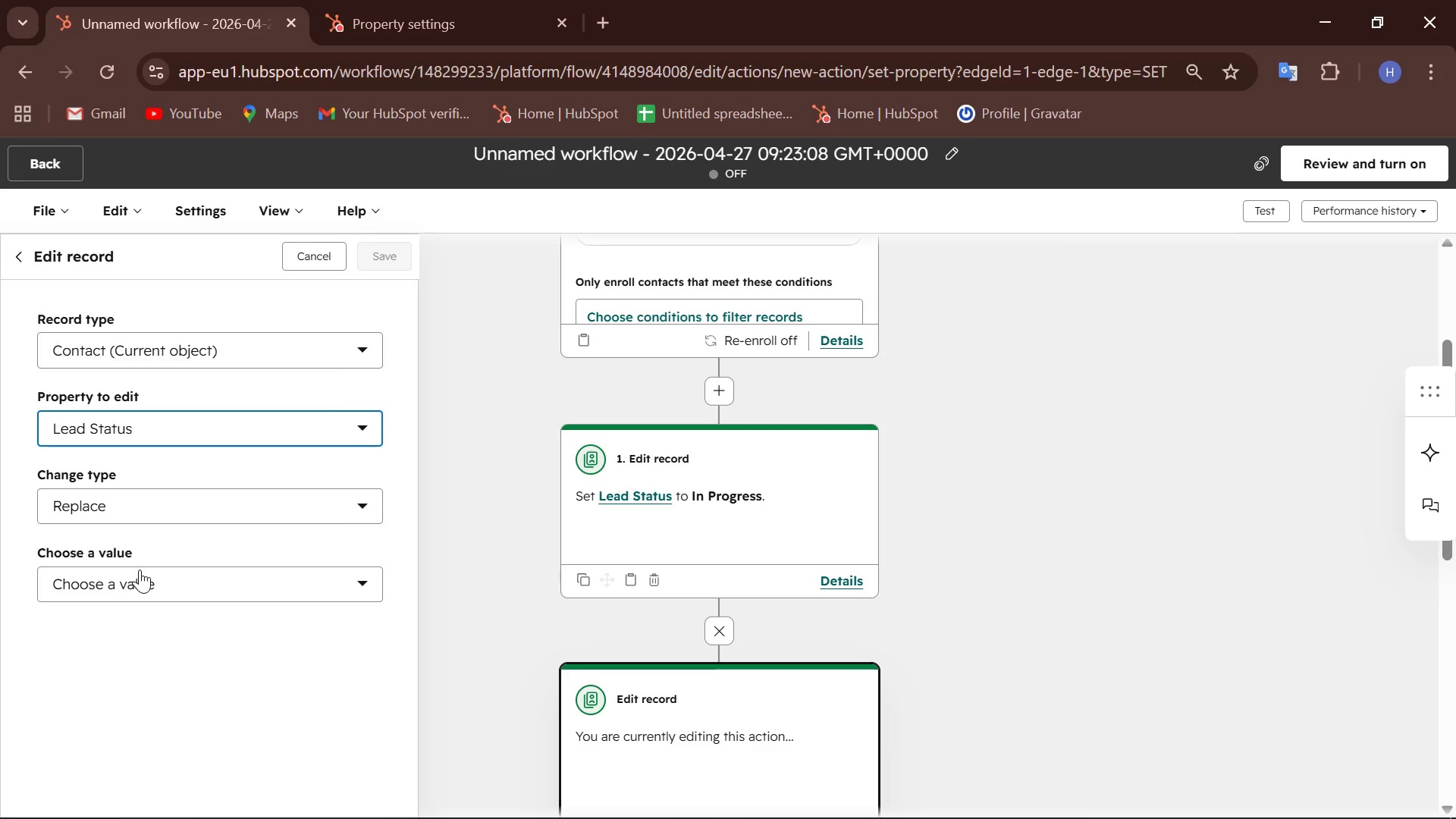 
mouse_move([155, 557])
 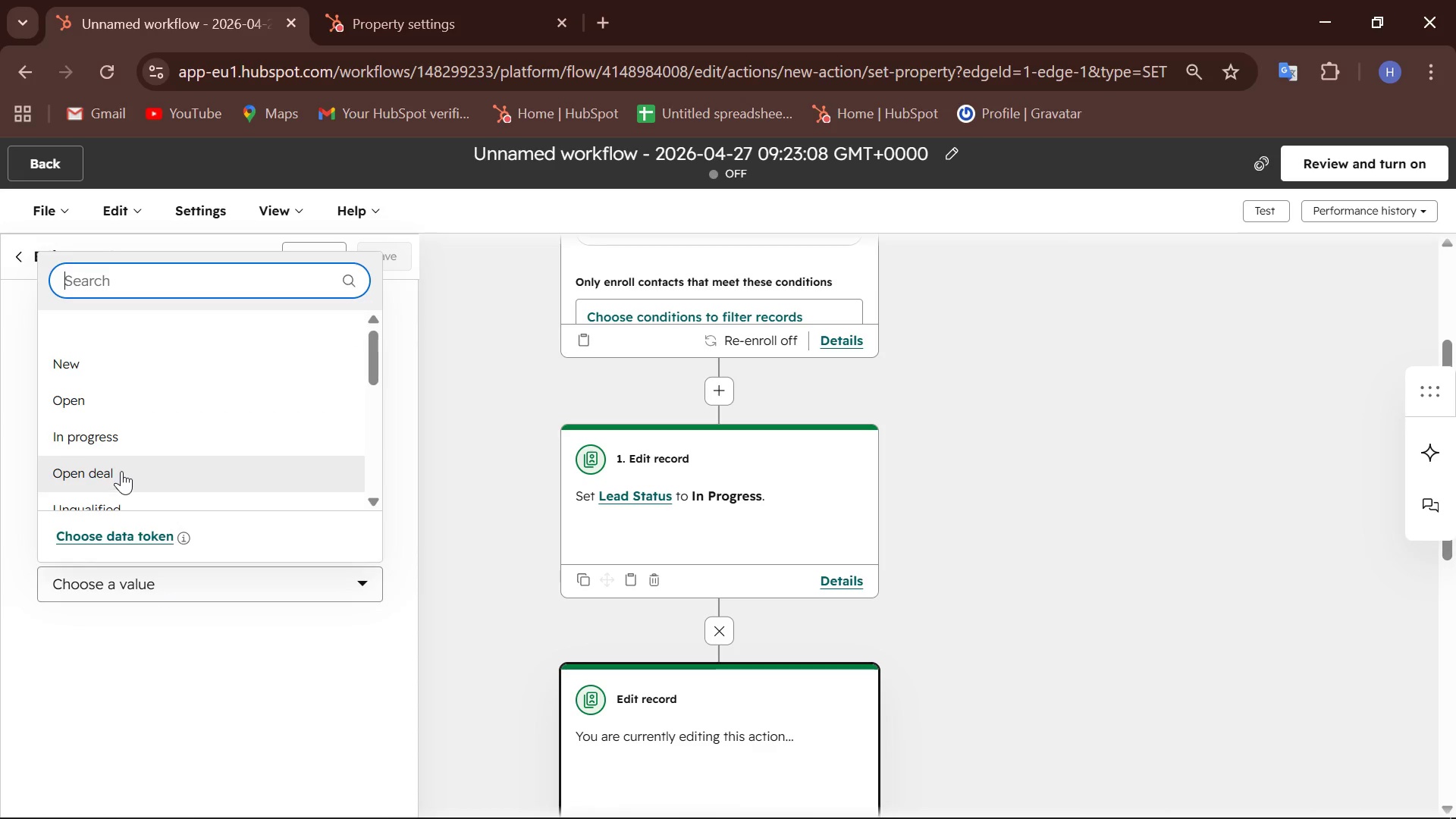 
scroll: coordinate [121, 471], scroll_direction: down, amount: 2.0
 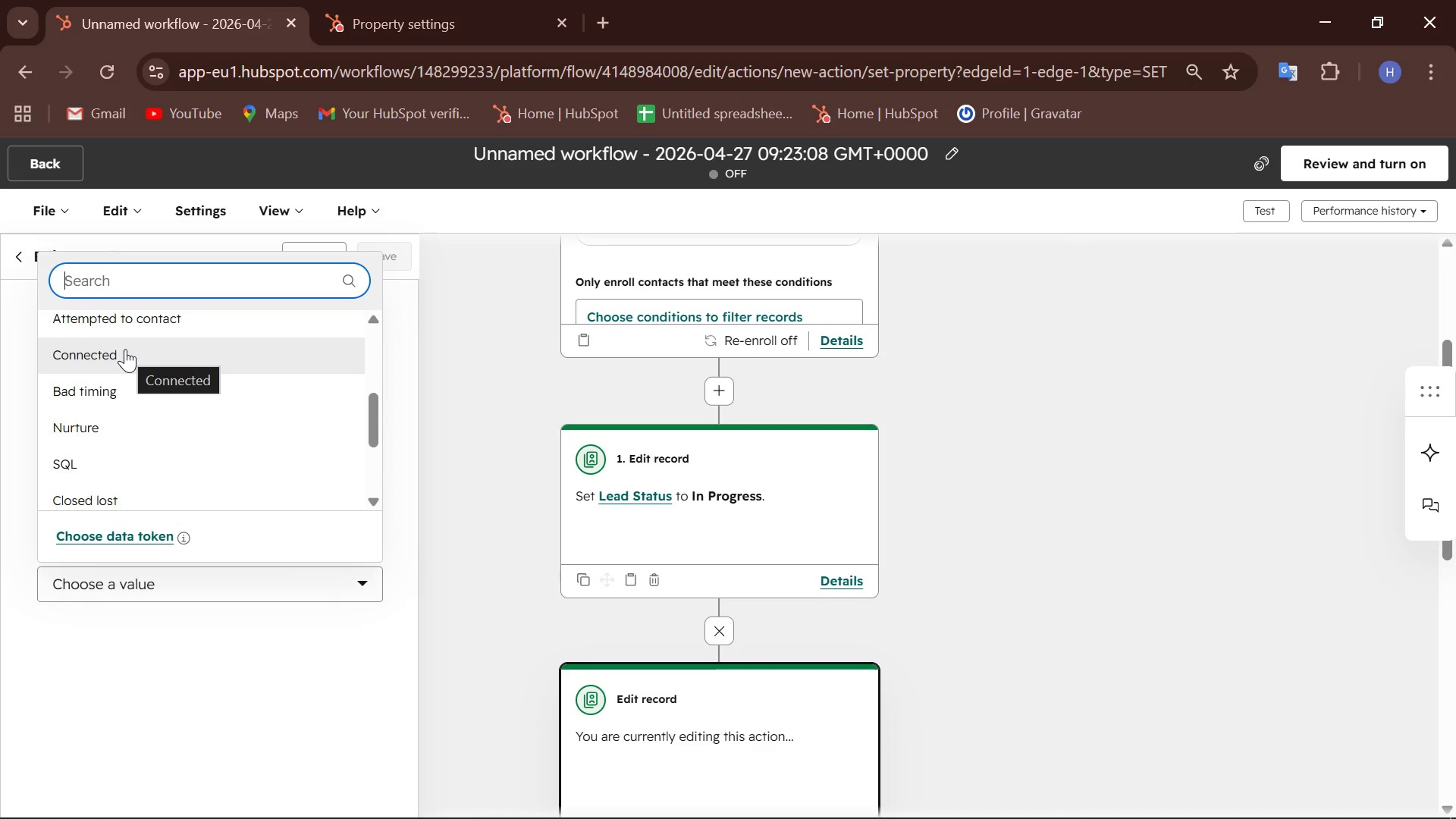 
wait(12.6)
 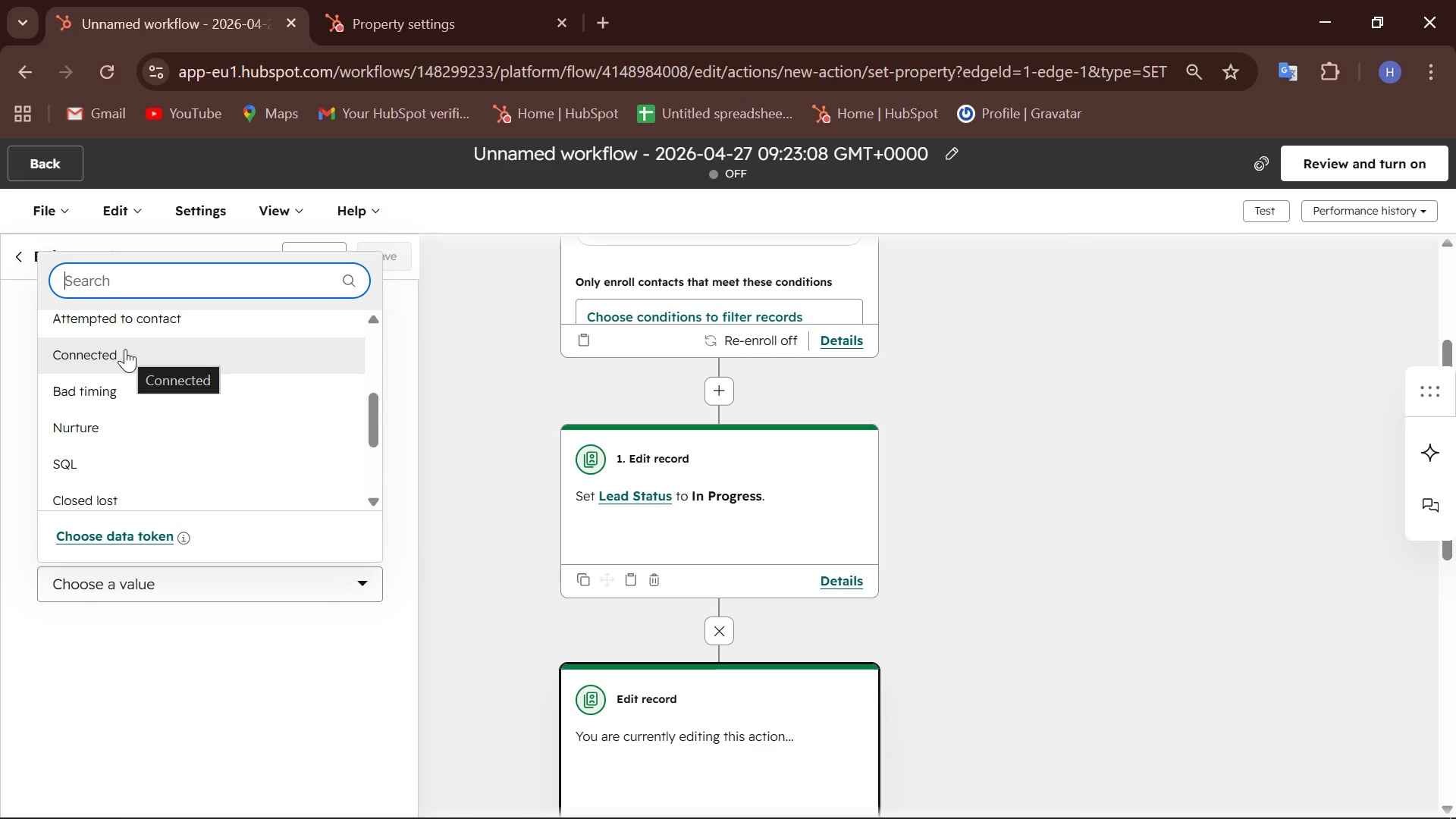 
left_click([125, 349])
 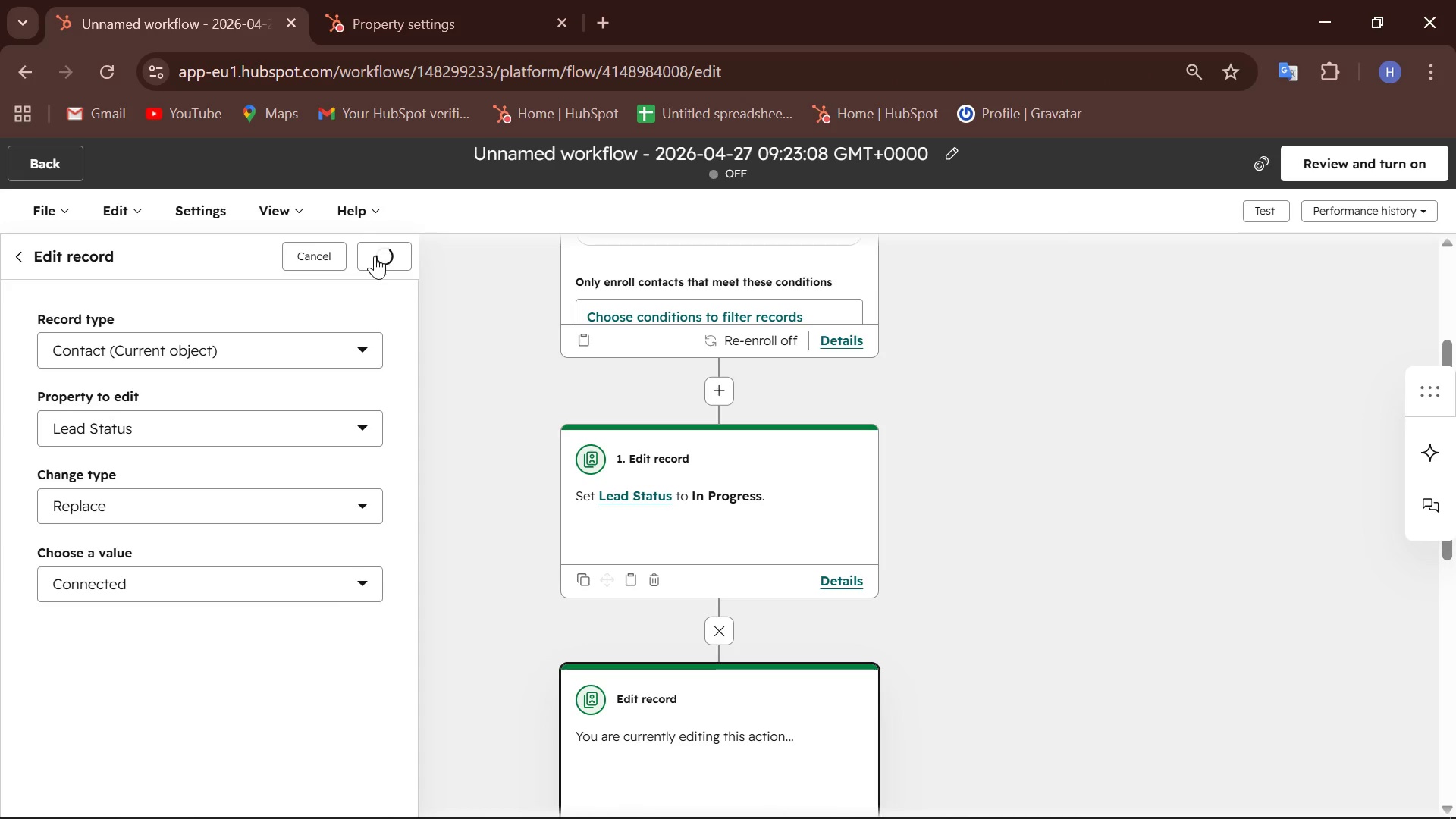 
scroll: coordinate [516, 446], scroll_direction: down, amount: 1.0
 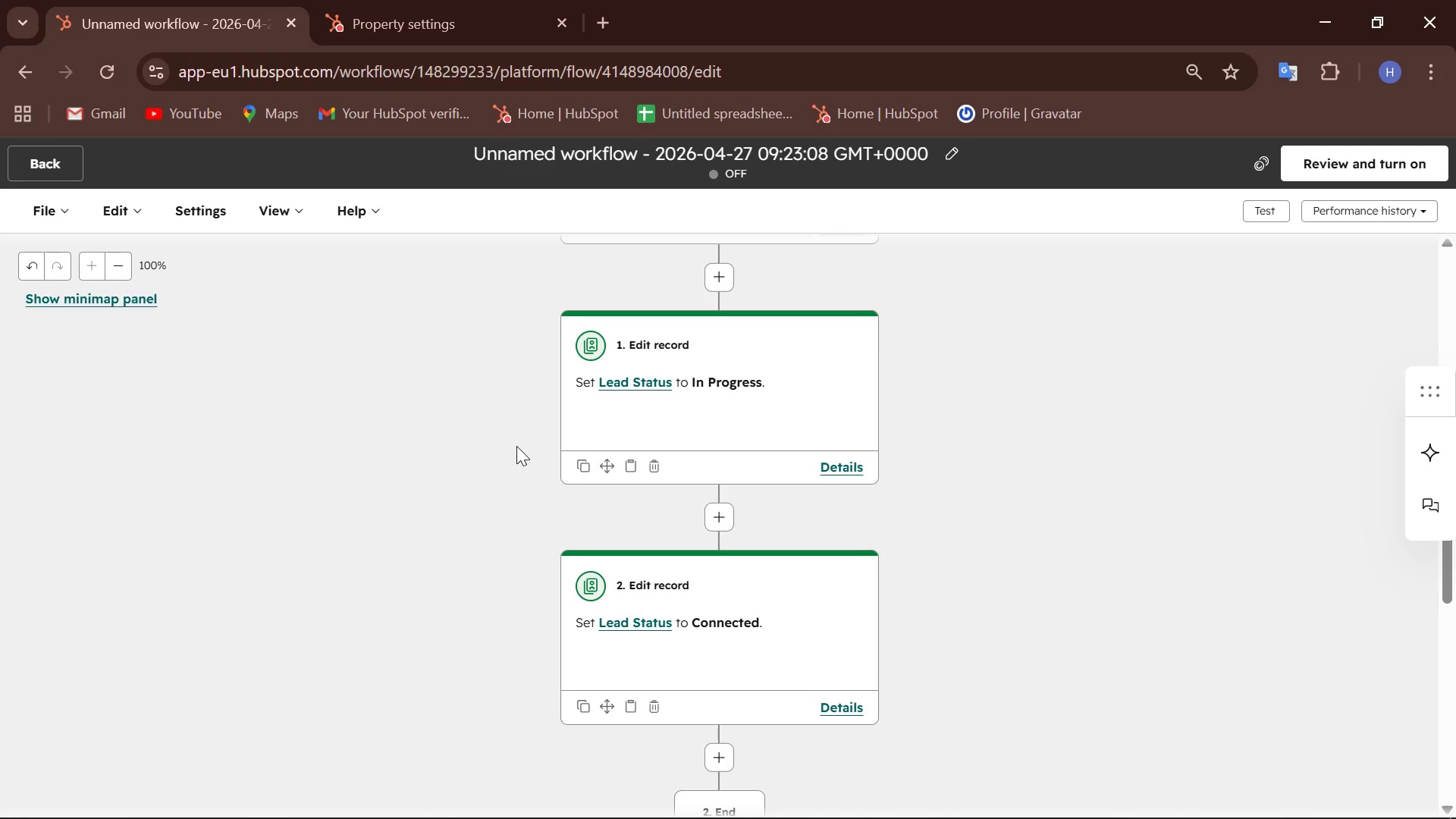 
hold_key(key=ControlLeft, duration=0.8)
scroll: coordinate [967, 489], scroll_direction: down, amount: 1.0
 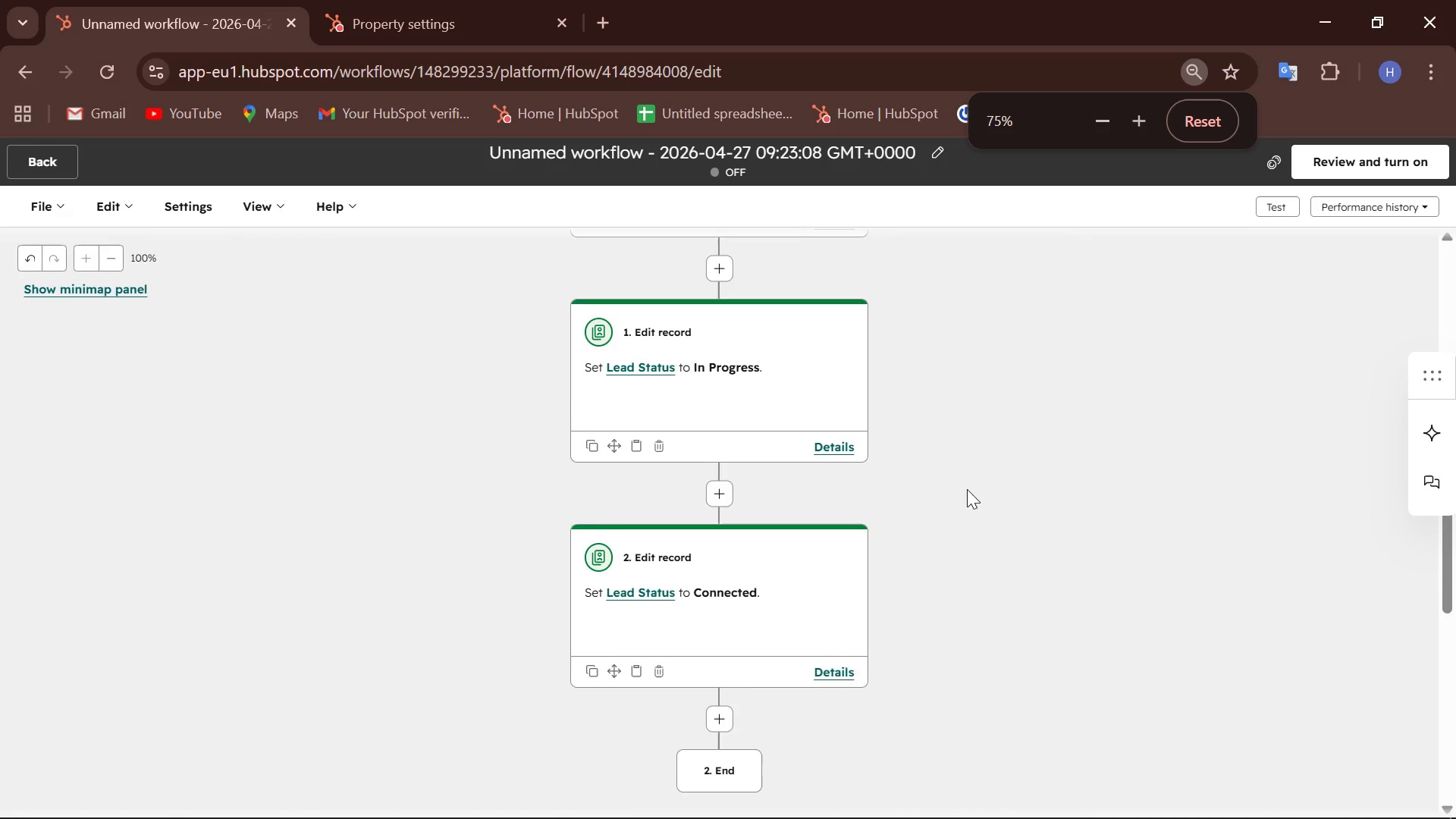 
hold_key(key=ControlLeft, duration=1.34)
scroll: coordinate [967, 489], scroll_direction: none, amount: 0.0
 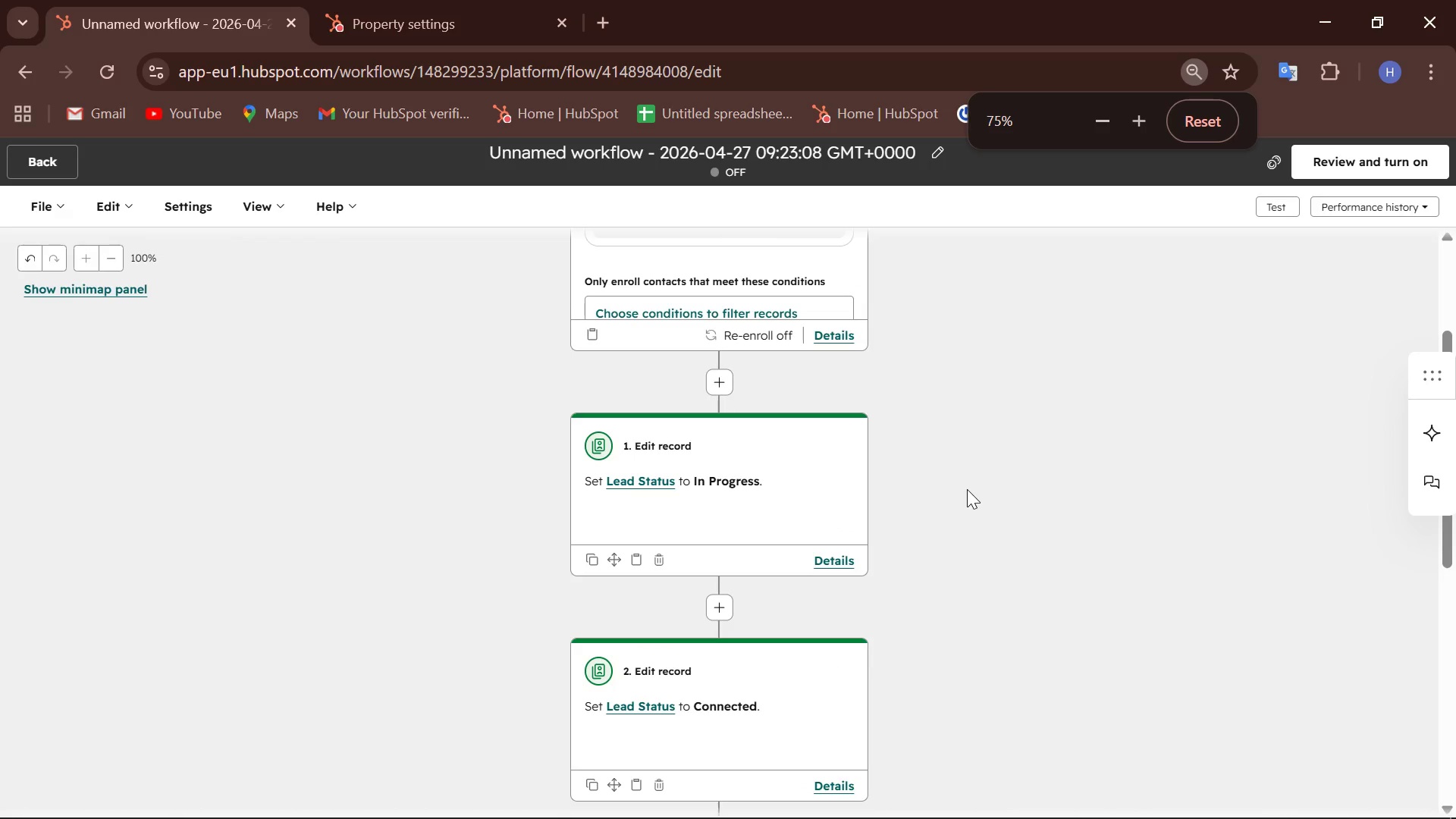 
scroll: coordinate [967, 489], scroll_direction: down, amount: 1.0
 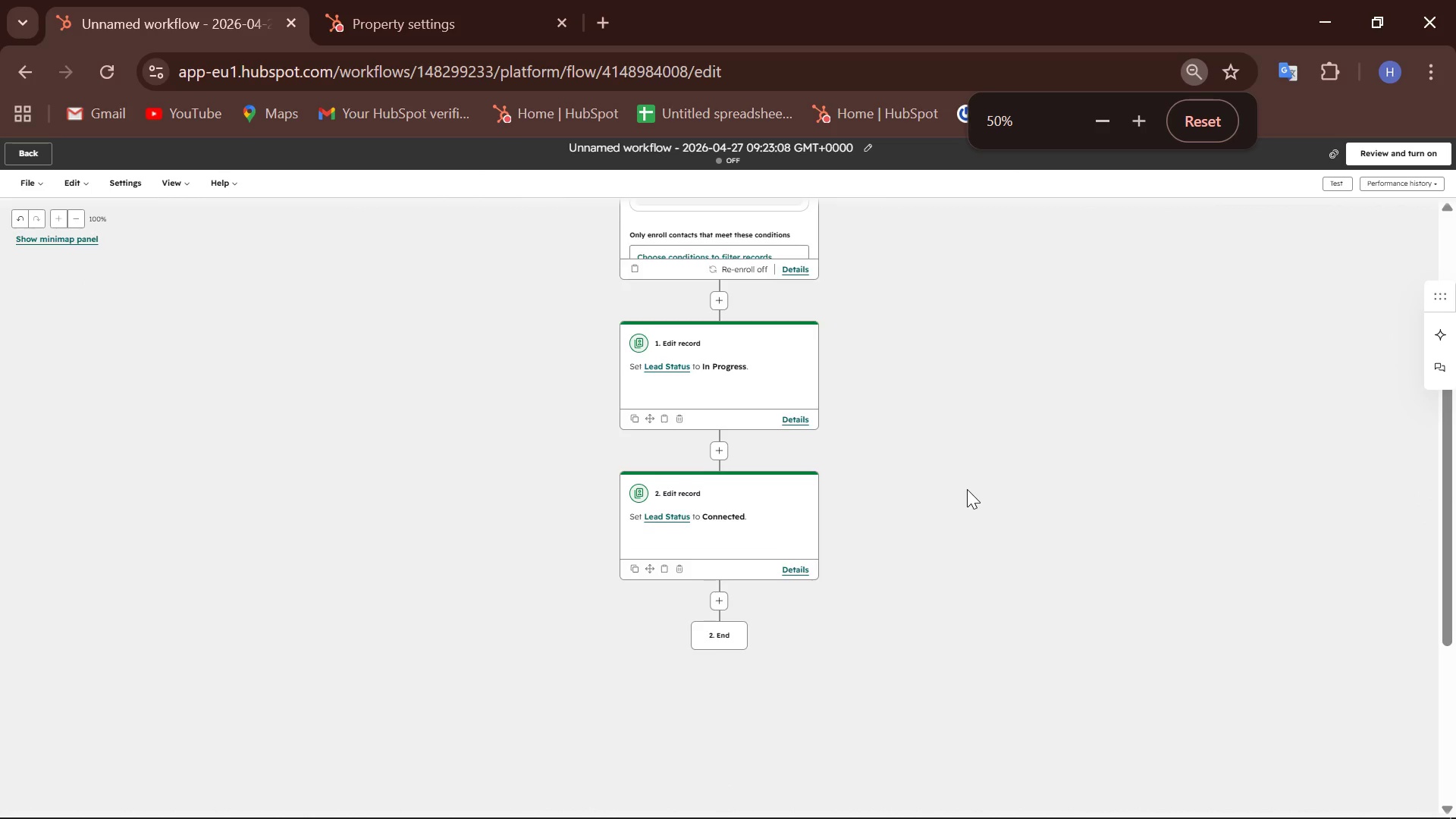 
scroll: coordinate [967, 489], scroll_direction: none, amount: 0.0
 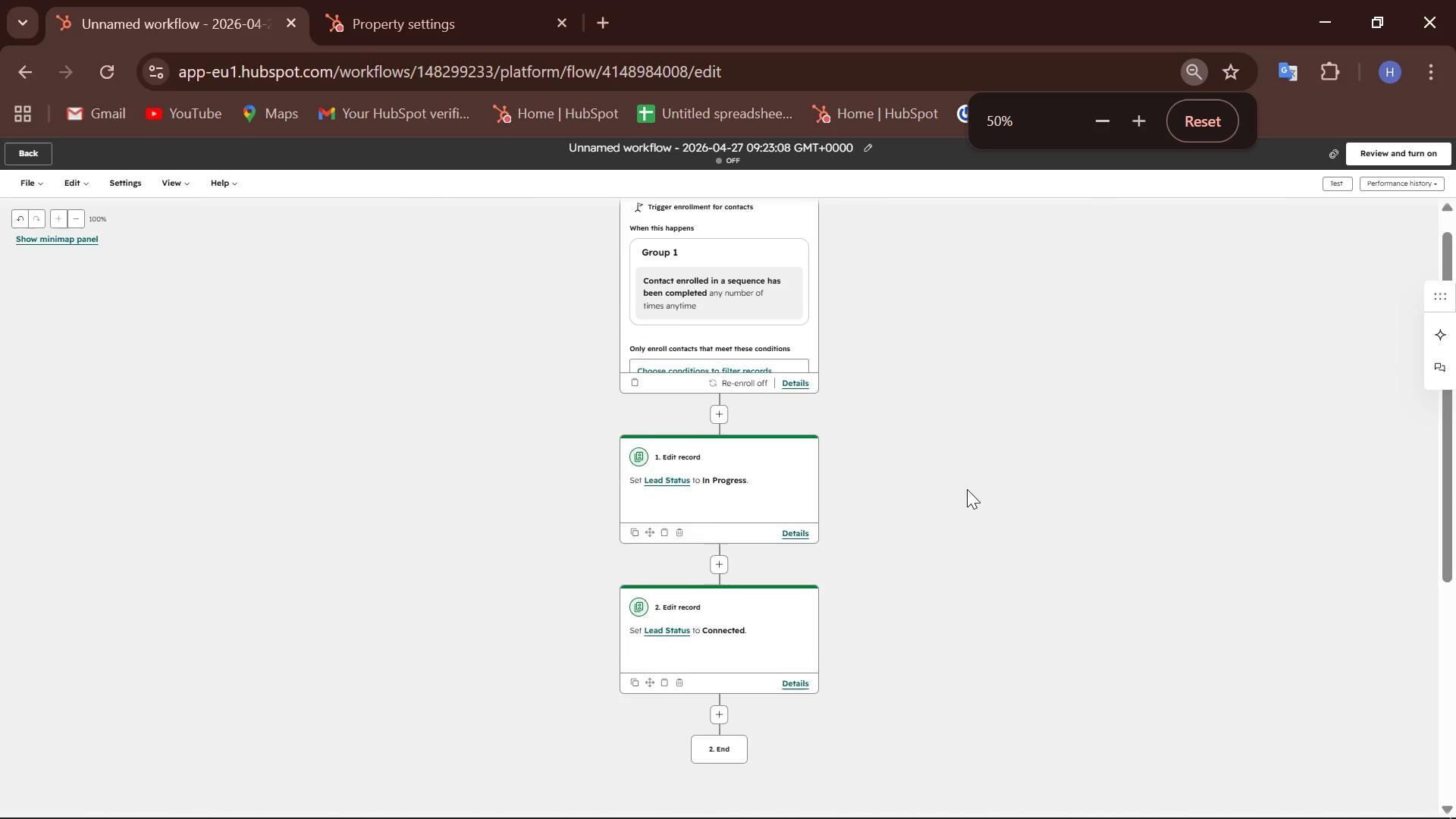 
scroll: coordinate [967, 489], scroll_direction: up, amount: 3.0
 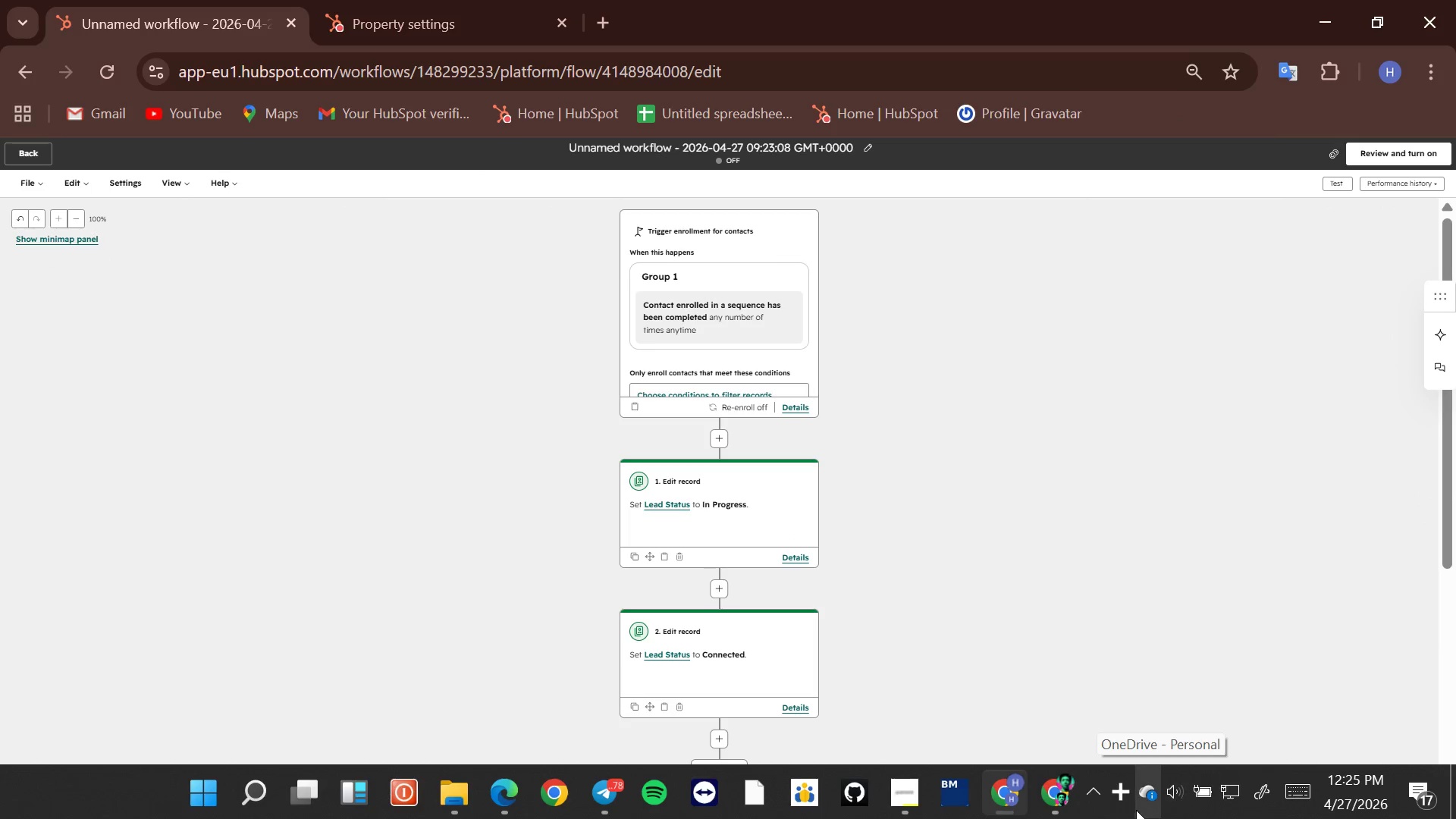 
right_click([1120, 794])
 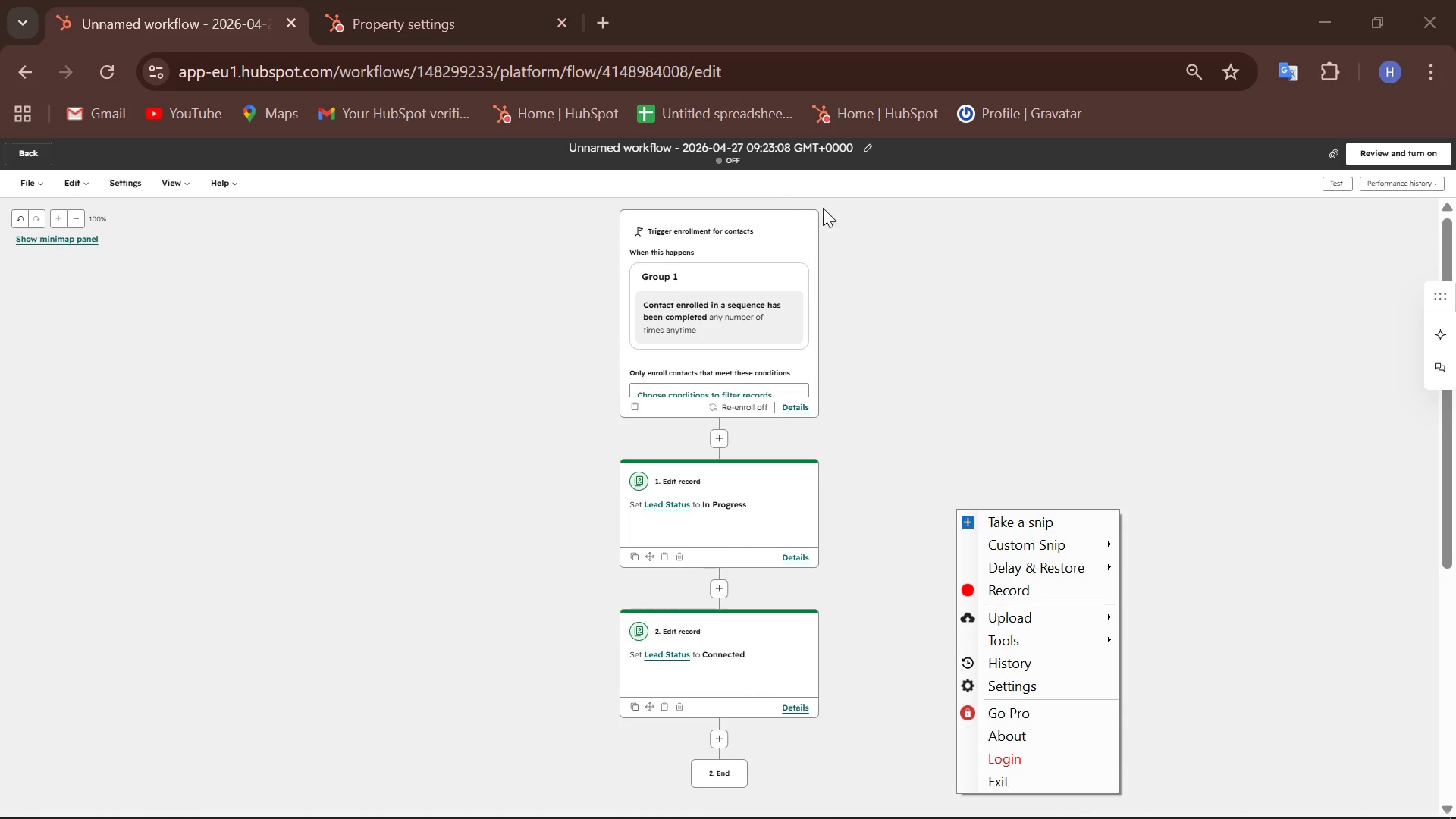 
left_click([868, 143])
 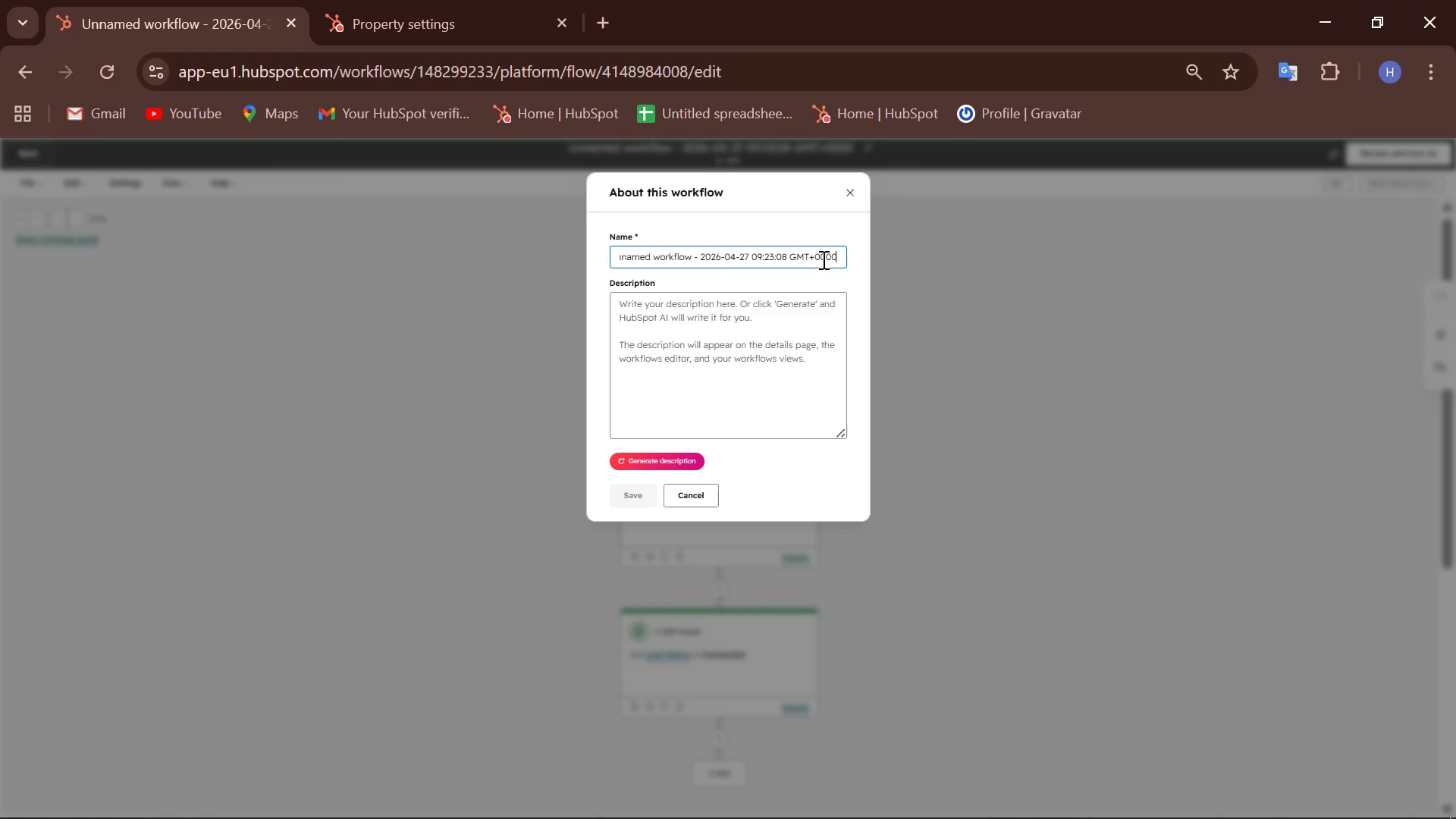 
hold_key(key=Backspace, duration=1.5)
 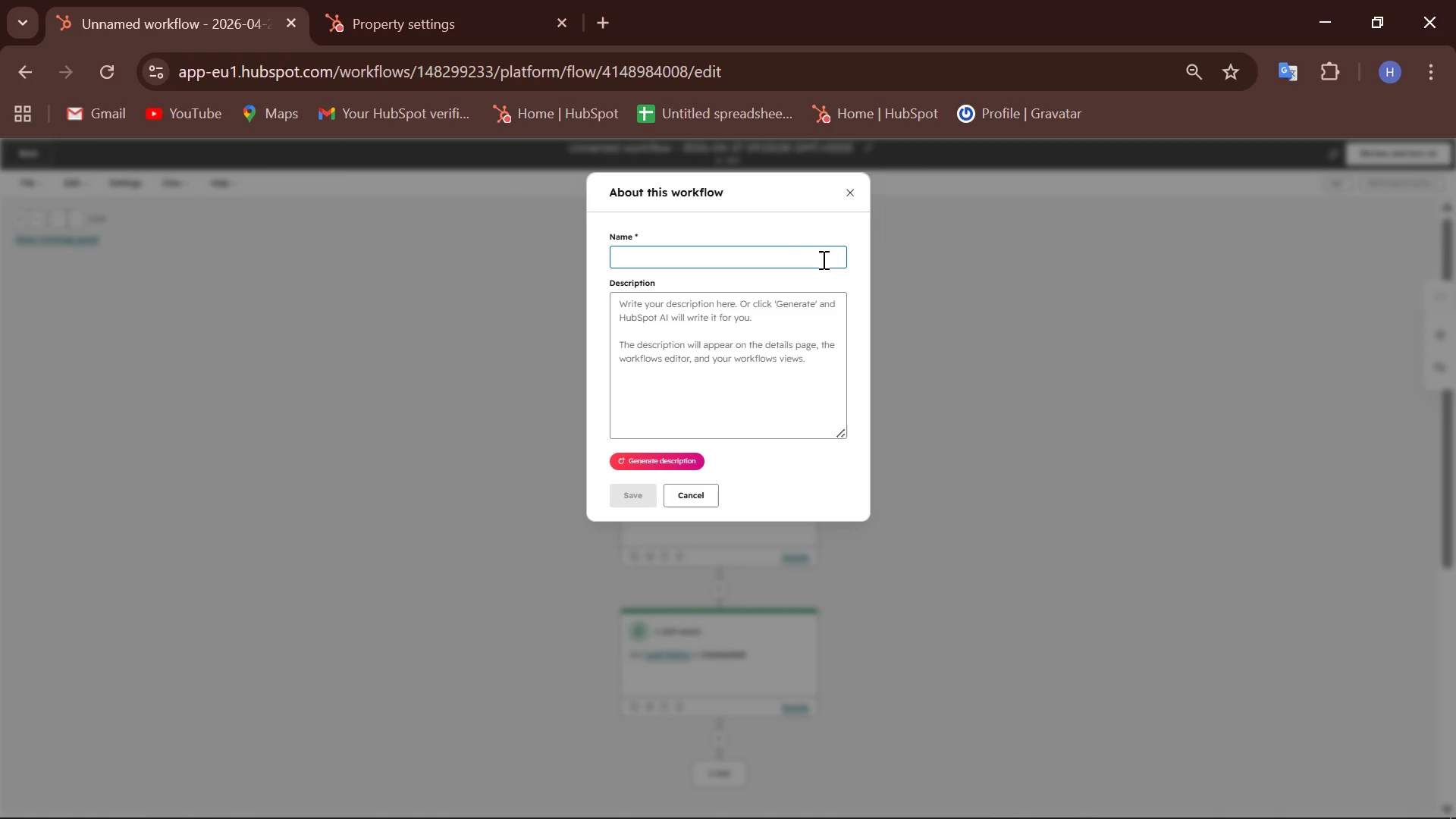 
hold_key(key=Backspace, duration=1.2)
 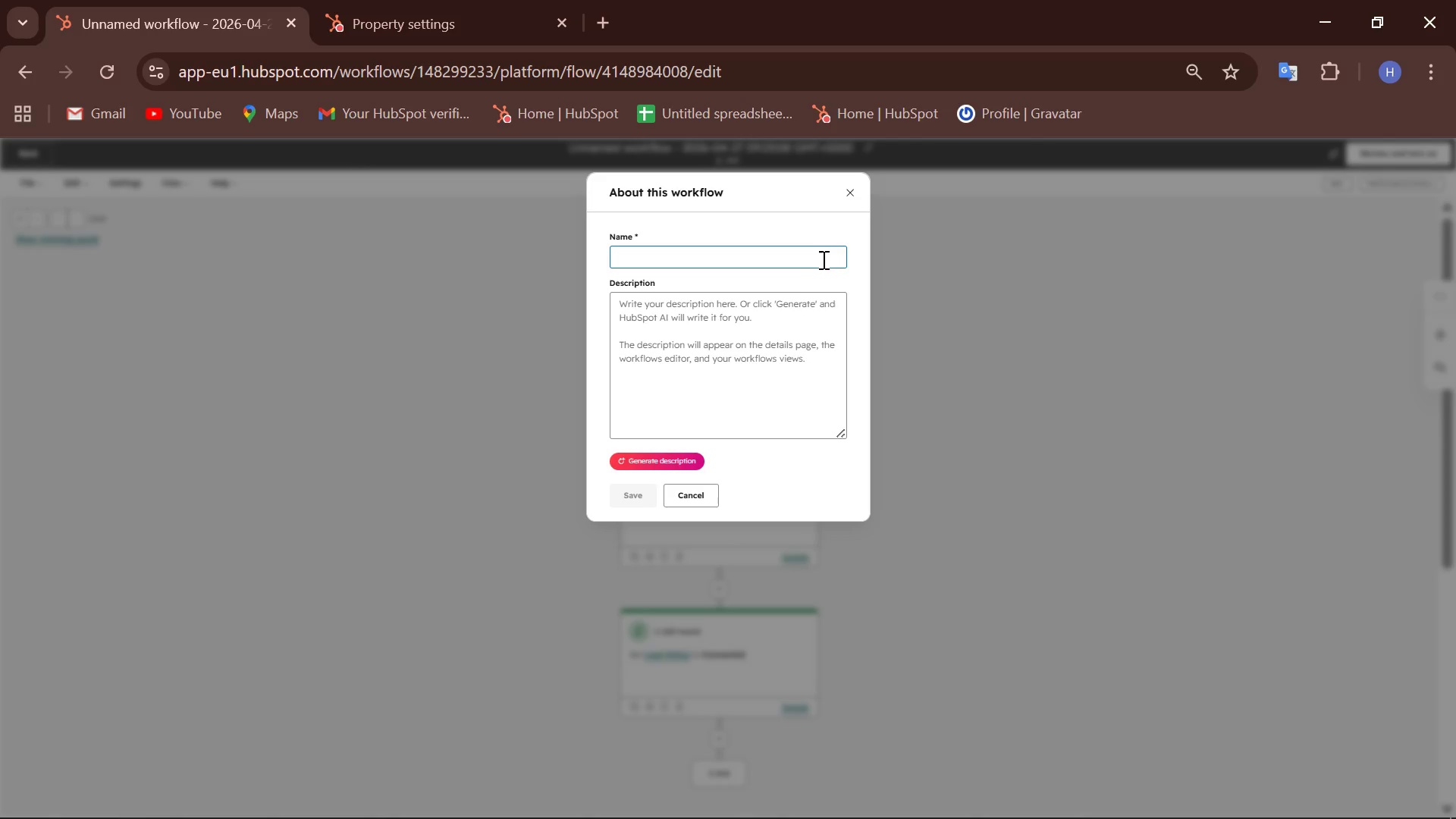 
wait(48.8)
 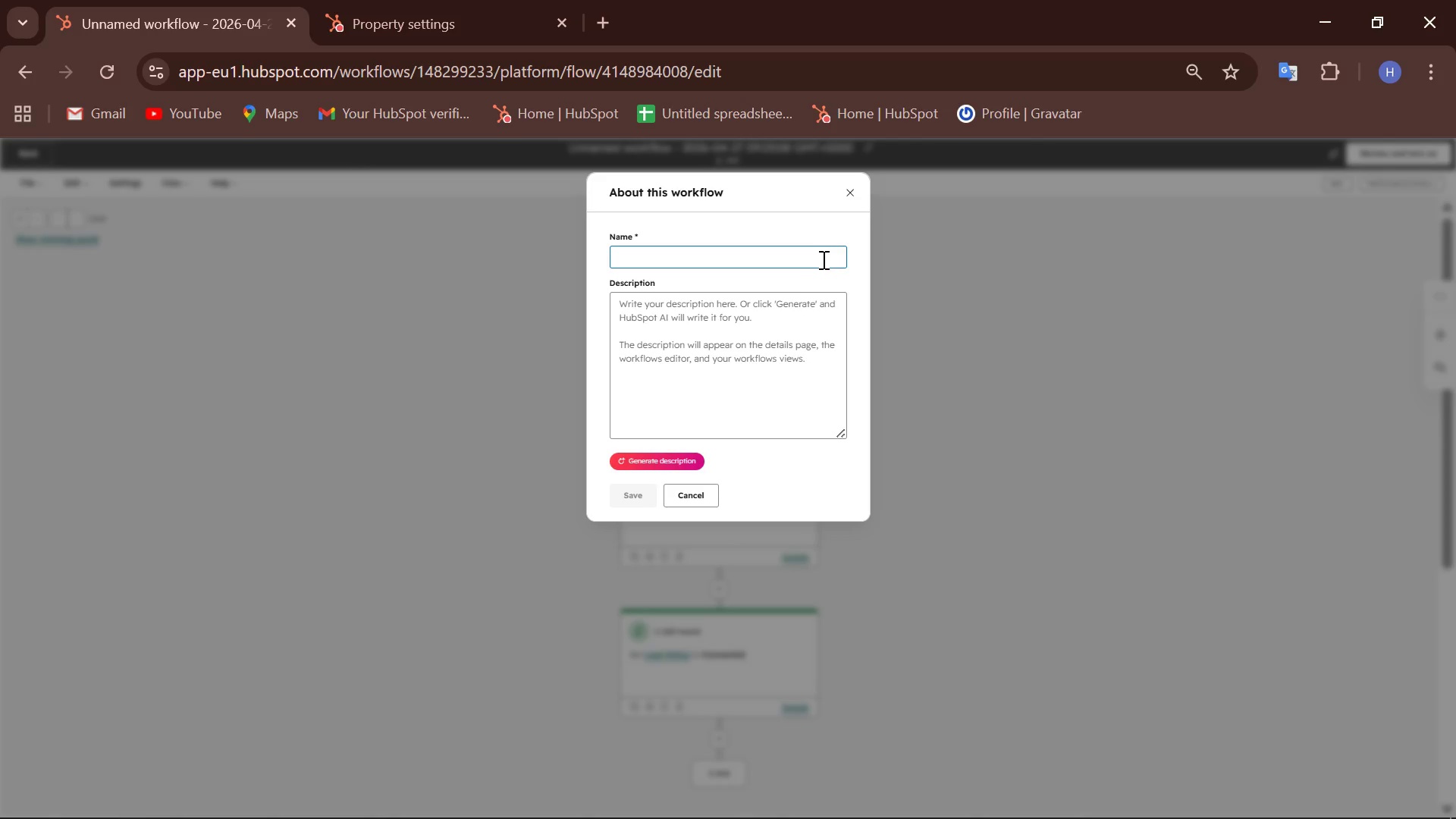 
type(PT Referral Outreach - Lead Status Automation)
 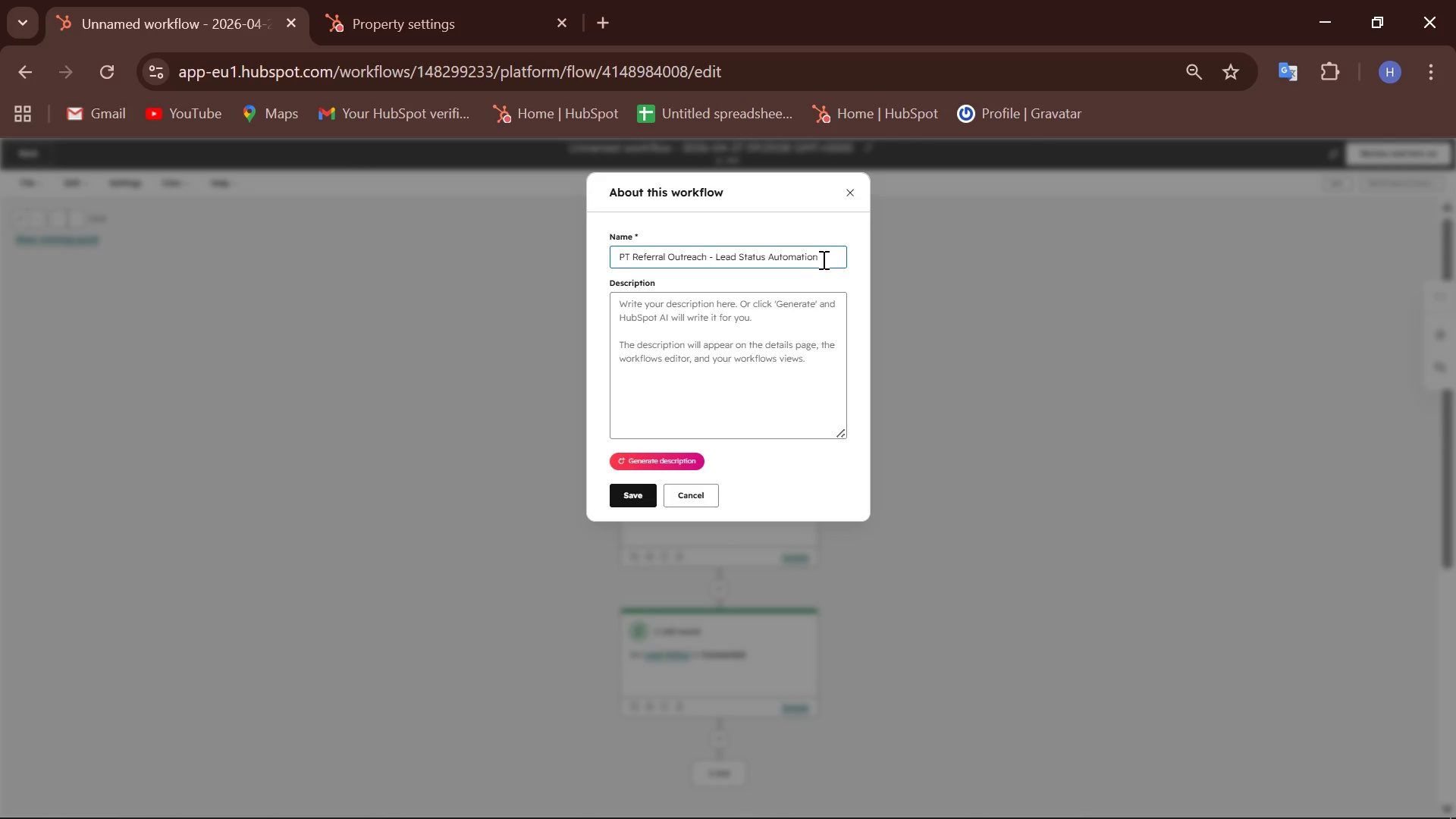 
left_click_drag(start_coordinate=[642, 496], to_coordinate=[648, 494])
 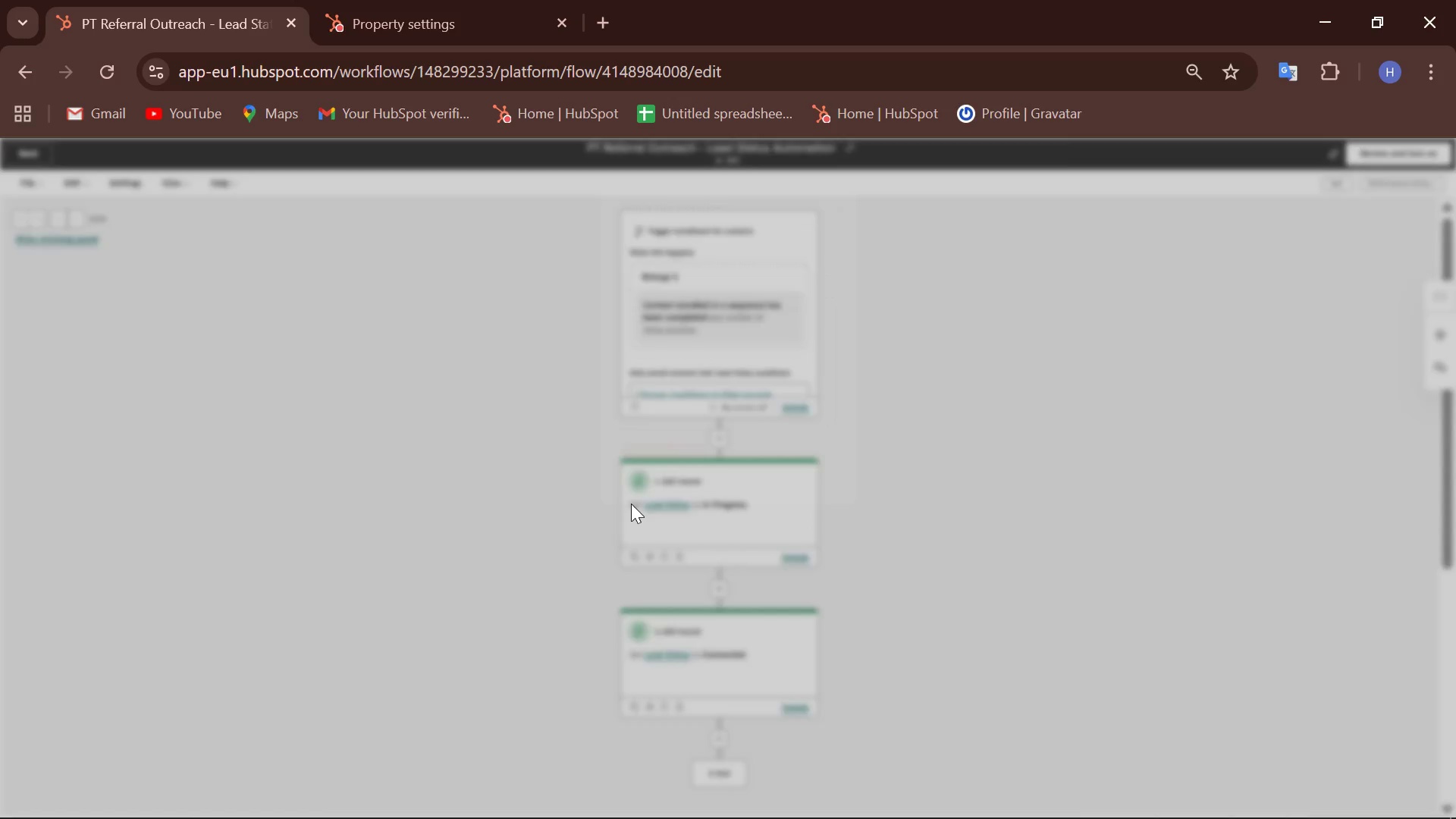 
mouse_move([649, 466])
 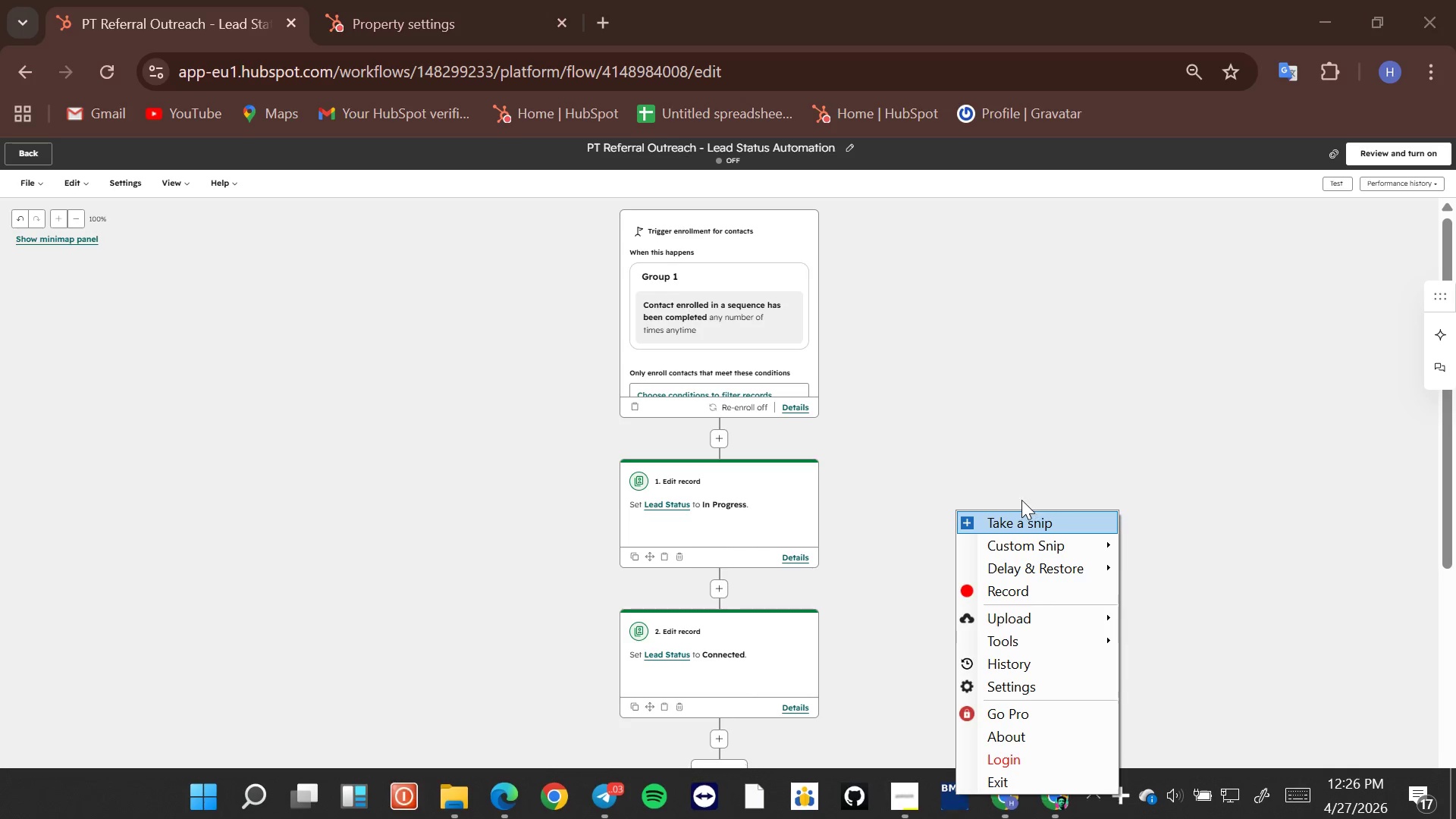 
left_click([1034, 532])
 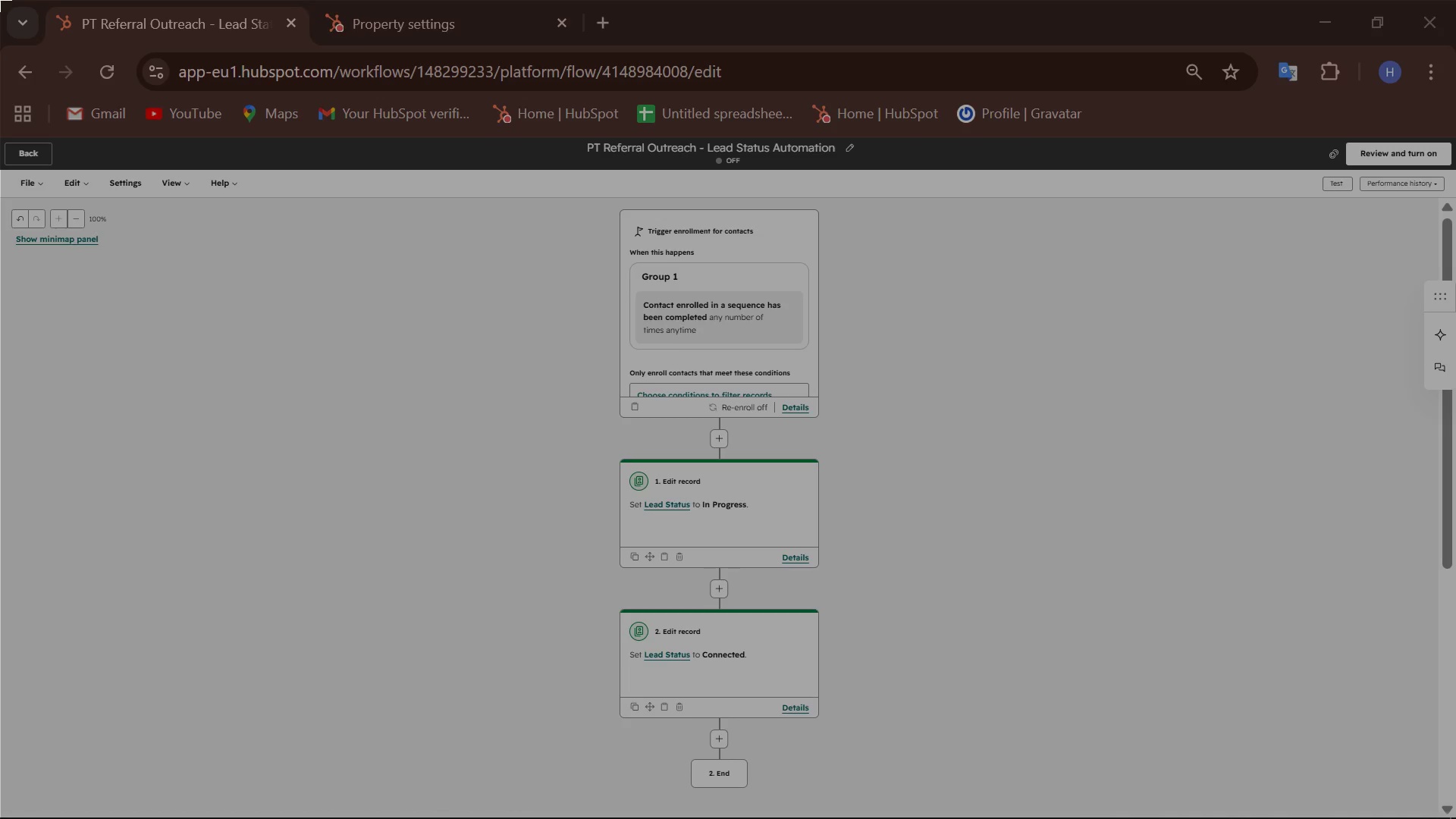 
left_click_drag(start_coordinate=[0, 0], to_coordinate=[1455, 818])
 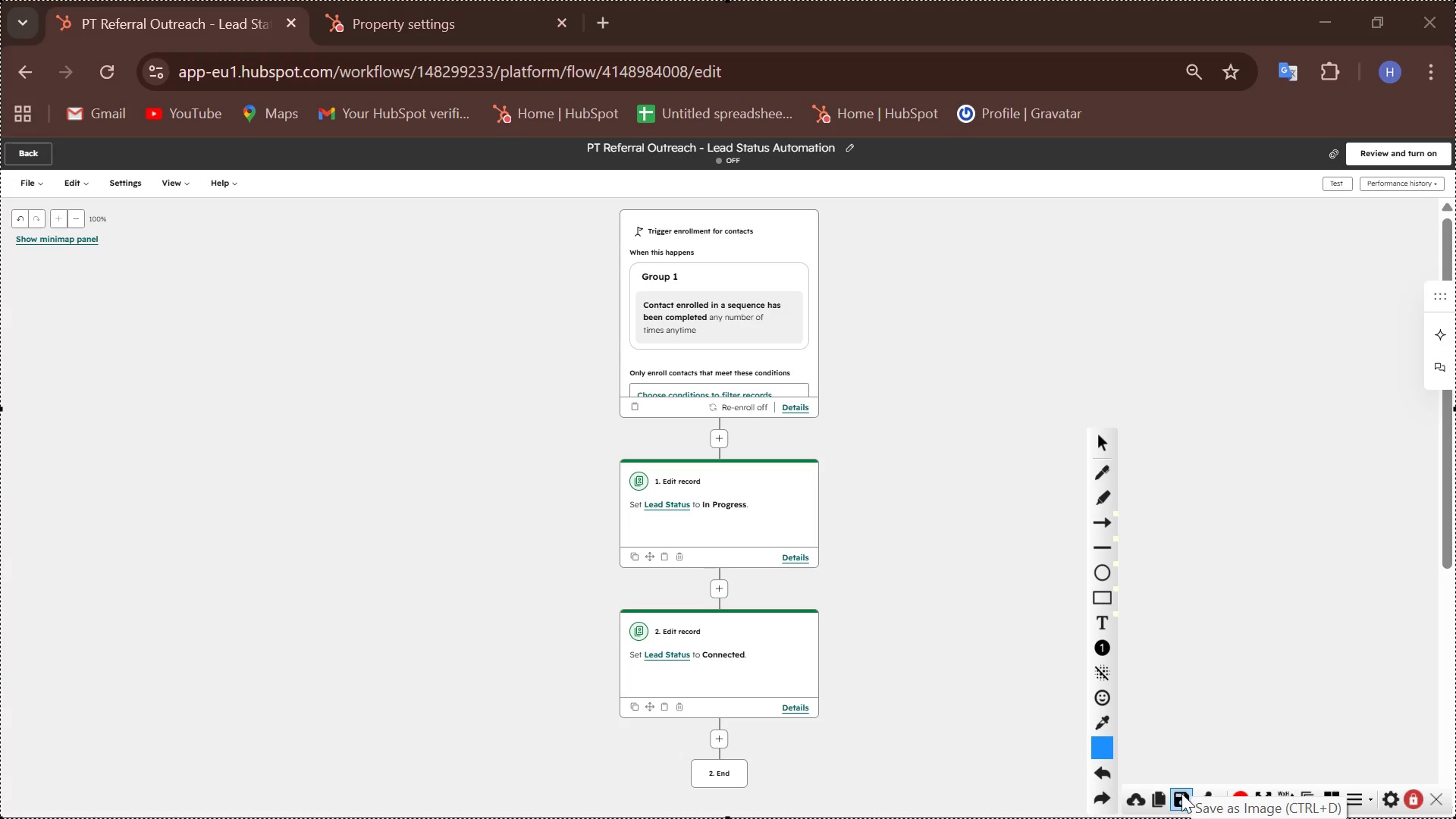 
left_click([1181, 793])
 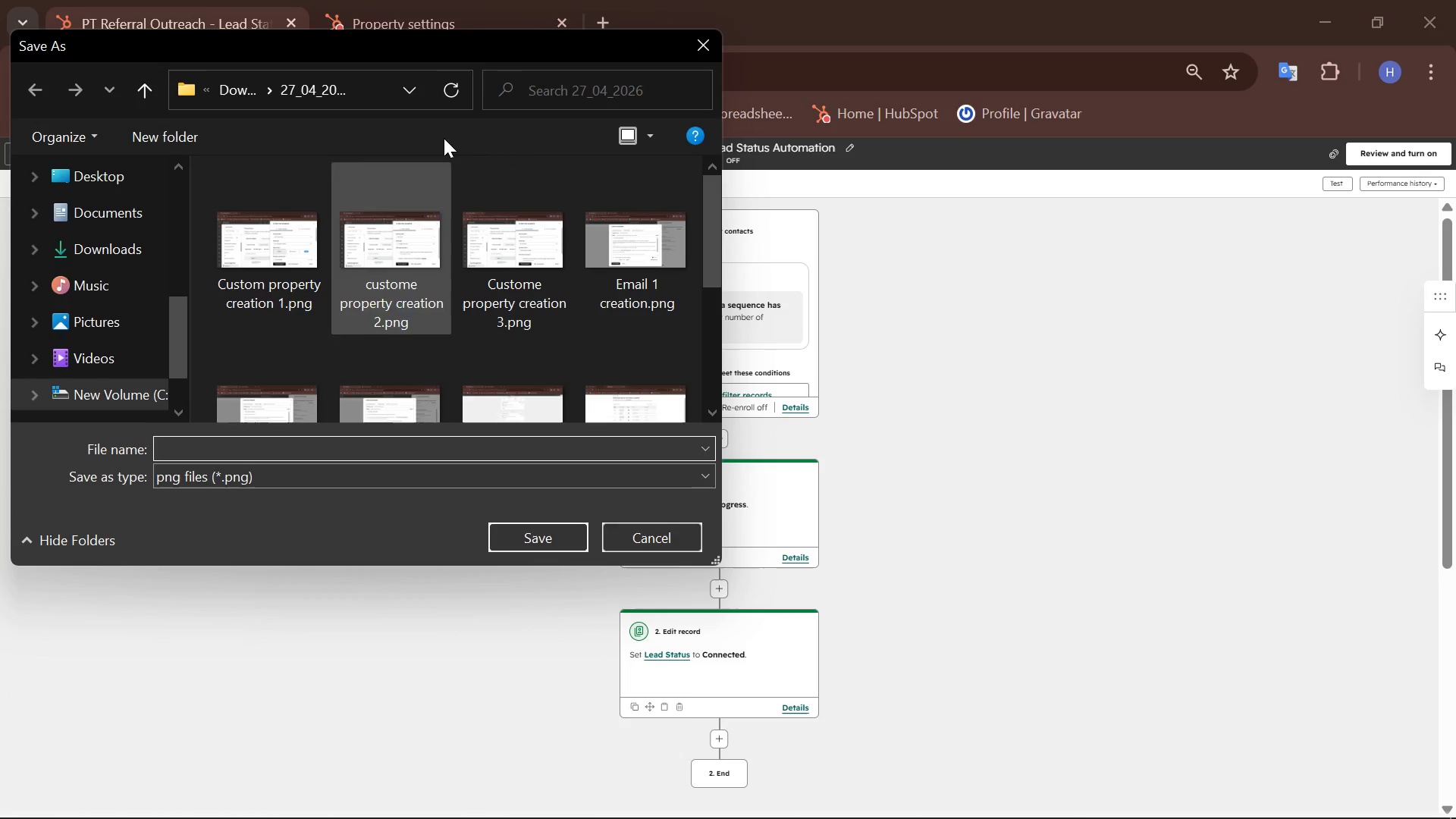 
left_click_drag(start_coordinate=[463, 46], to_coordinate=[595, 366])
 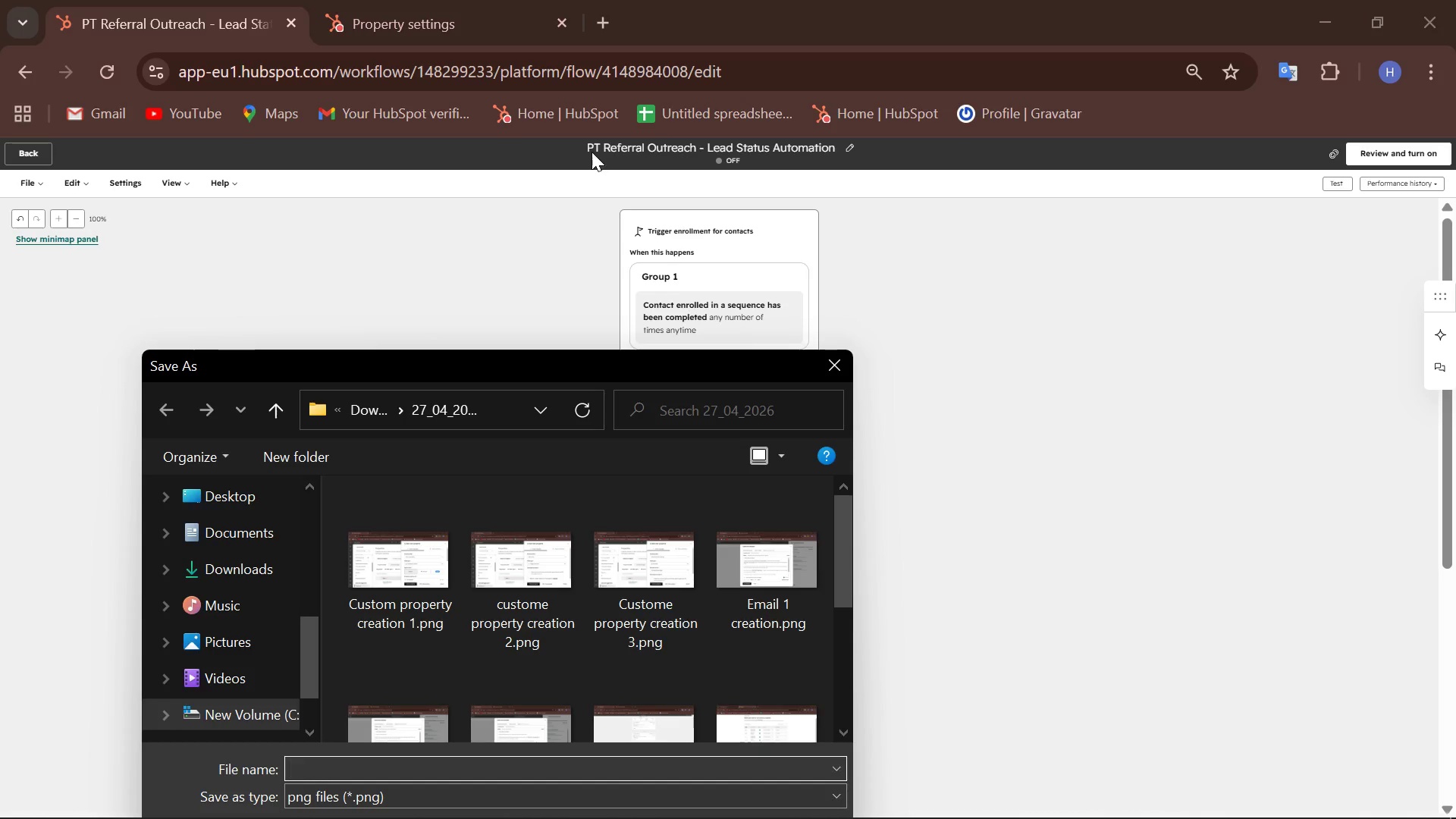 
left_click([580, 140])
 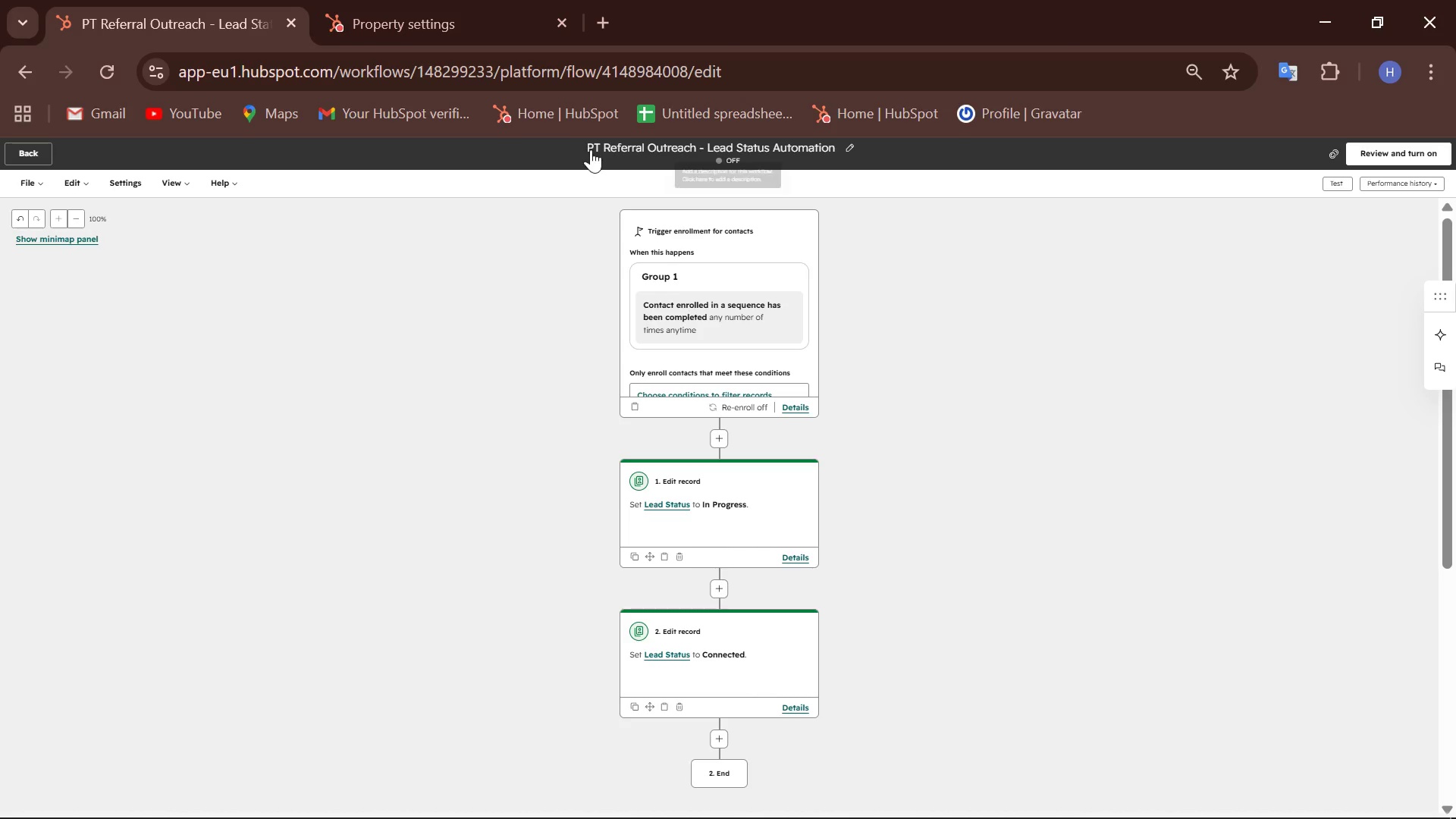 
left_click([591, 149])
 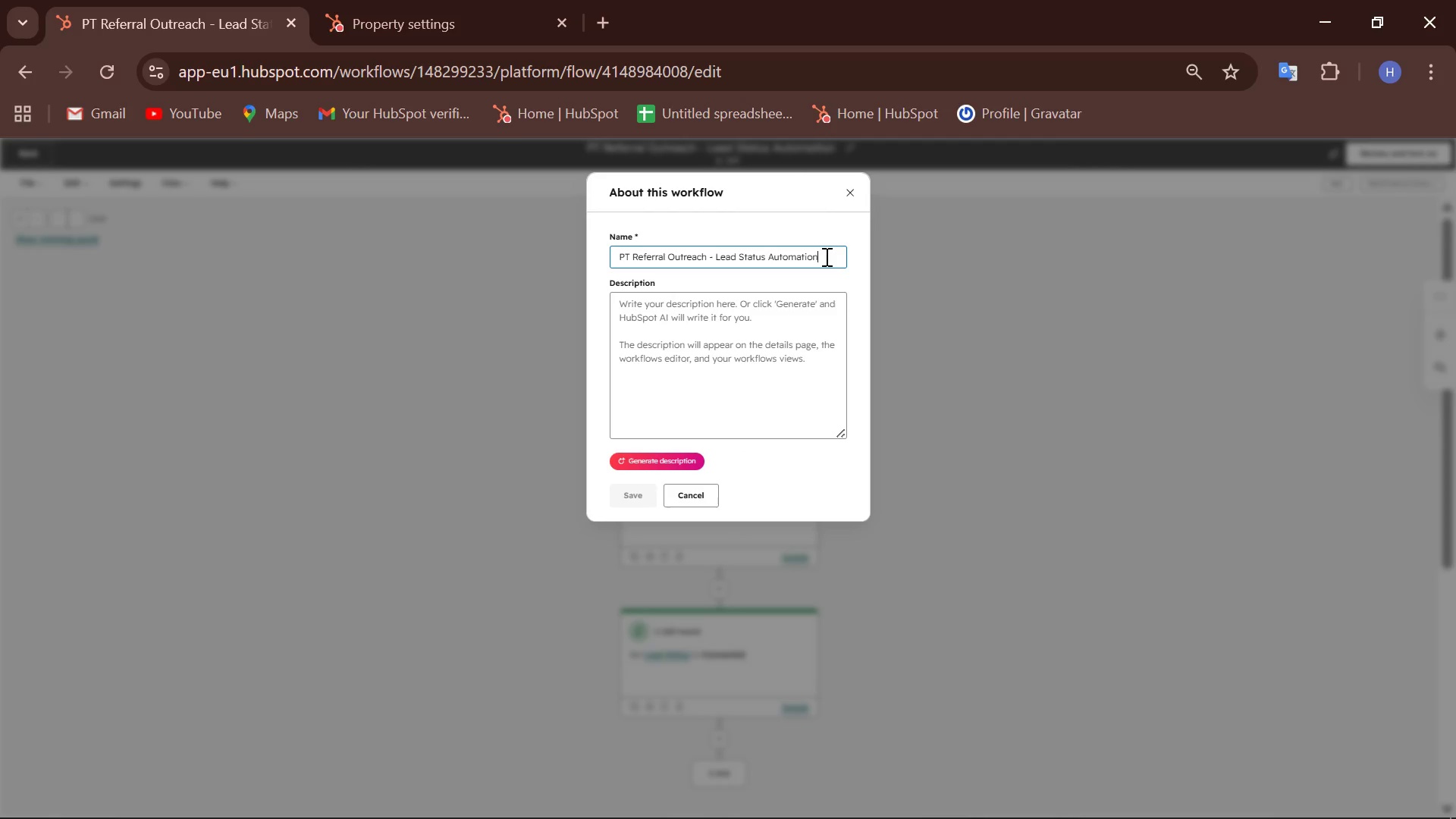 
left_click_drag(start_coordinate=[825, 257], to_coordinate=[594, 246])
 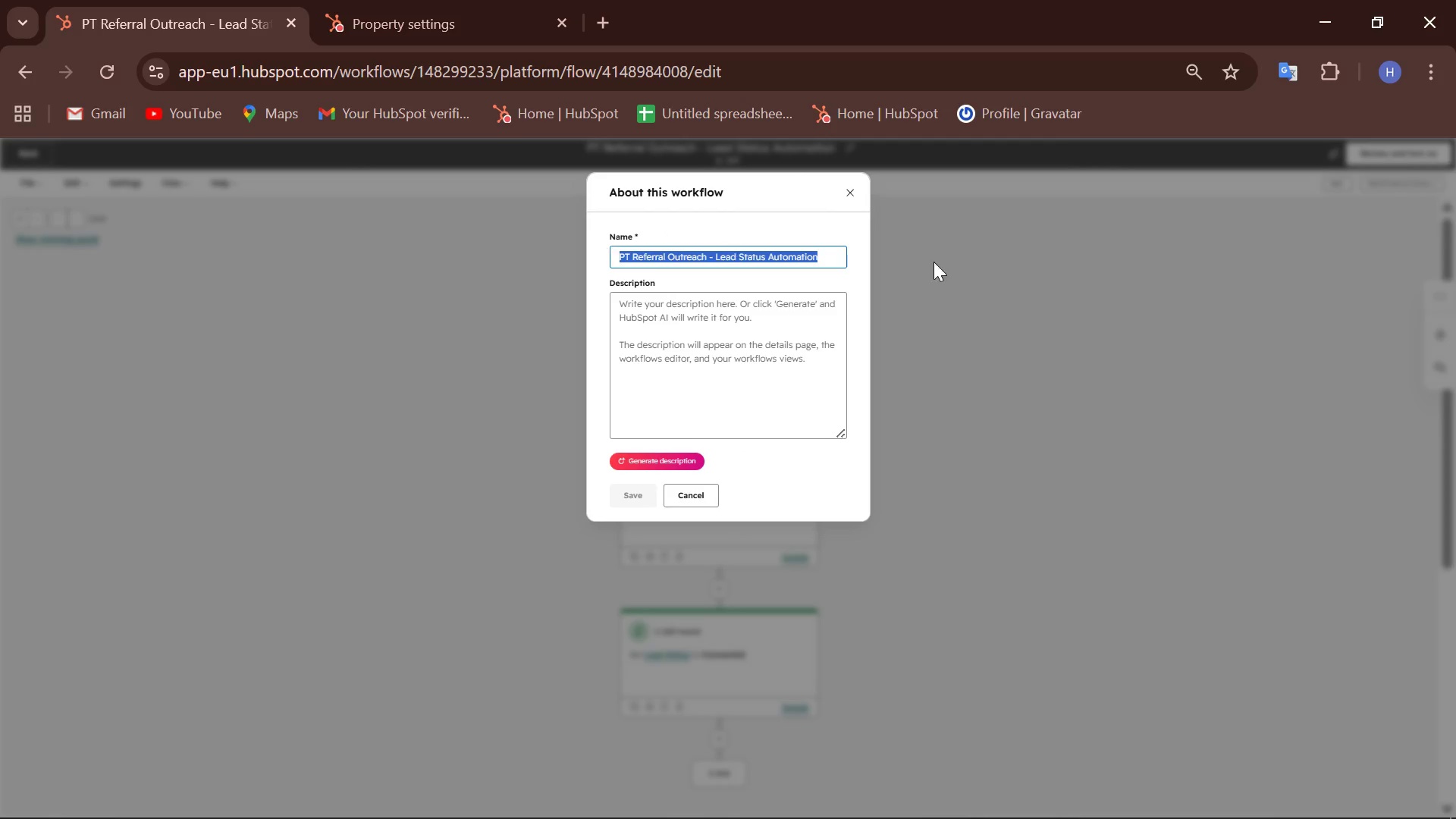 
key(Control+C)
 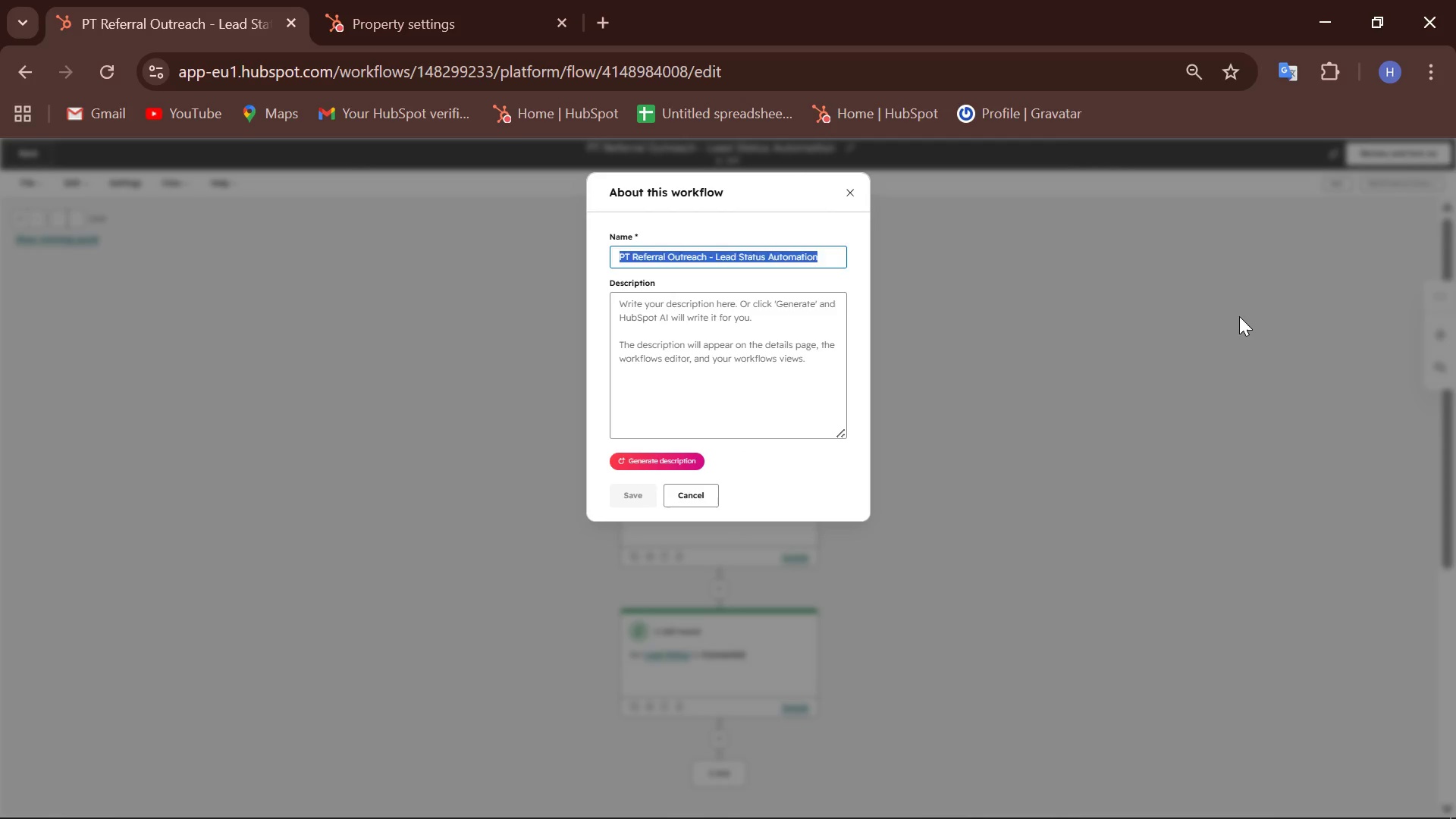 
left_click([1239, 316])
 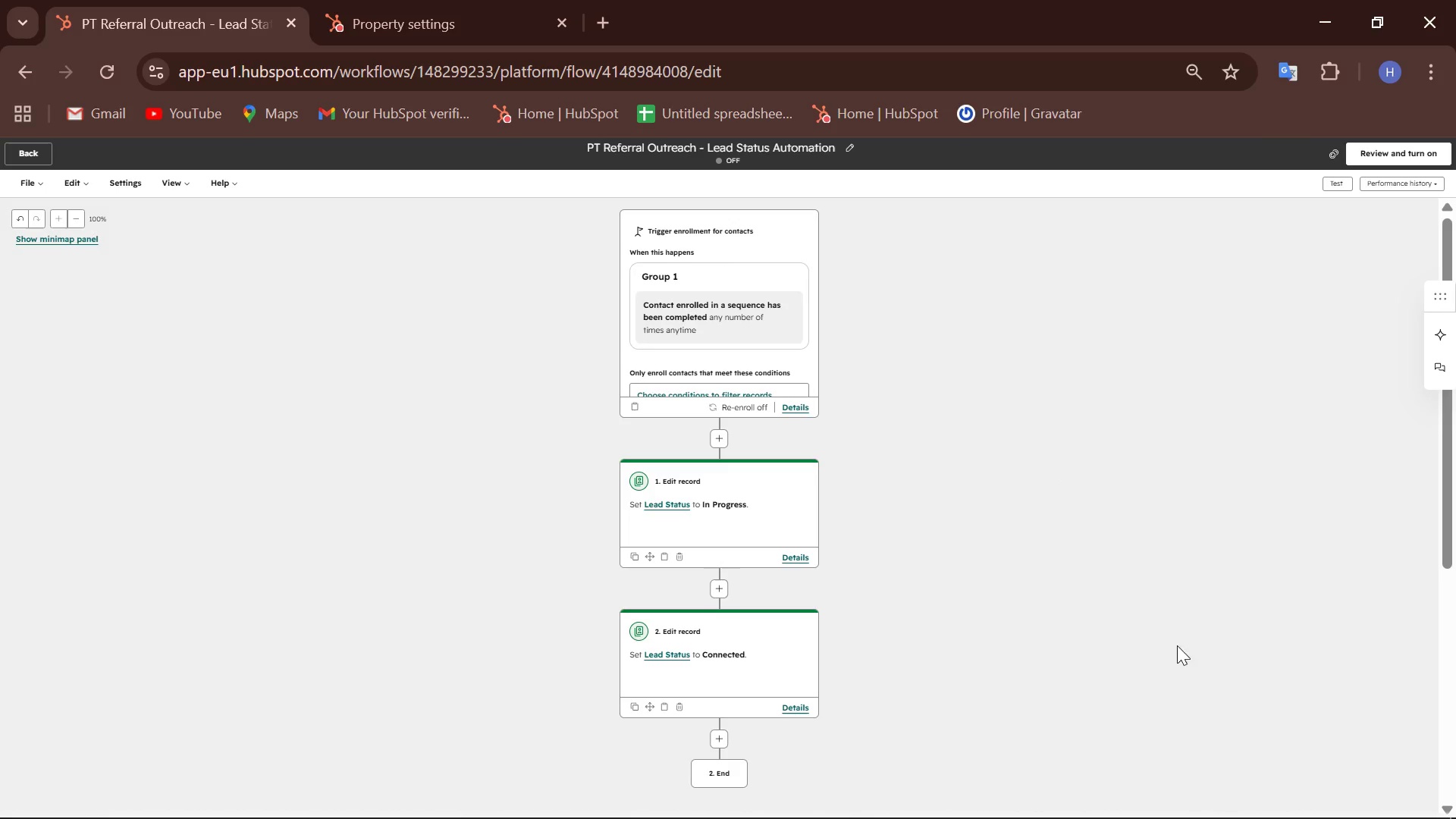 
wait(5.42)
 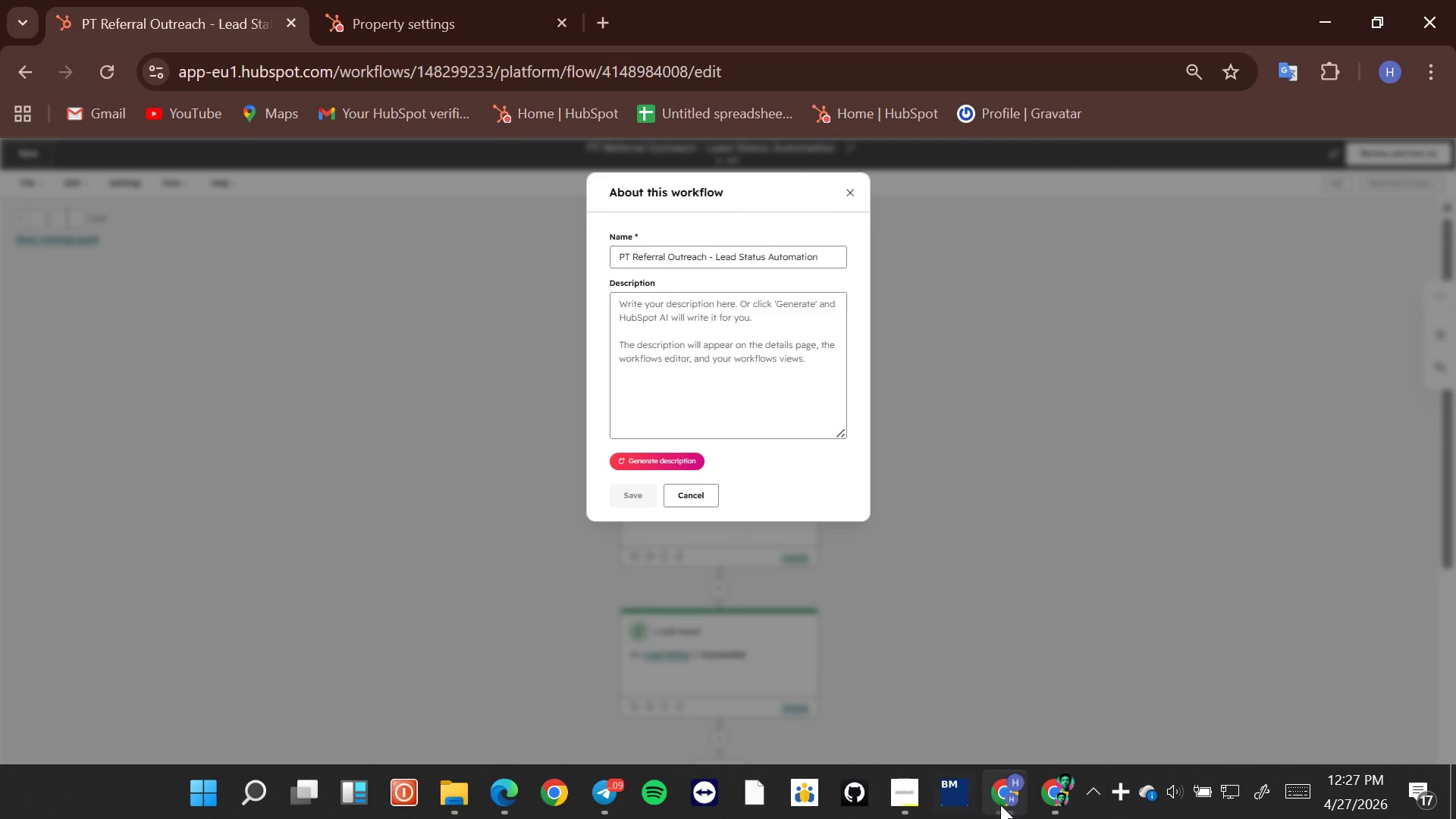 
right_click([1116, 792])
 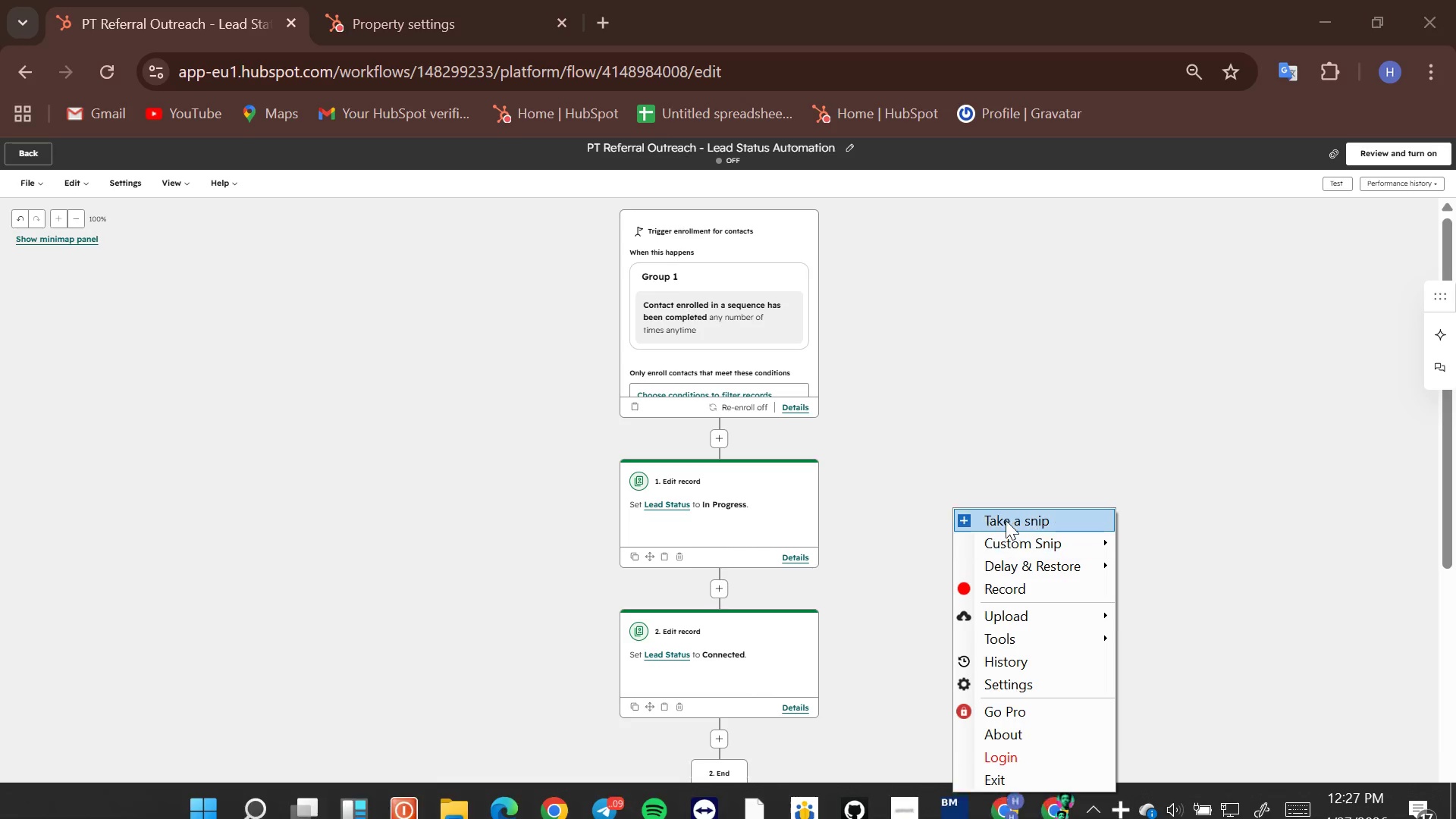 
left_click([1006, 519])
 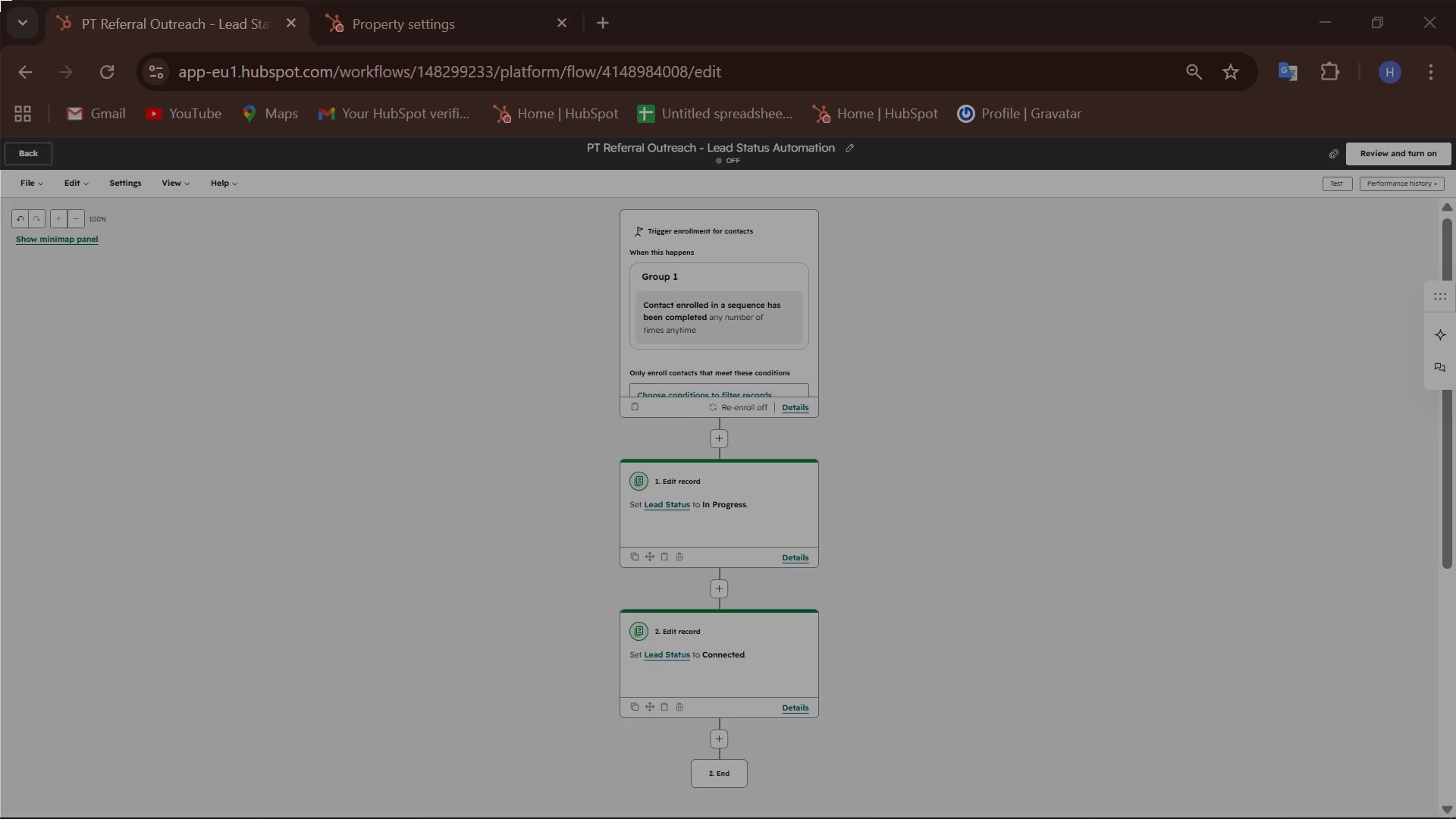 
left_click_drag(start_coordinate=[0, 0], to_coordinate=[1455, 818])
 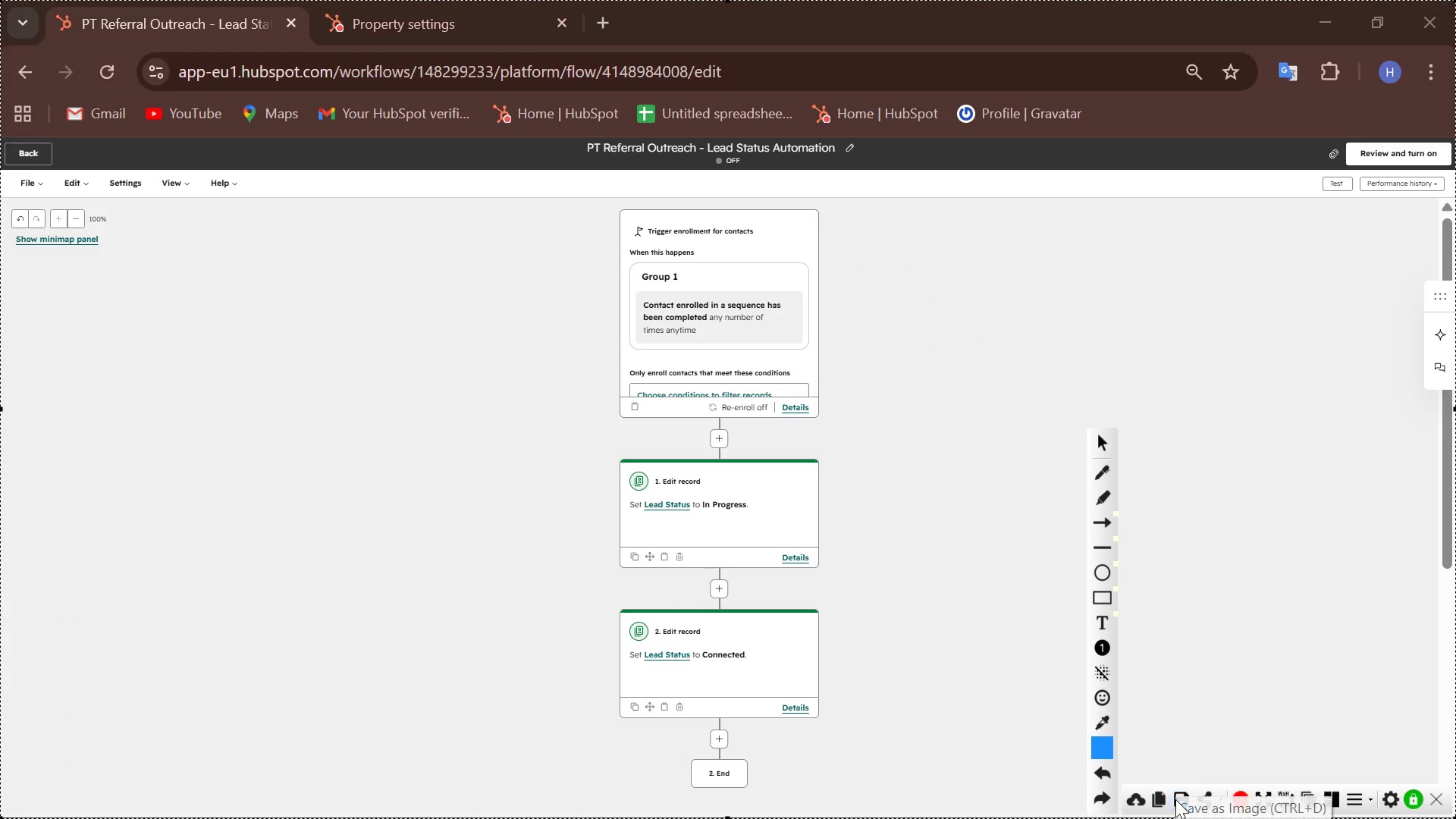 
left_click([1180, 795])
 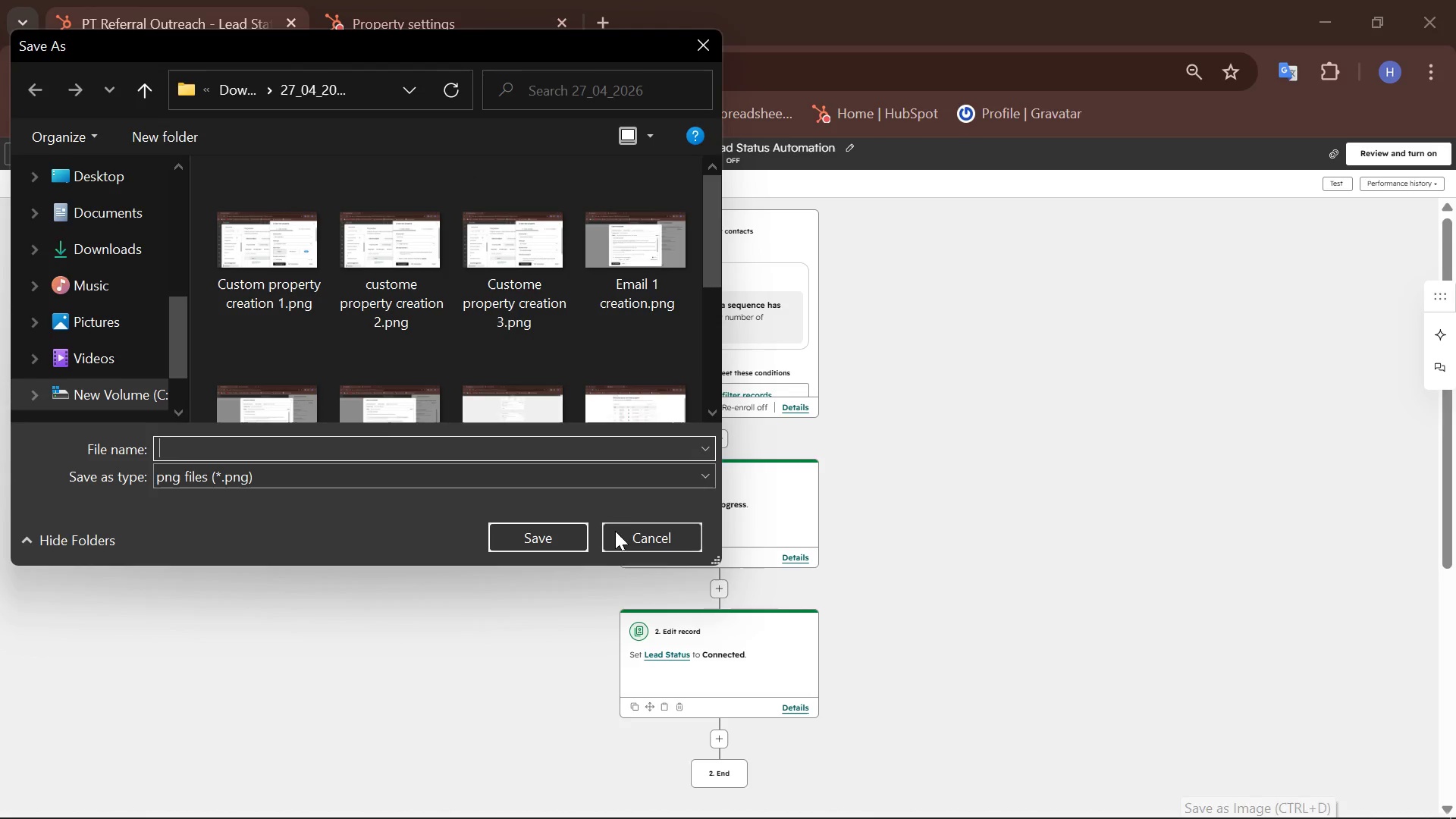 
key(Control+V)
 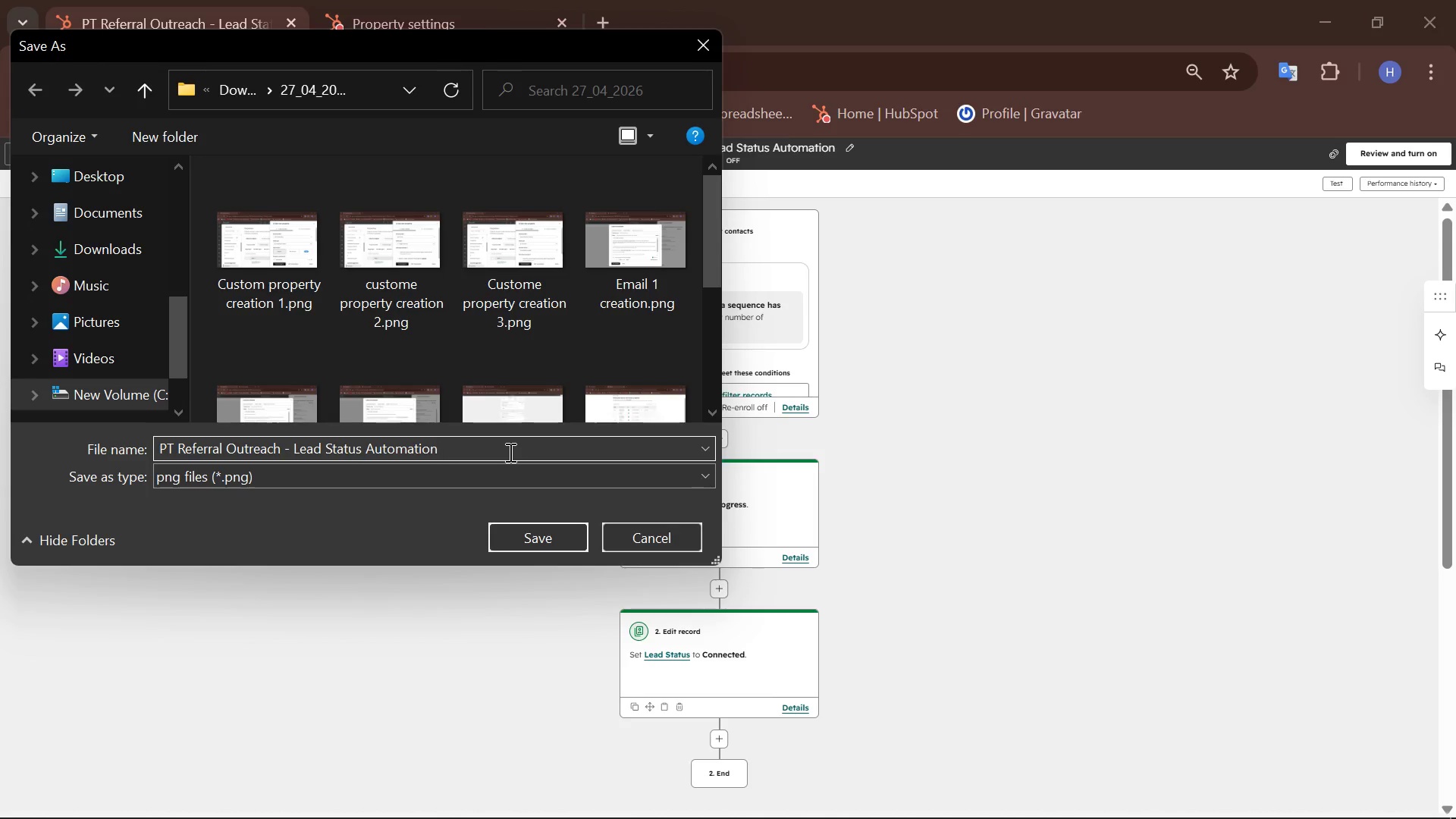 
type( work flow c)
key(Backspace)
key(Backspace)
key(Backspace)
key(Backspace)
key(Backspace)
key(Backspace)
key(Backspace)
type(flow creation)
 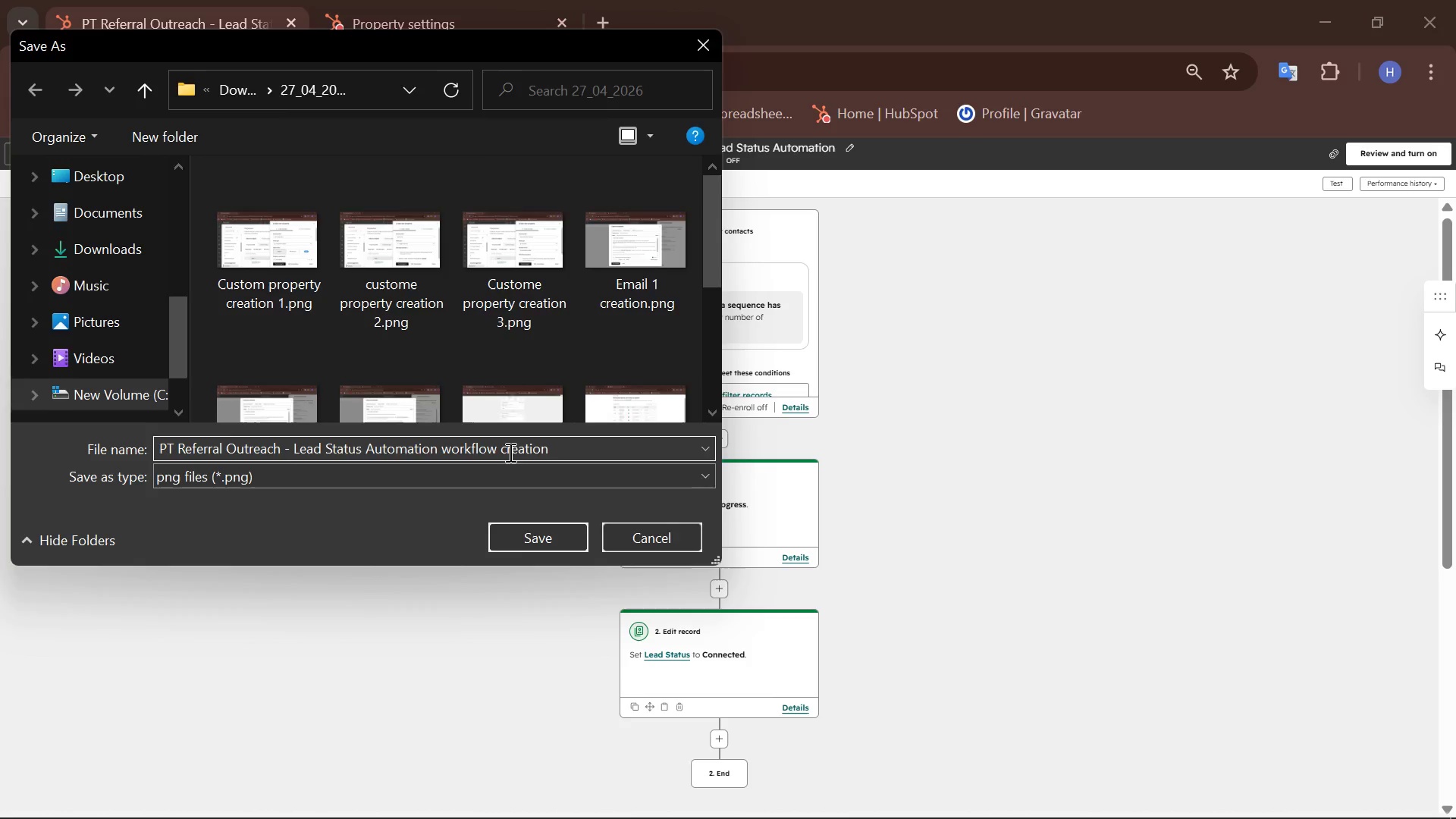 
key(Enter)
 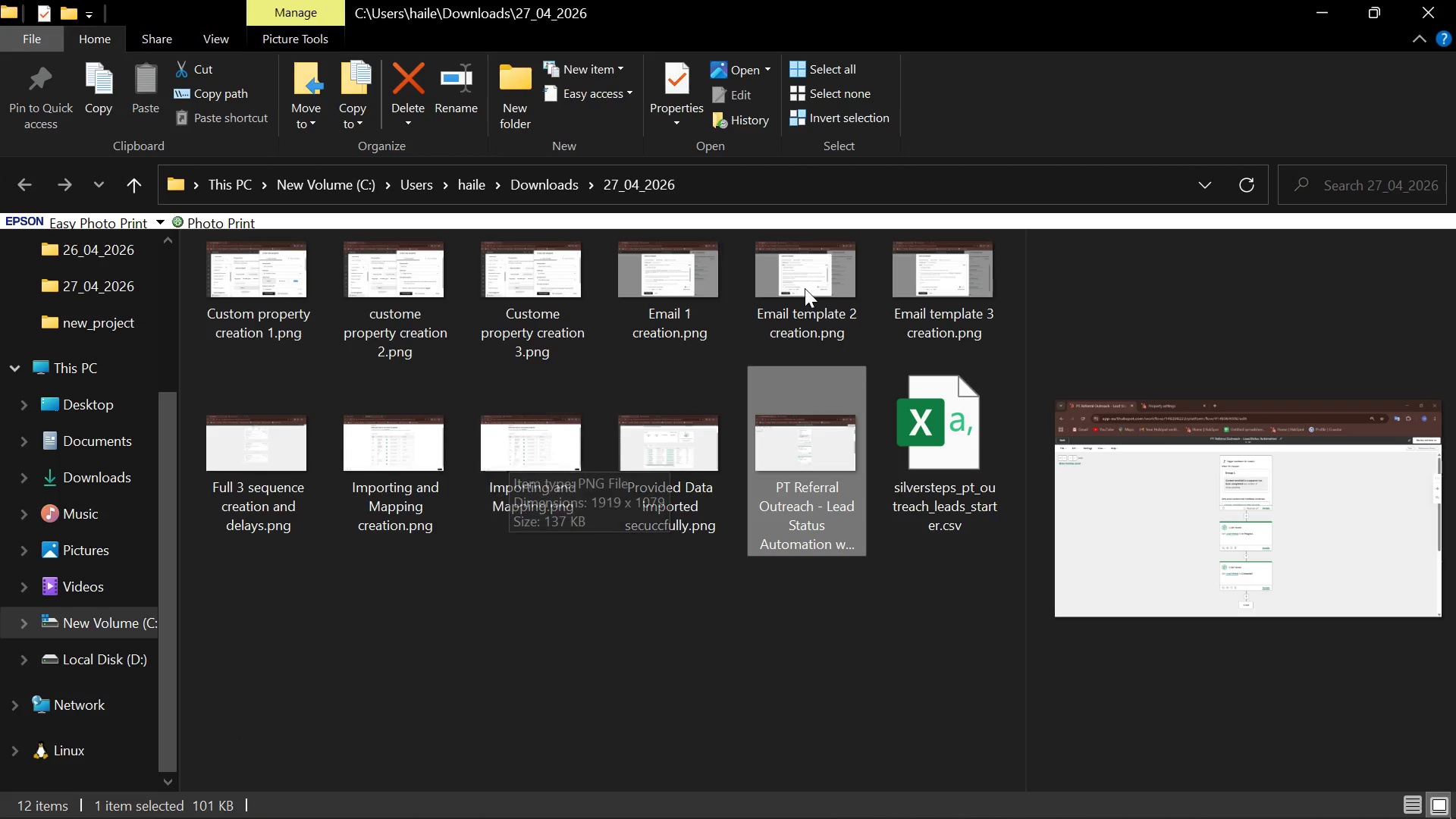 
wait(5.75)
 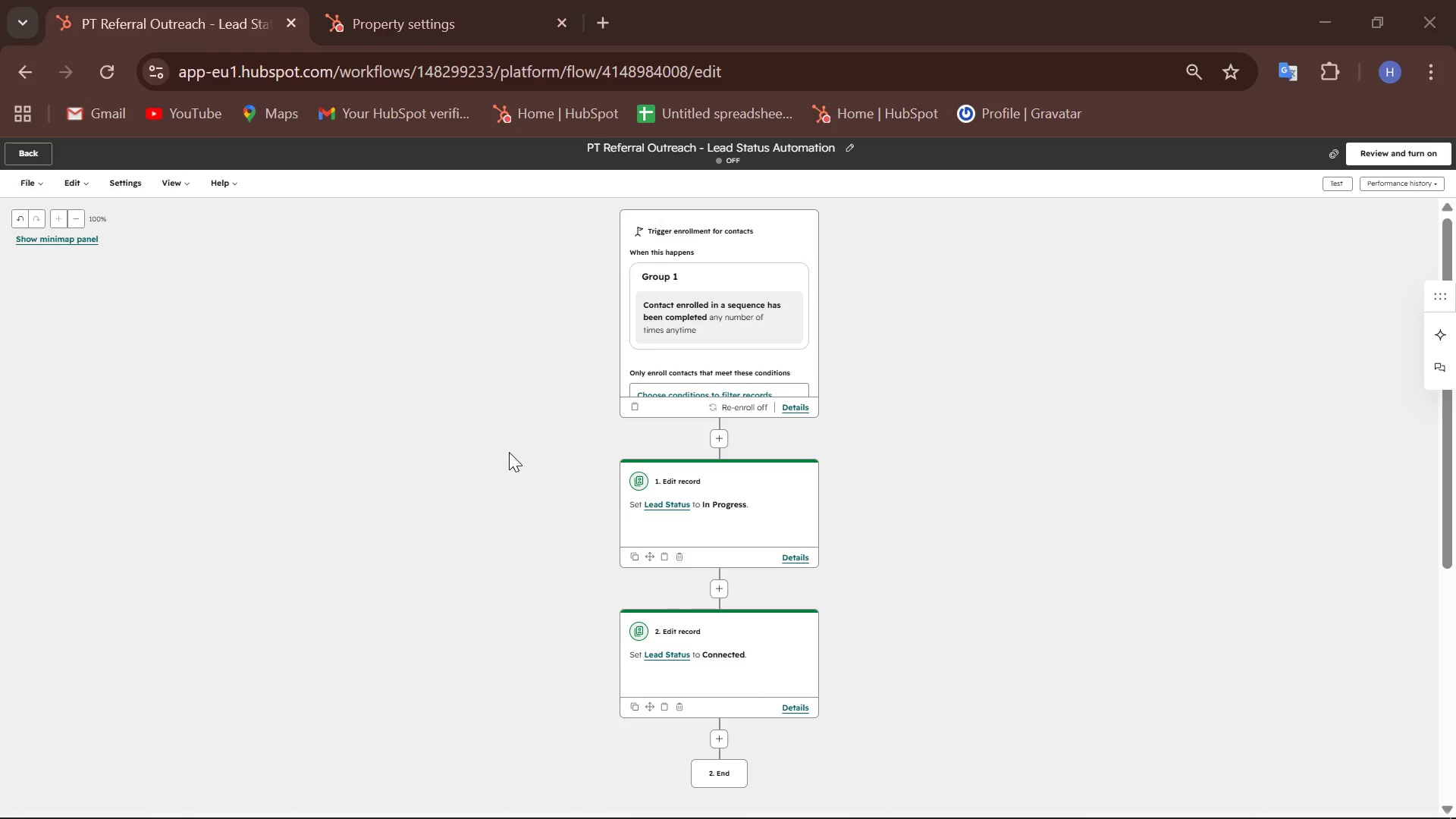 
left_click([1443, 5])
 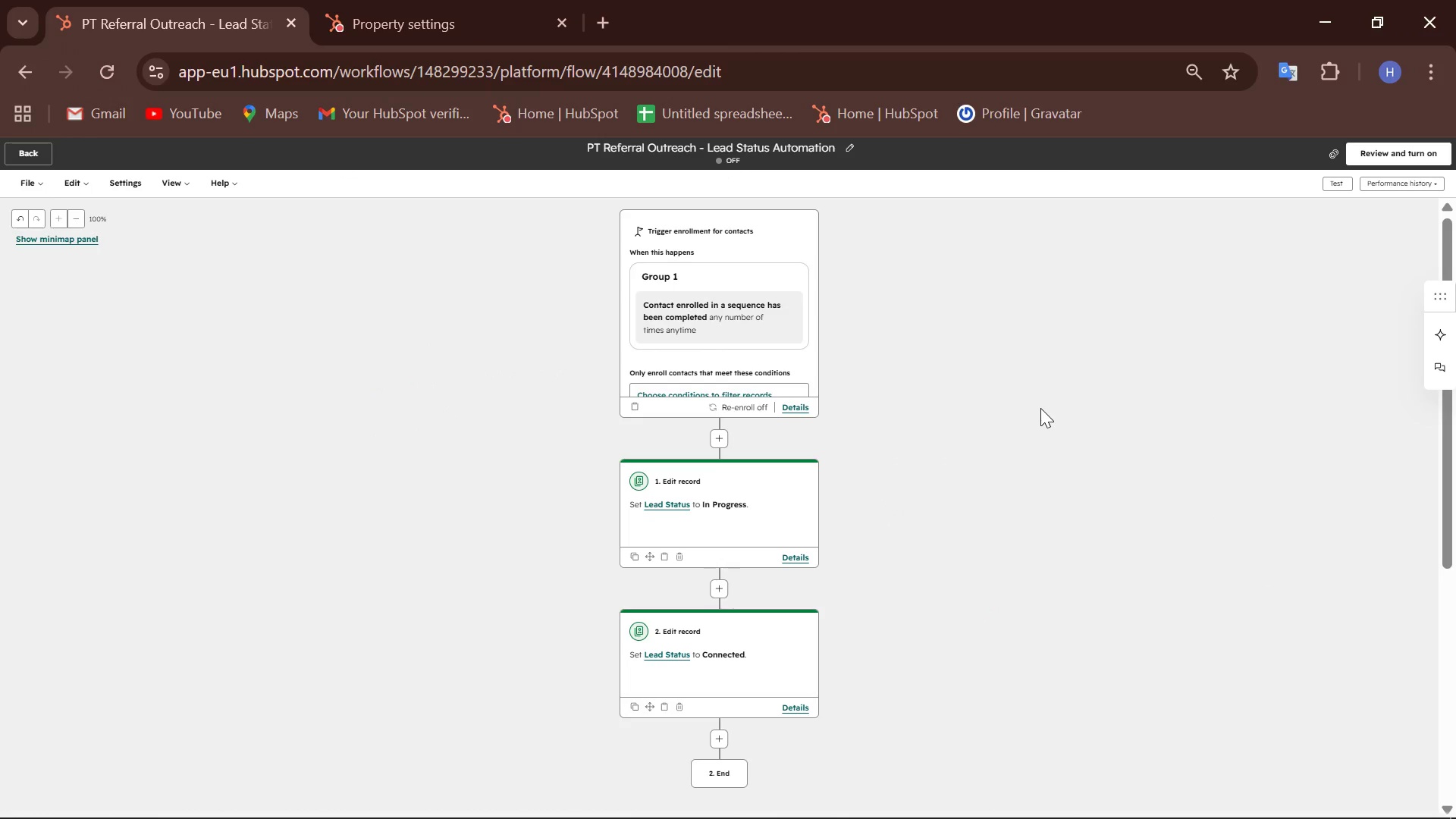 
wait(7.83)
 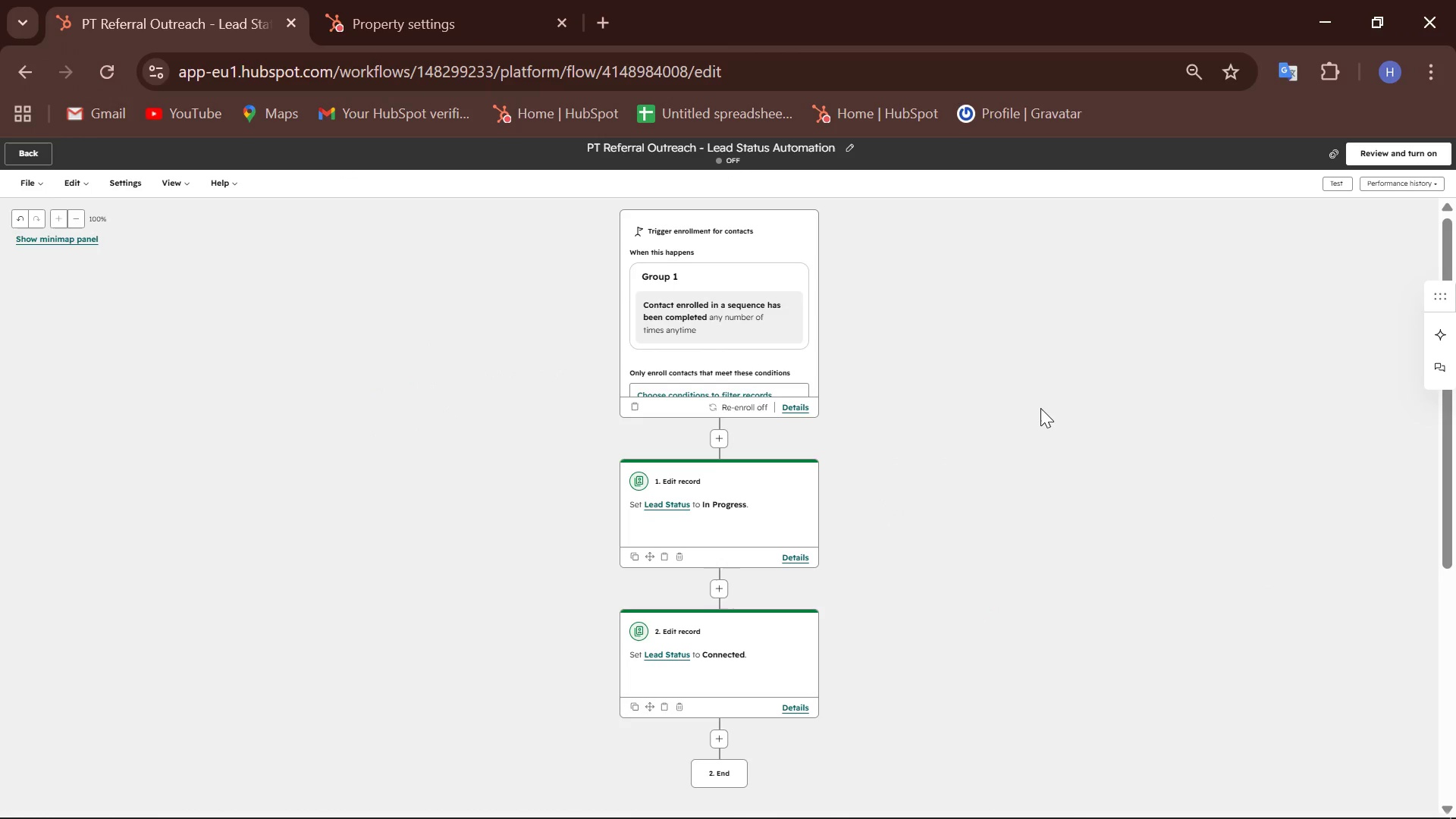 
hold_key(key=ControlLeft, duration=1.27)
scroll: coordinate [1082, 294], scroll_direction: up, amount: 1.0
 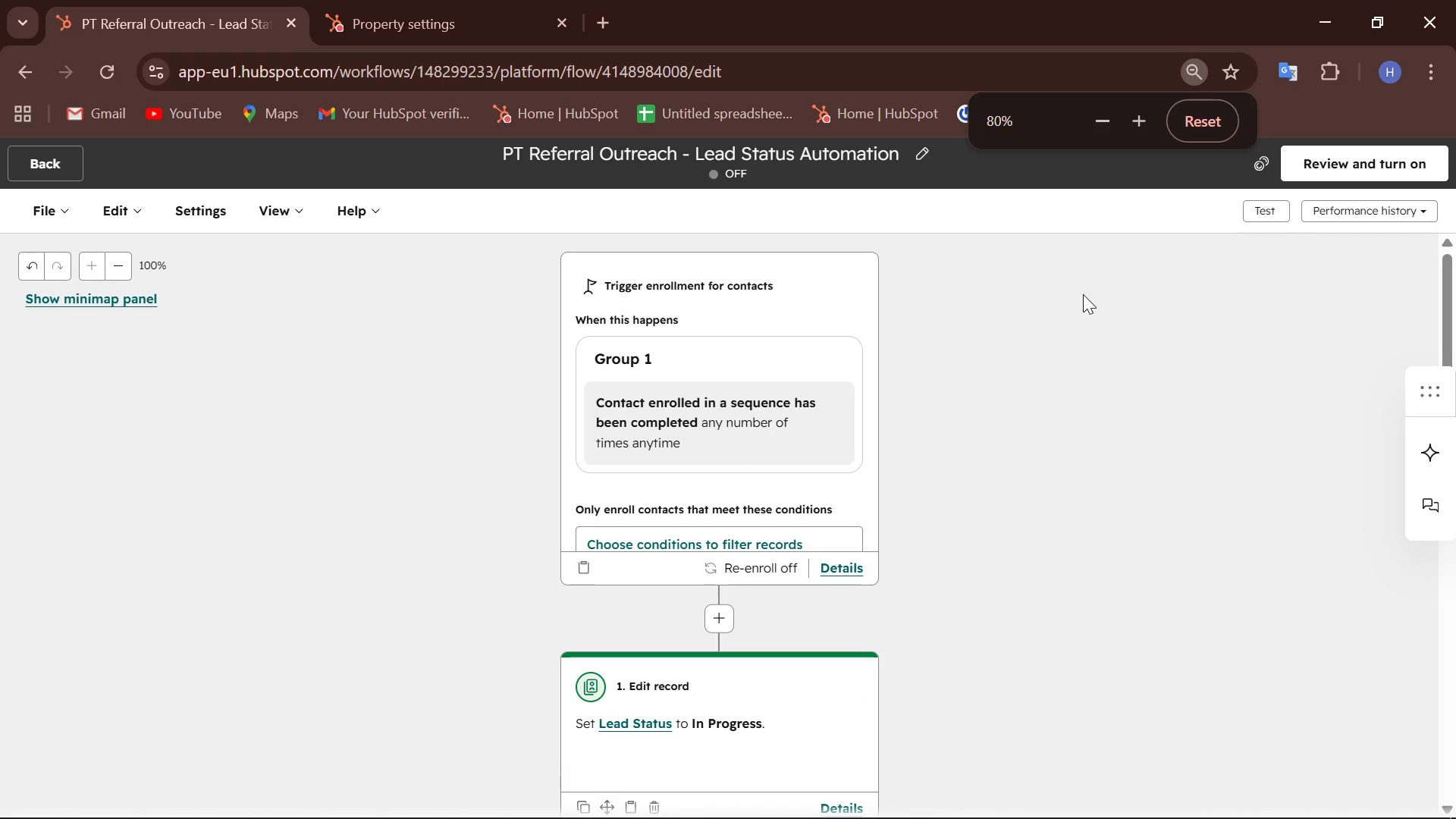 
mouse_move([1327, 195])
 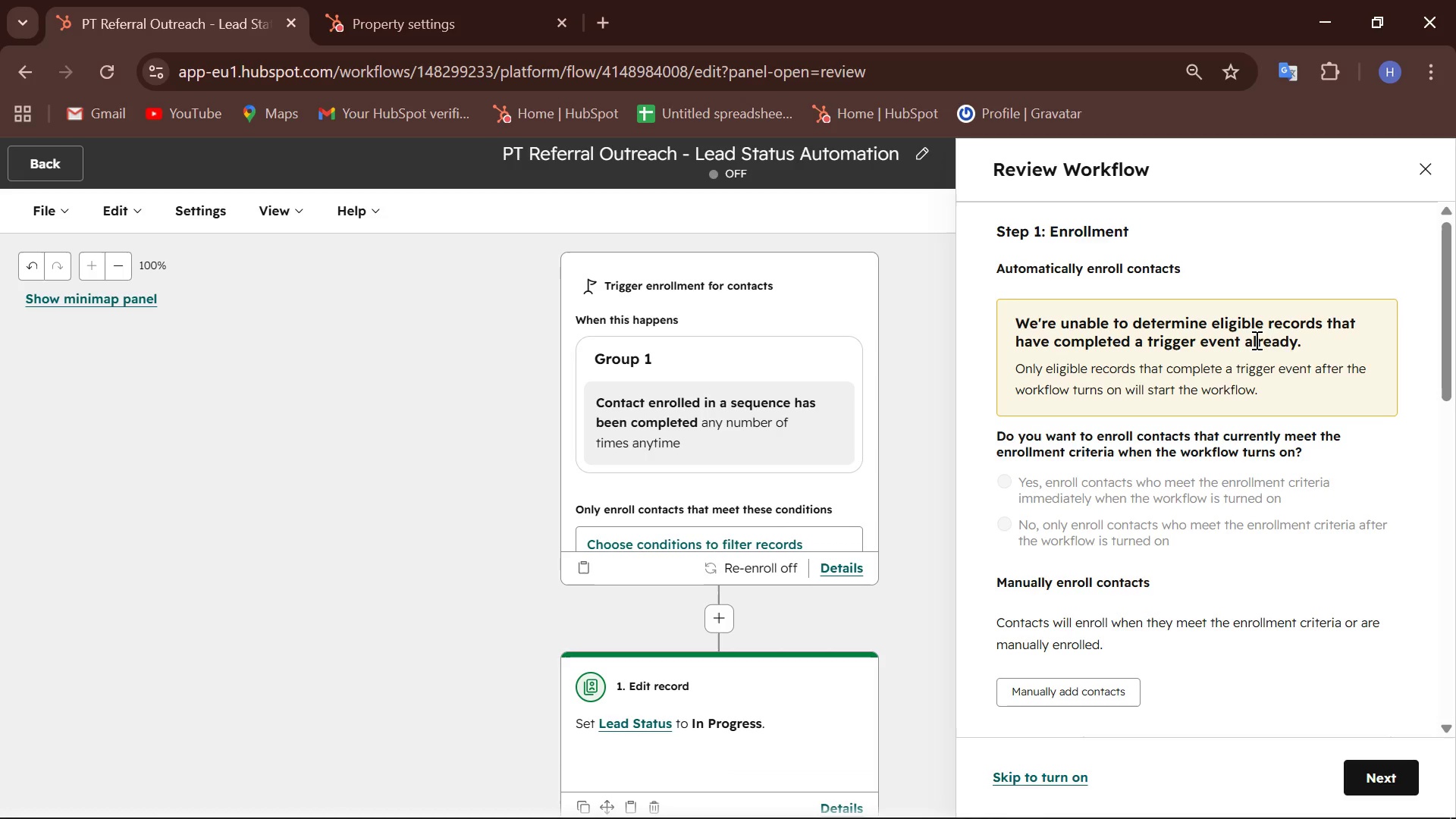 
wait(9.92)
 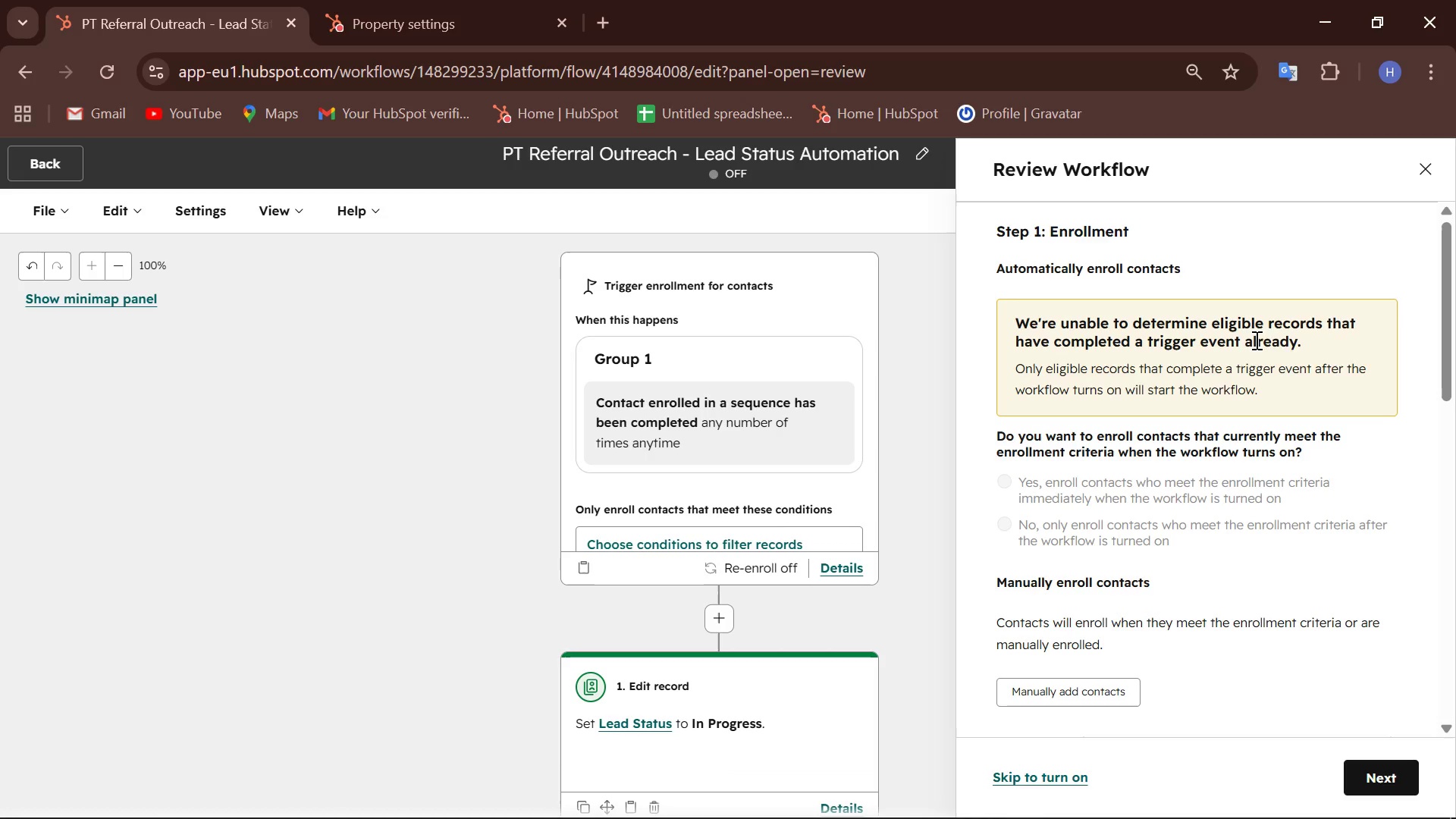 
left_click([1059, 777])
 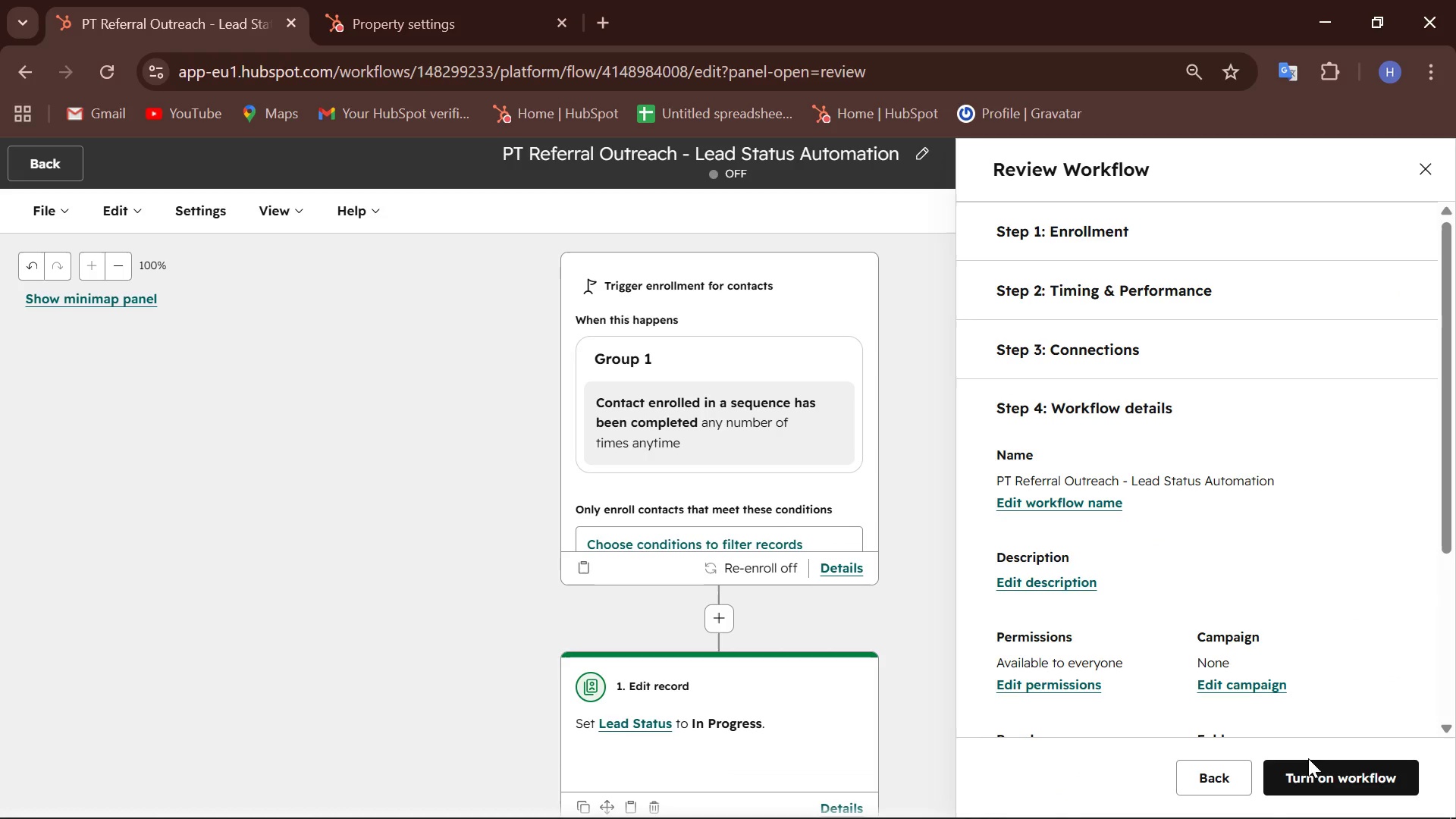 
left_click([1319, 770])
 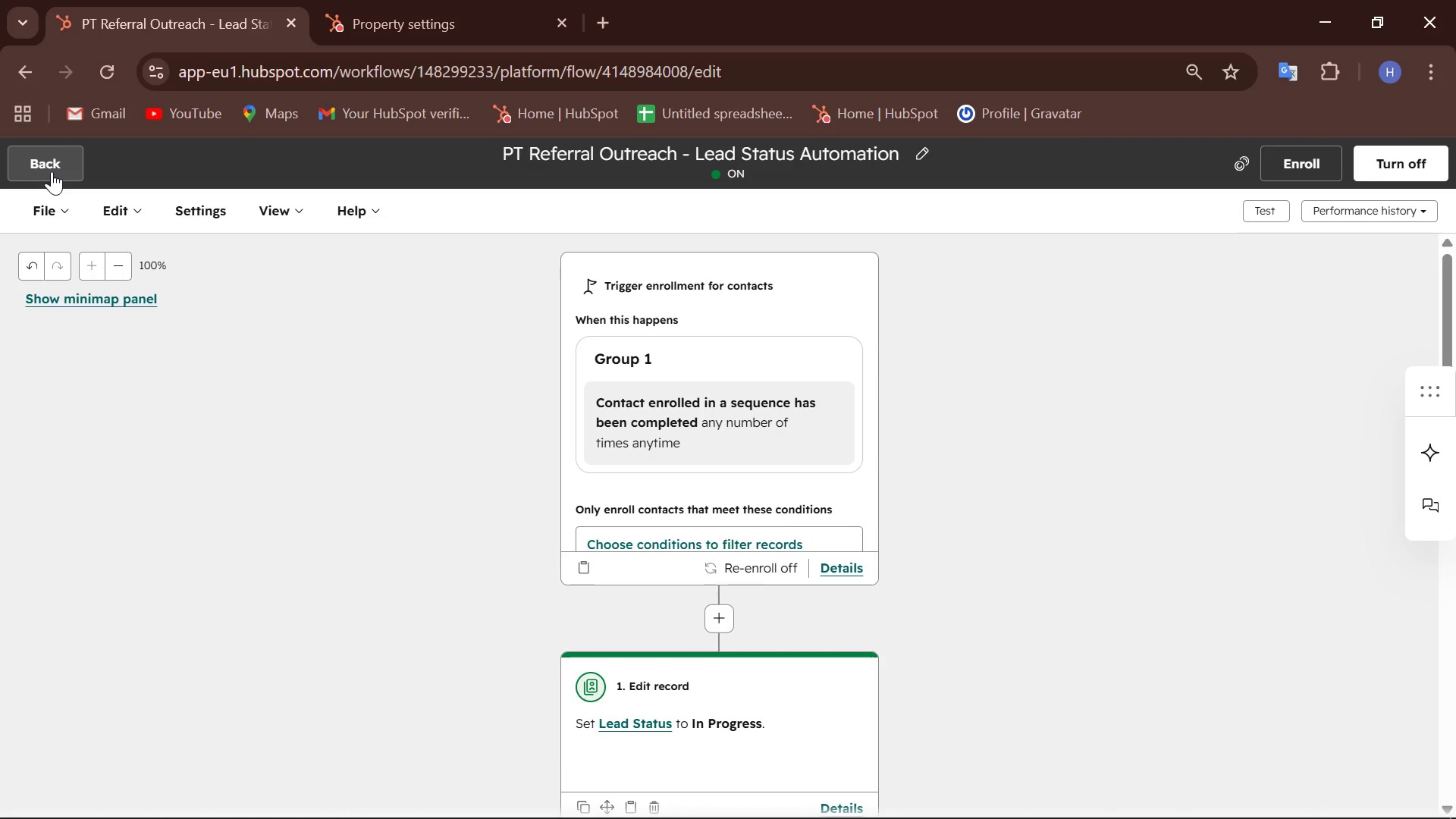 
wait(6.55)
 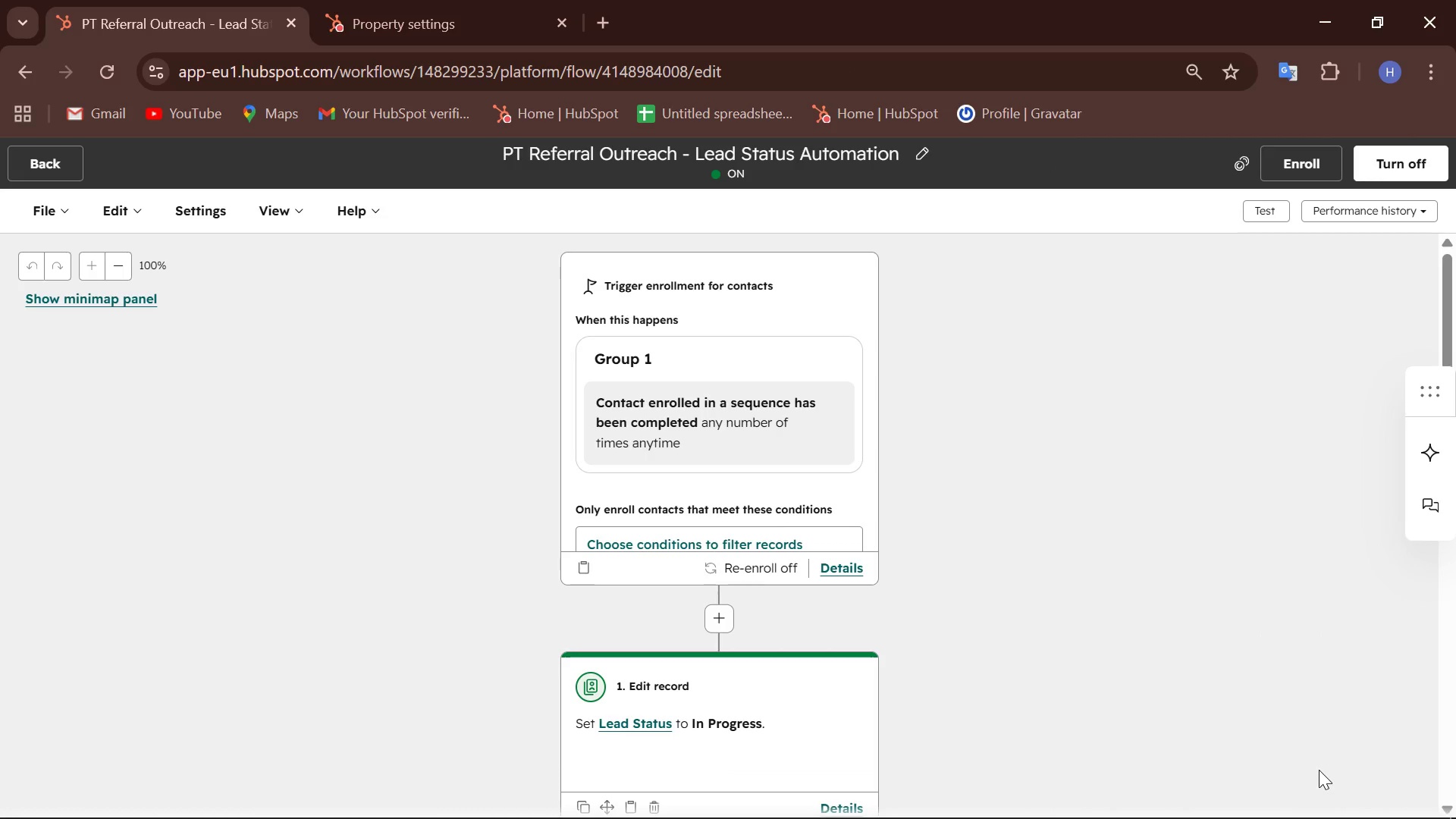 
left_click([52, 171])
 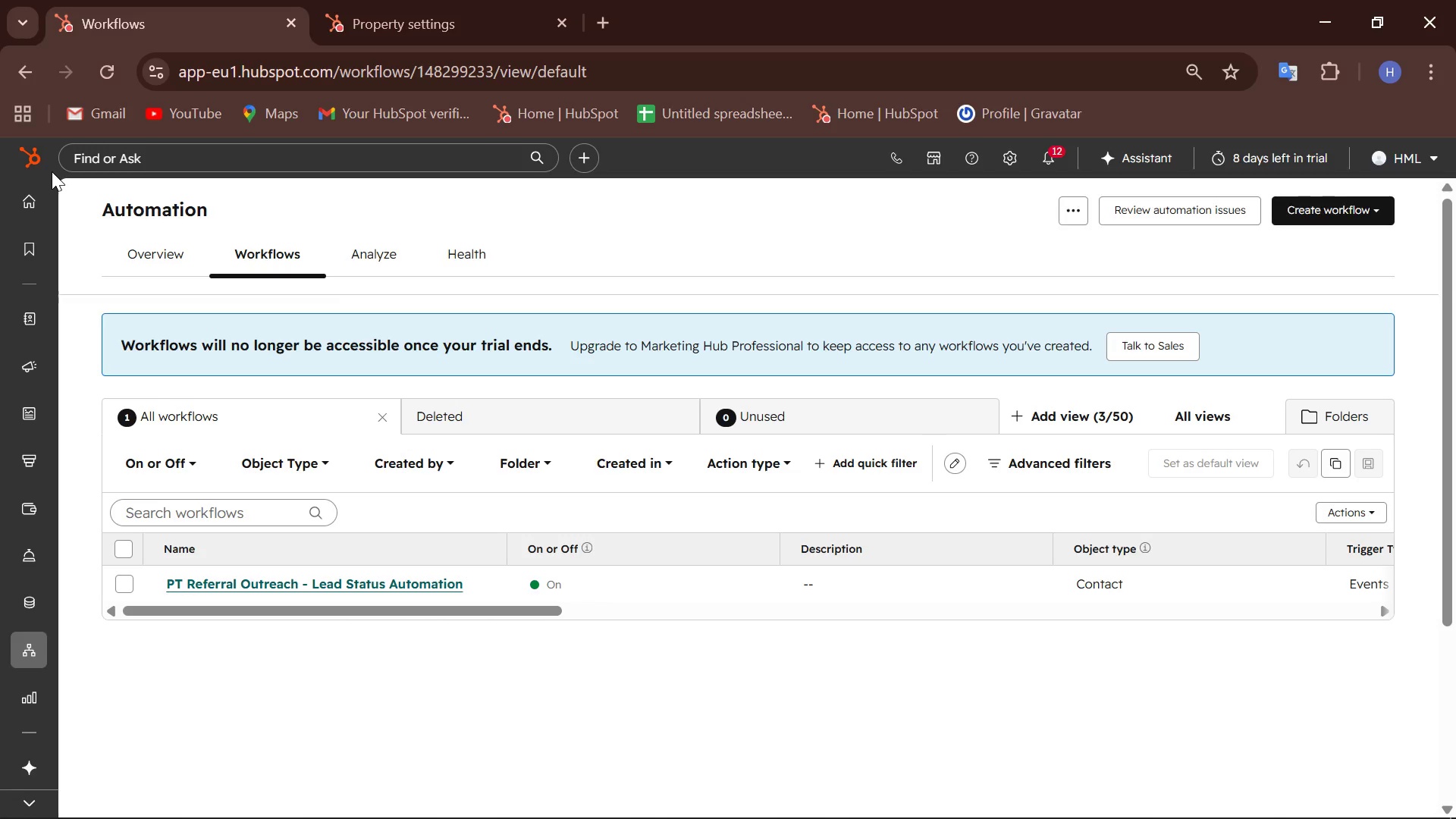 
wait(41.95)
 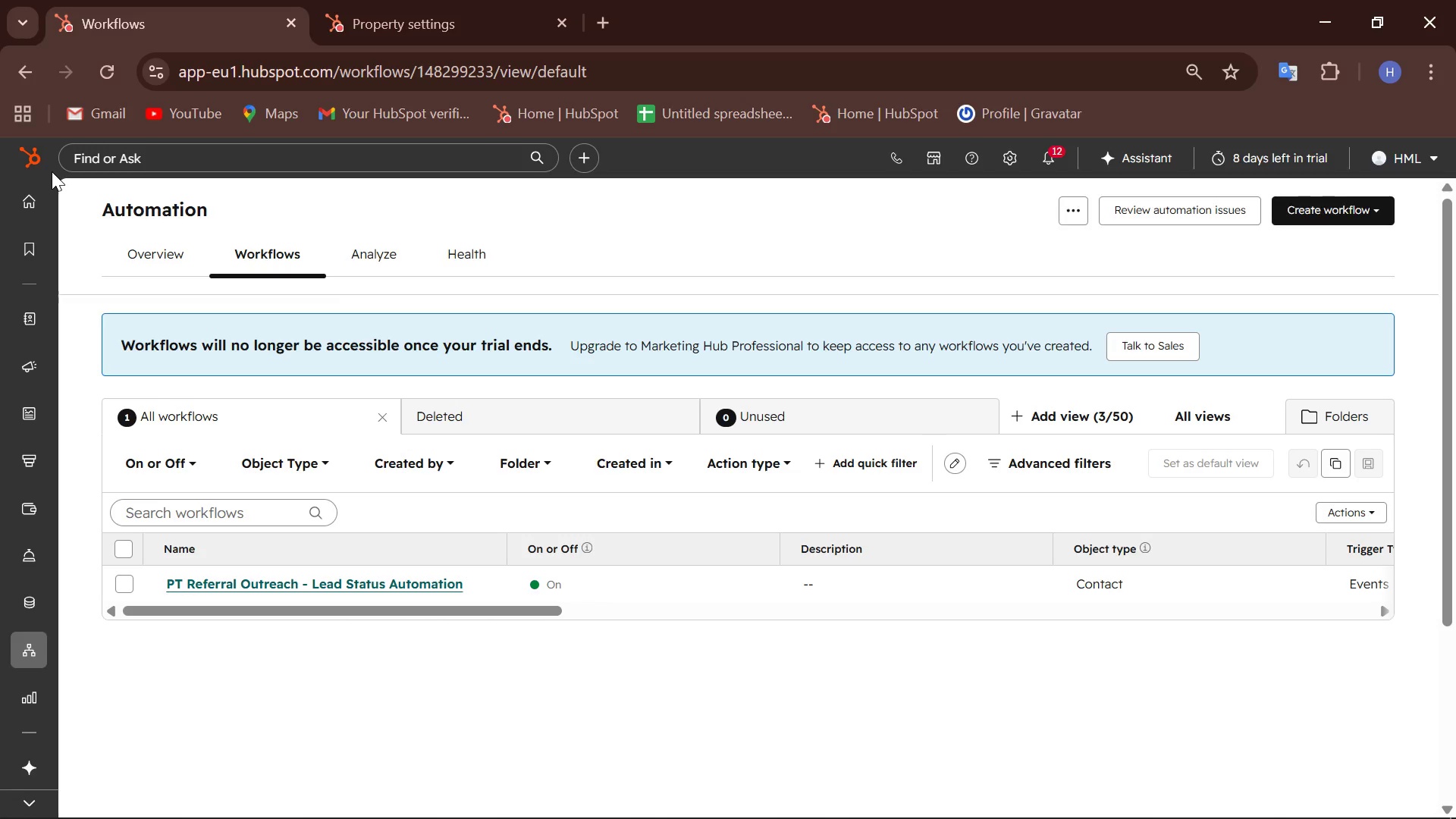 
left_click([350, 581])
 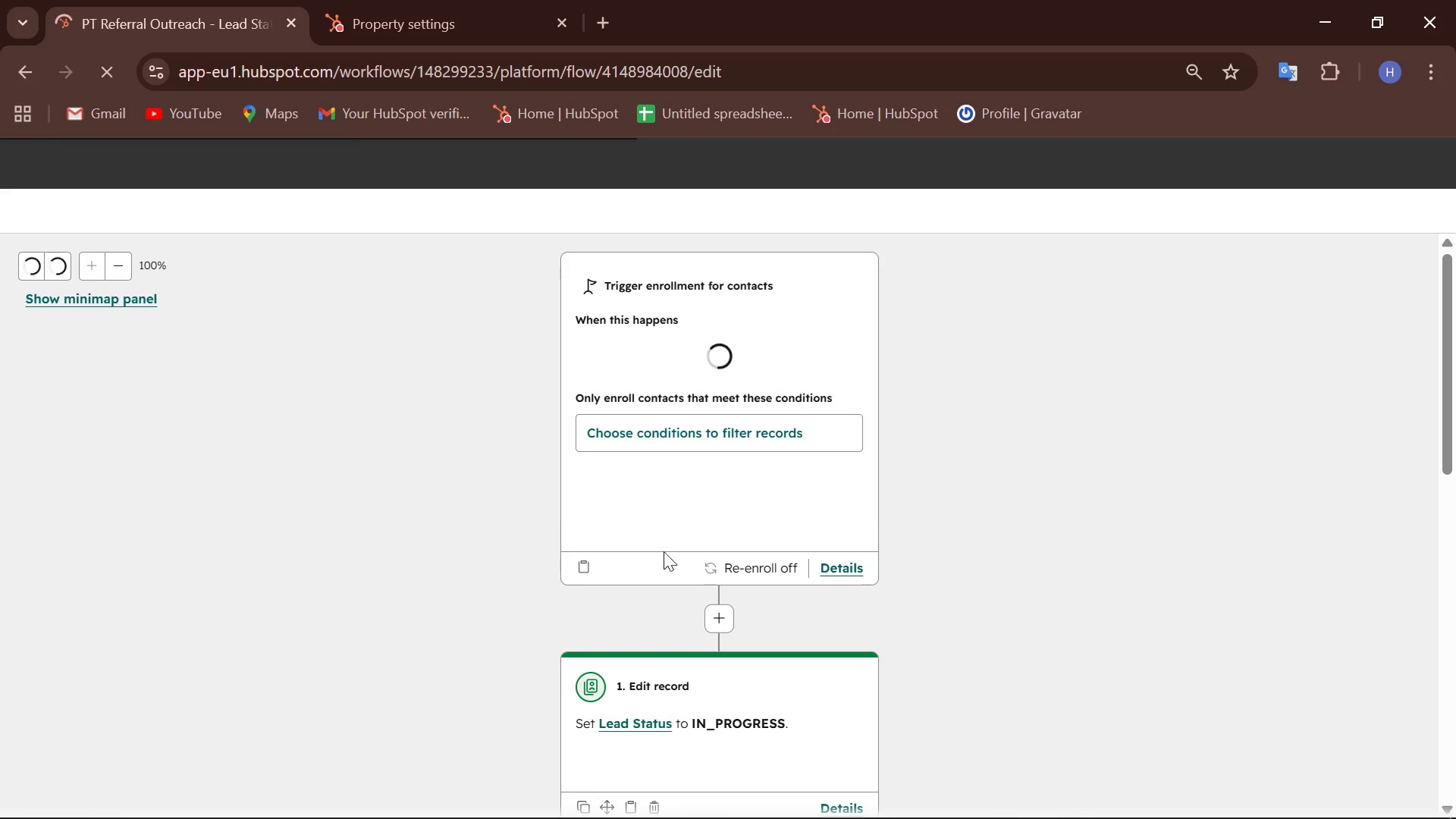 
scroll: coordinate [733, 544], scroll_direction: down, amount: 2.0
 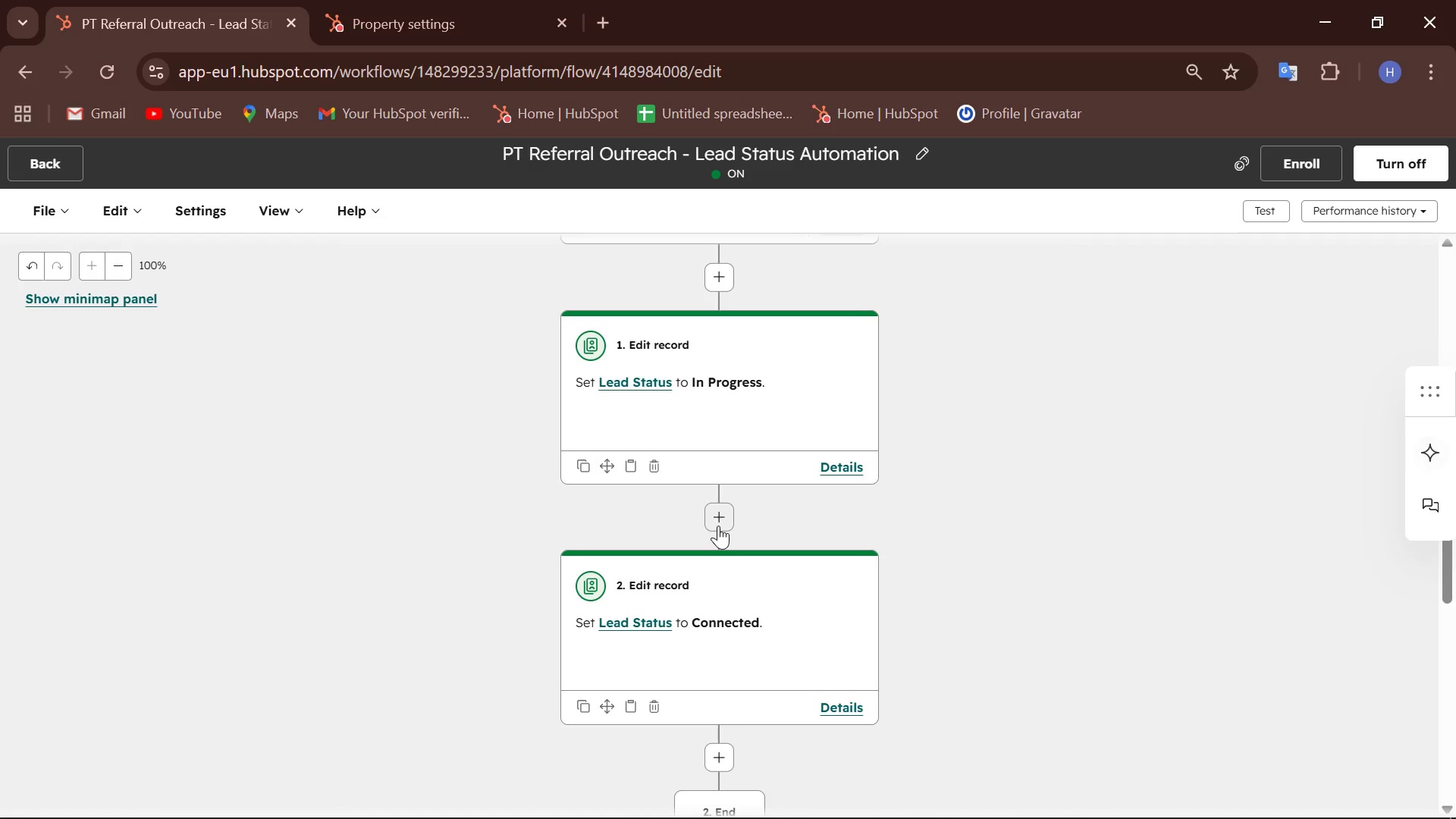 
left_click([718, 526])
 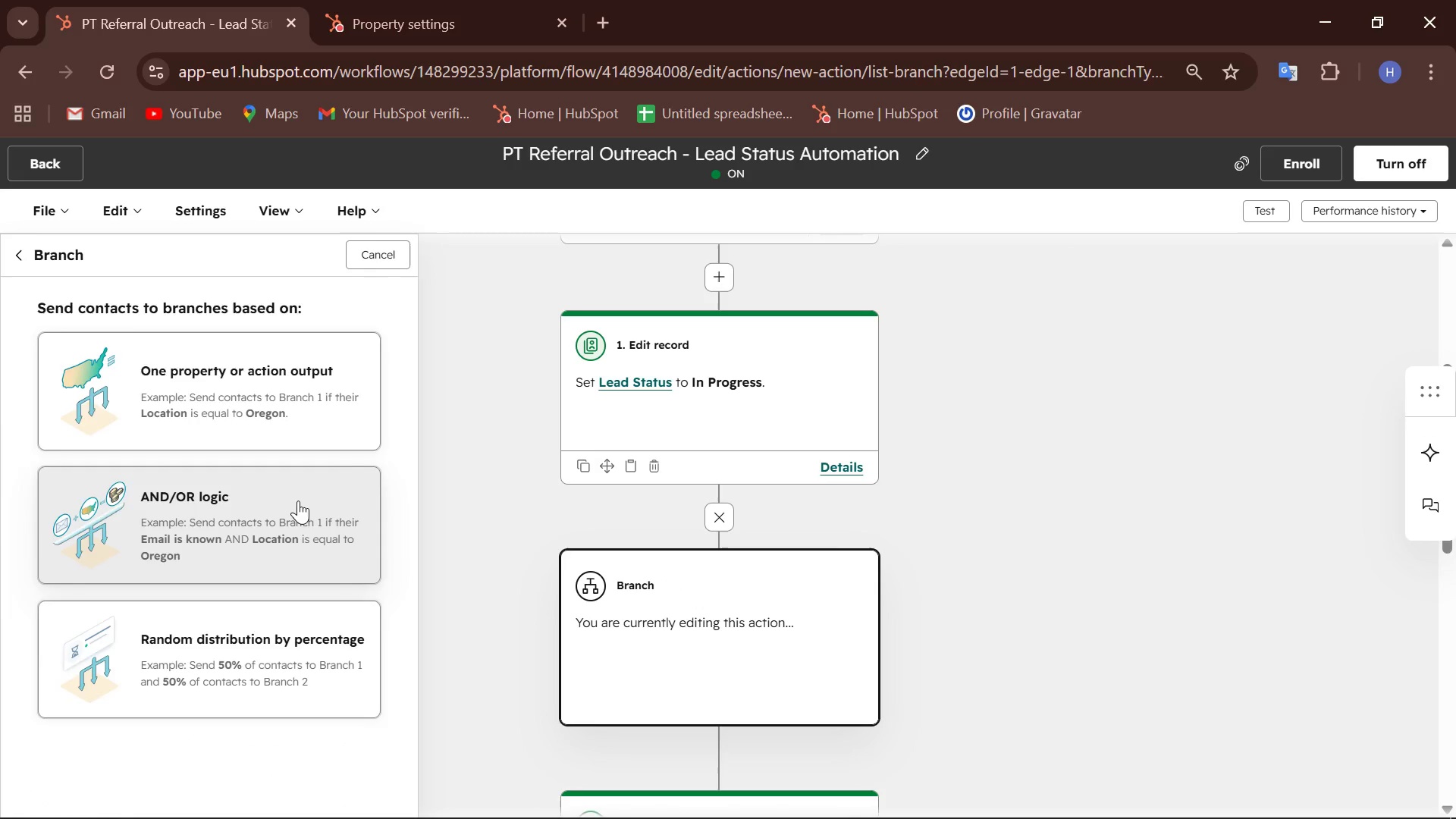 
left_click([221, 474])
 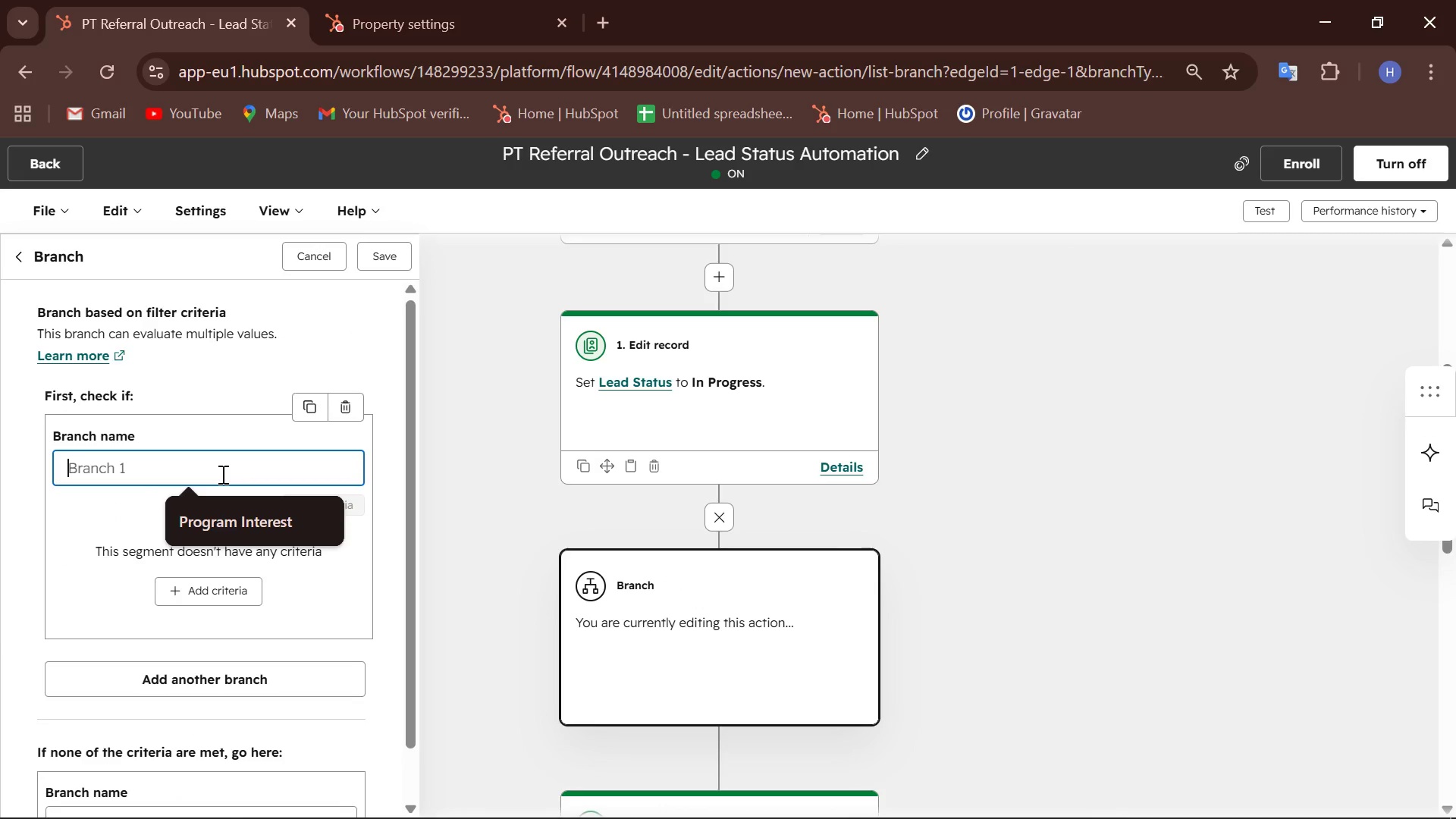 
type(Email Replied)
 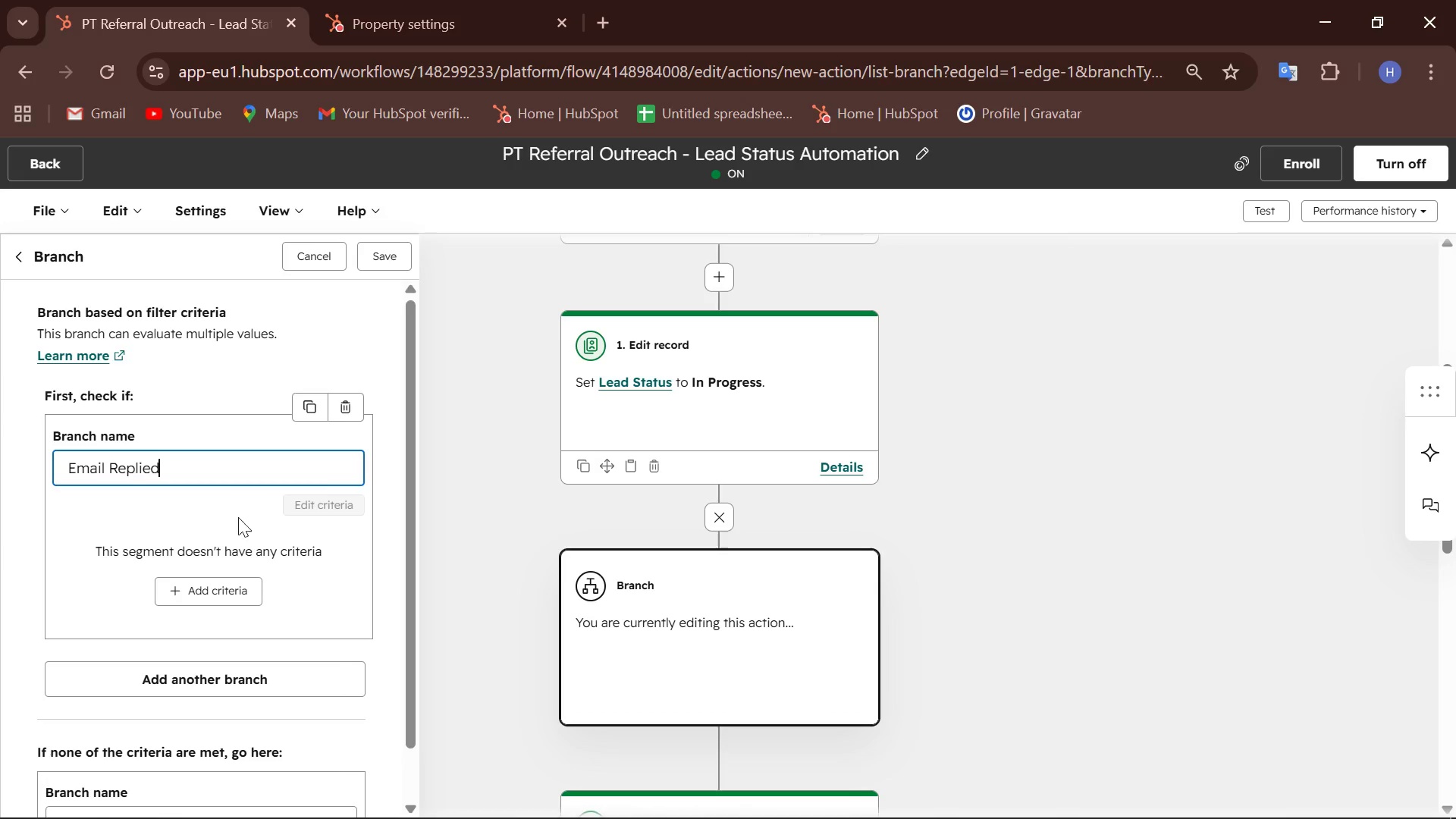 
left_click([224, 583])
 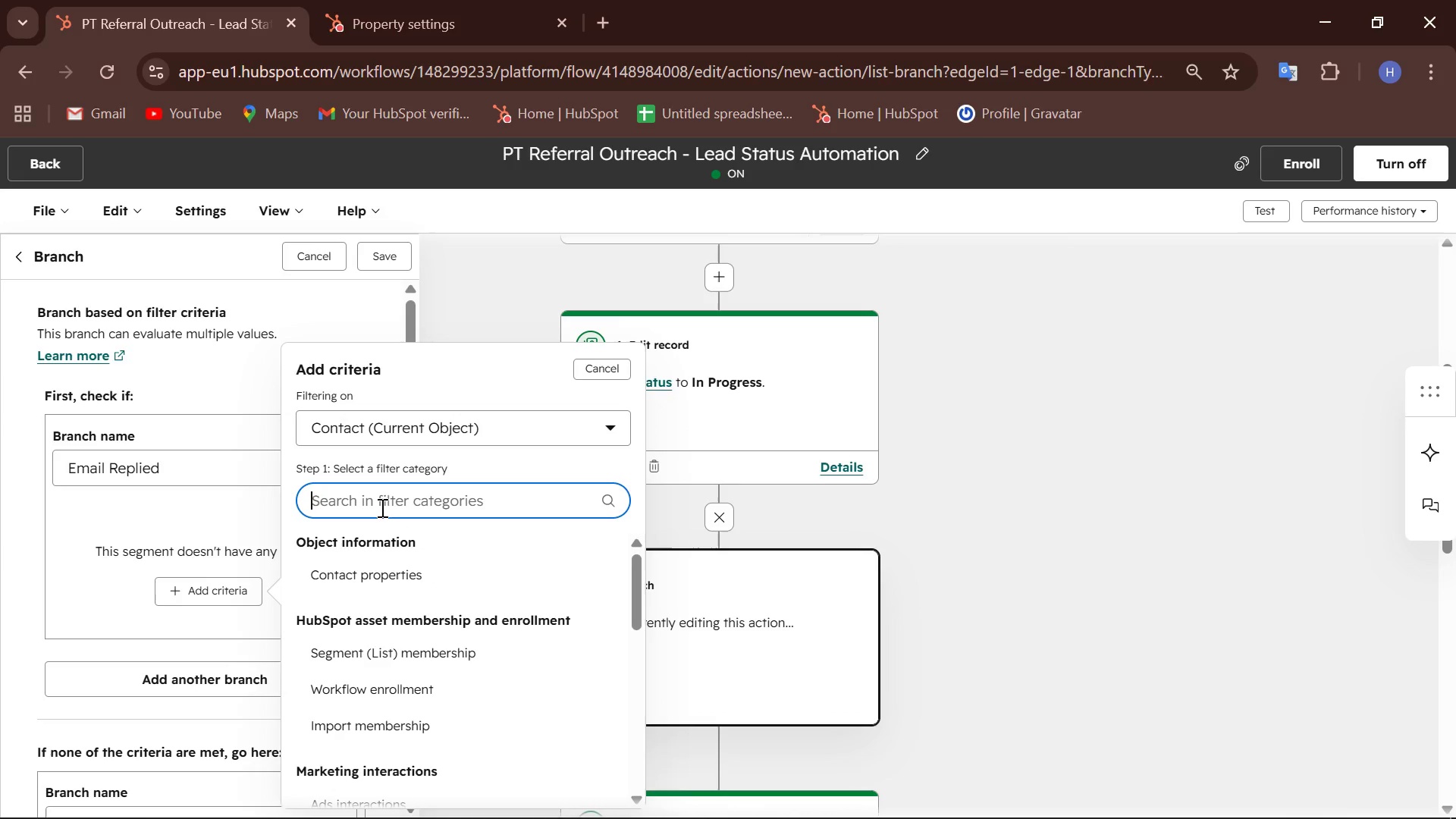 
type(Contacted re)
 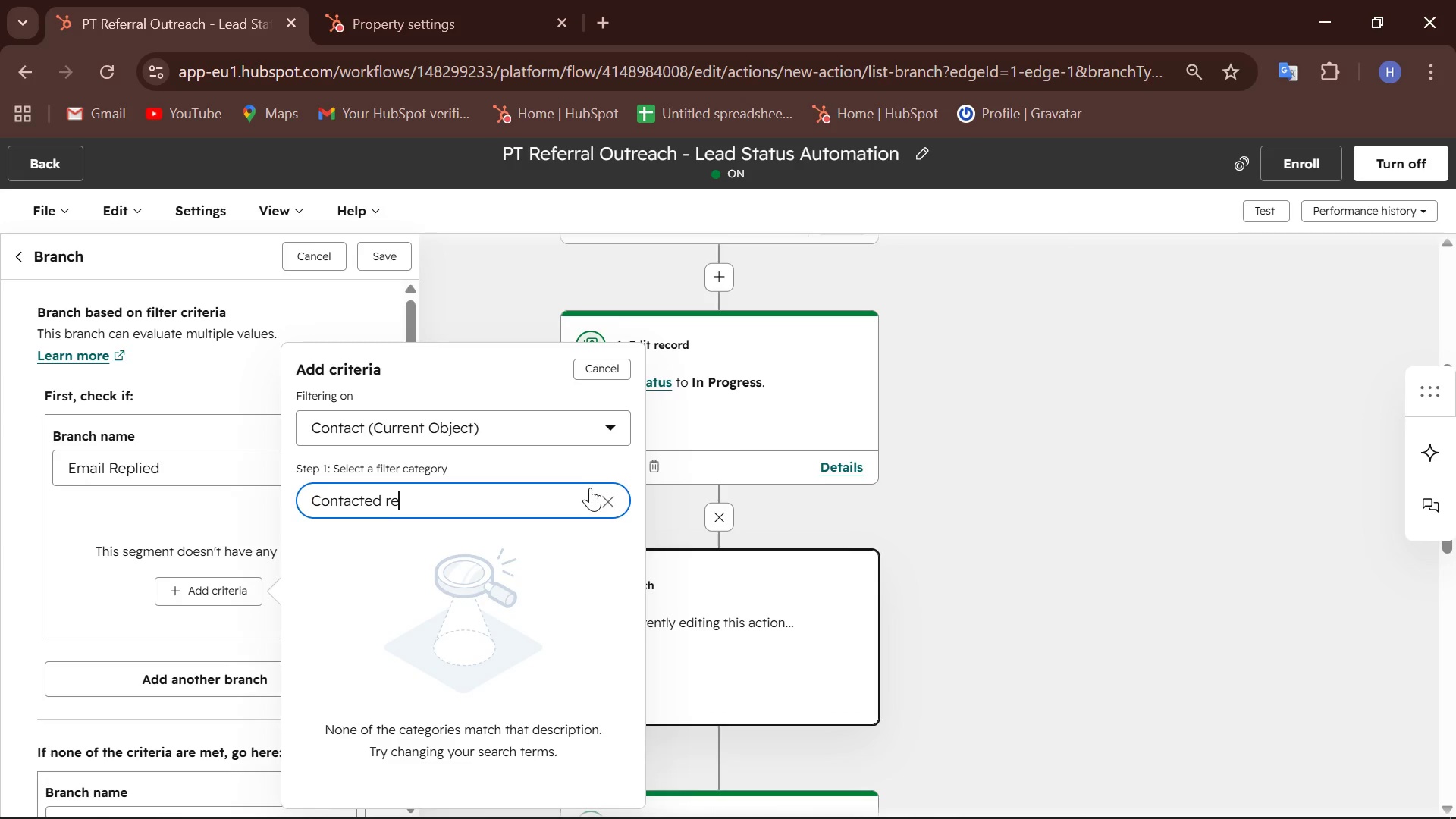 
hold_key(key=Backspace, duration=0.66)
 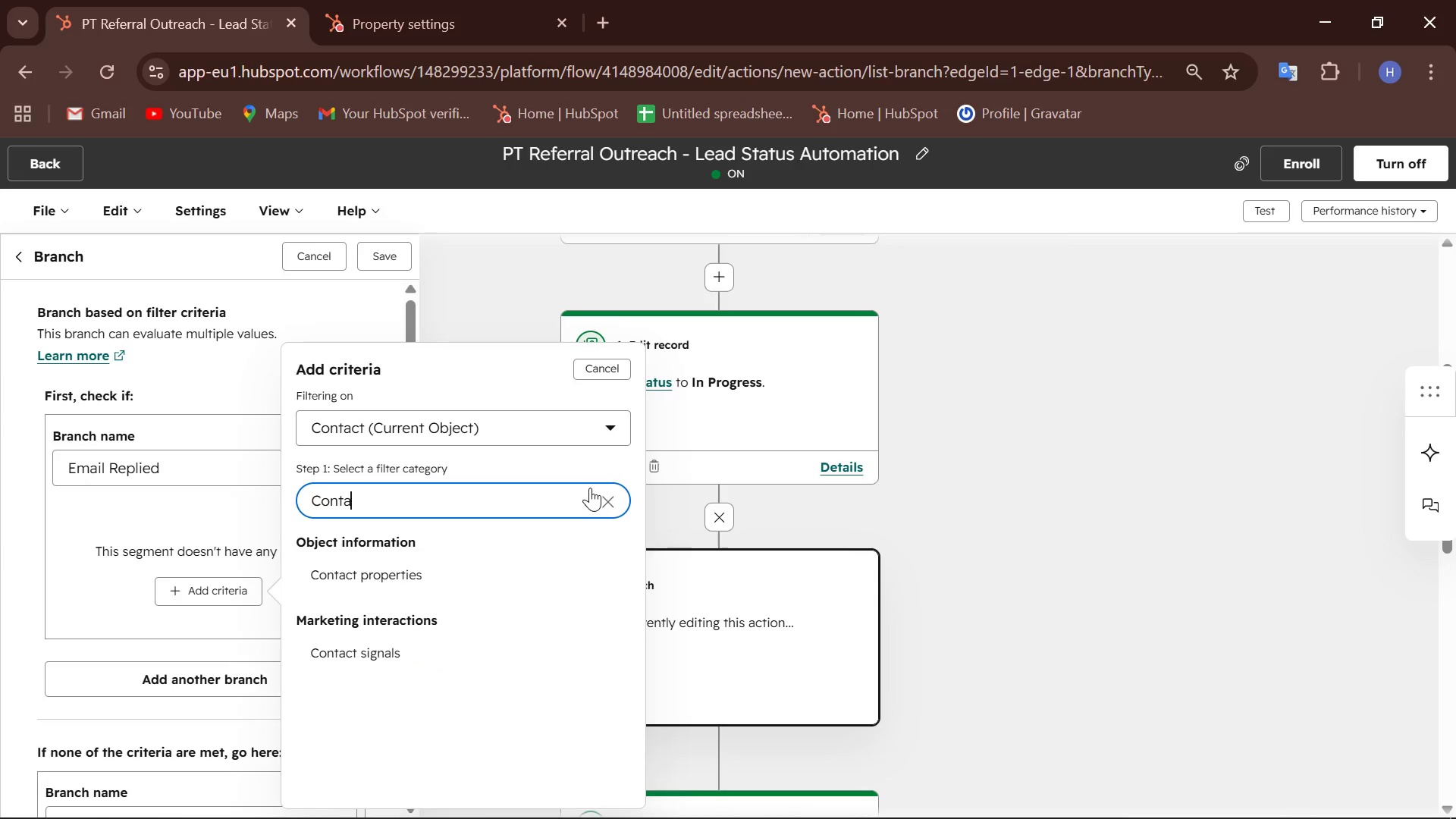 
key(Backspace)
key(Backspace)
key(Backspace)
key(Backspace)
key(Backspace)
key(Backspace)
type(email)
 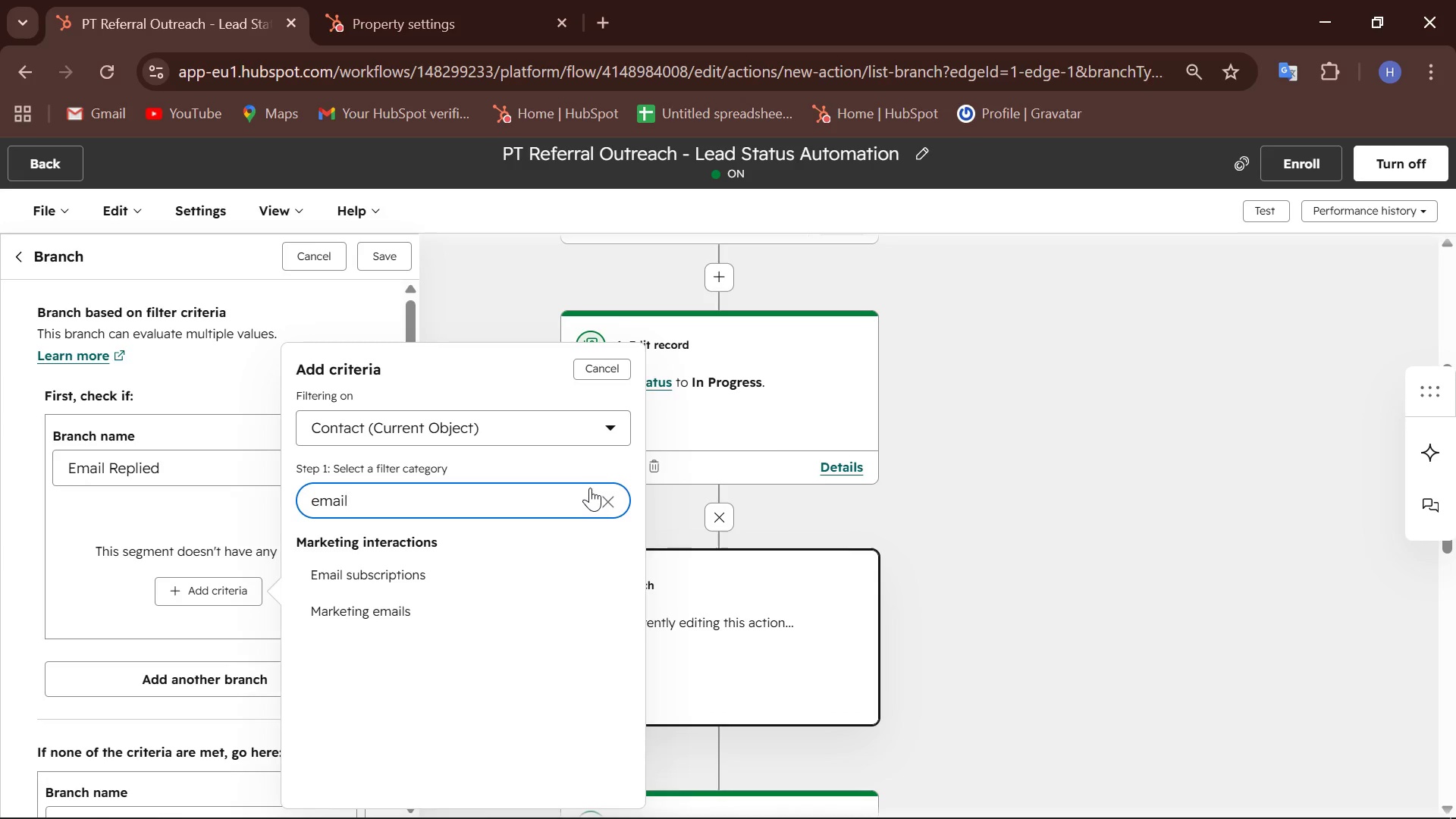 
wait(6.31)
 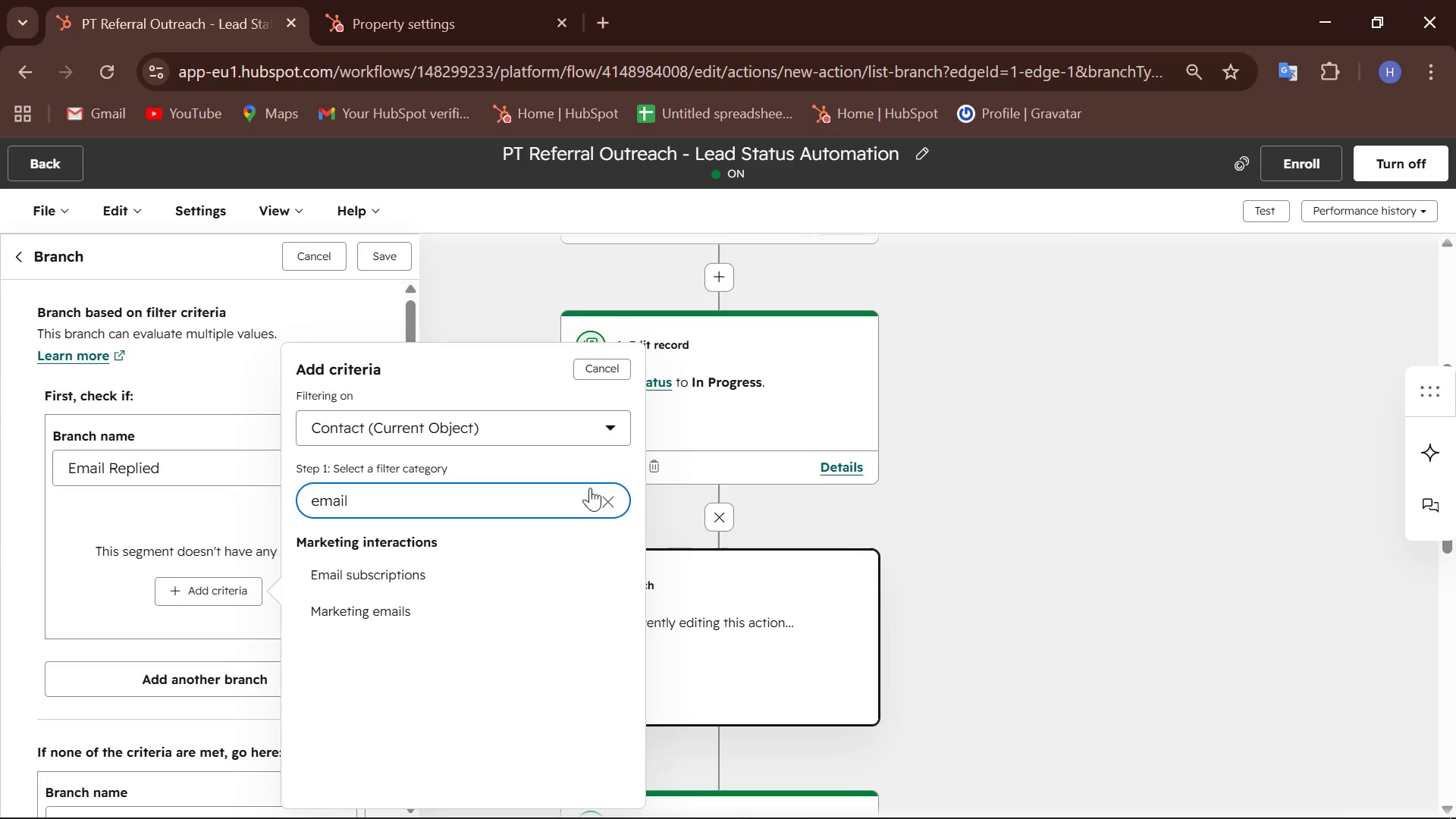 
left_click([548, 419])
 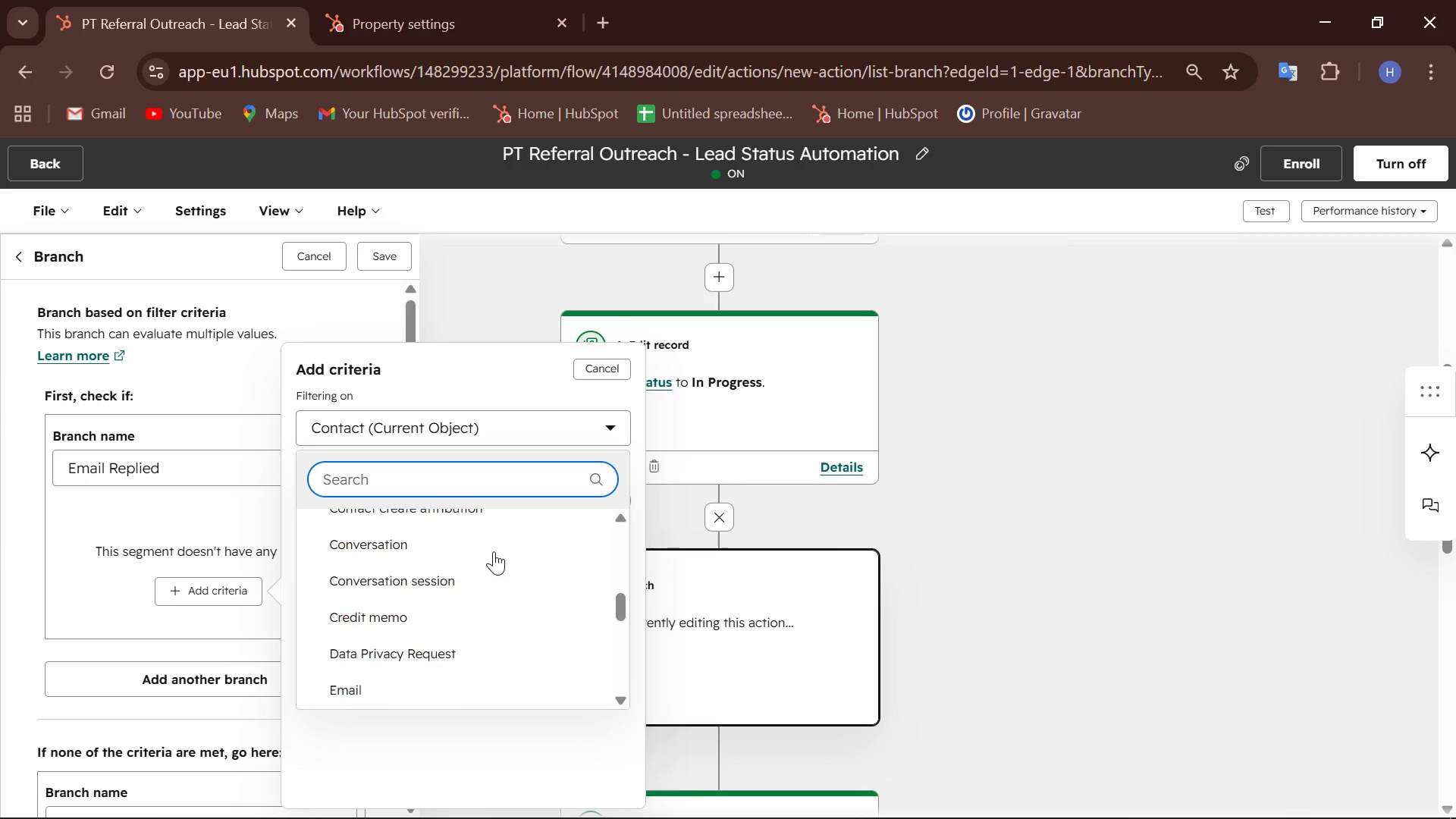 
wait(5.47)
 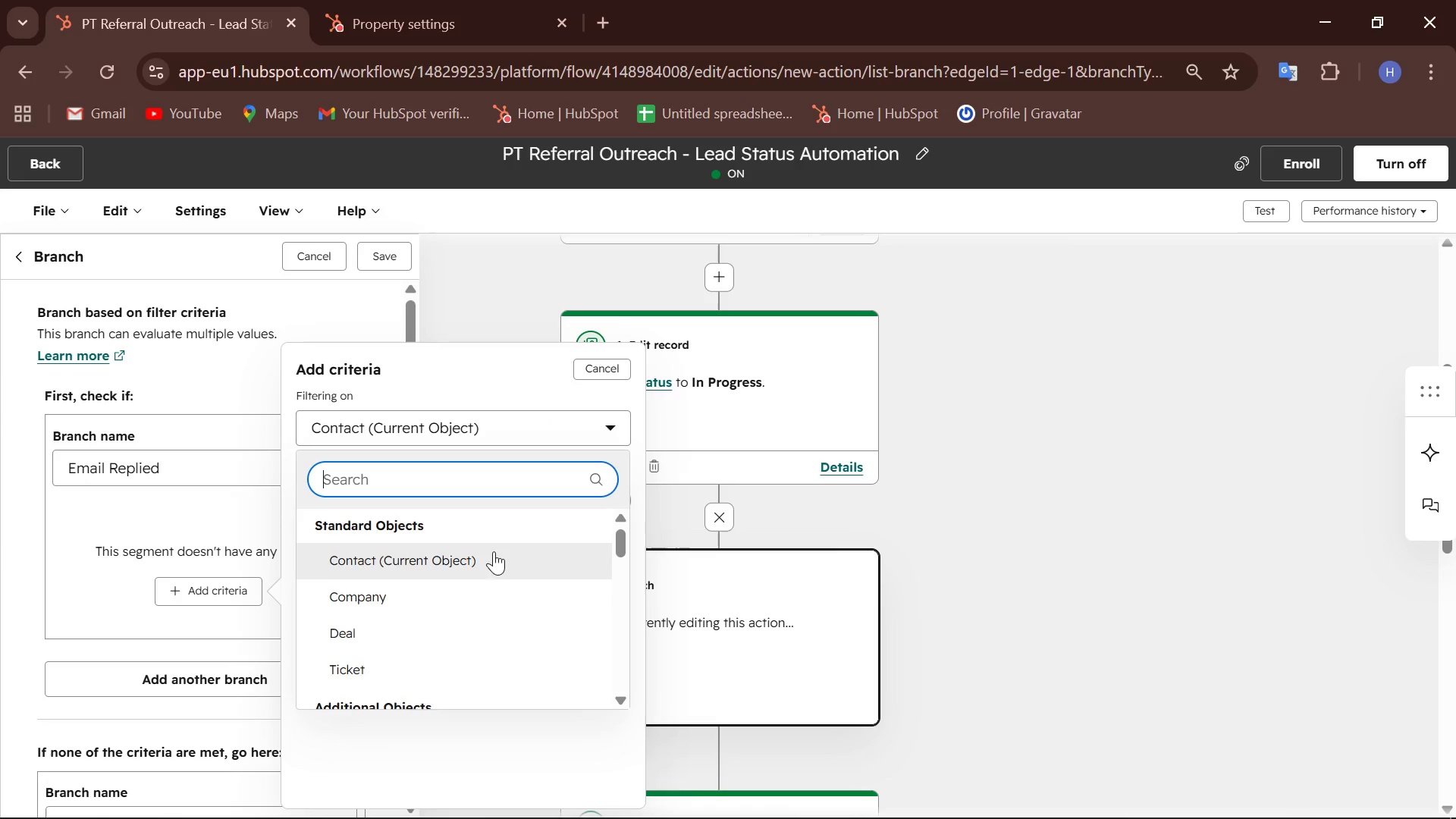 
left_click([453, 563])
 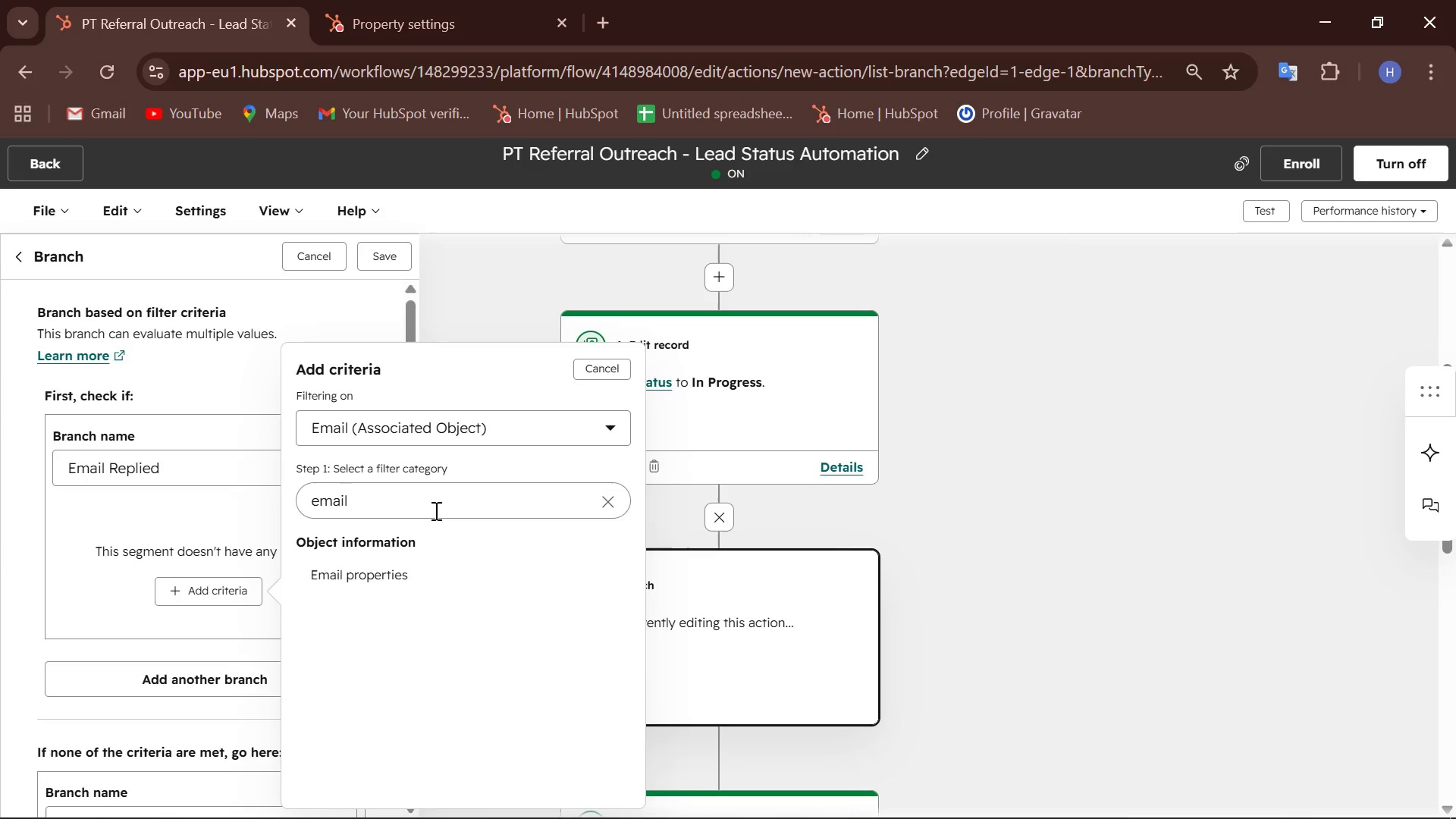 
left_click([437, 500])
 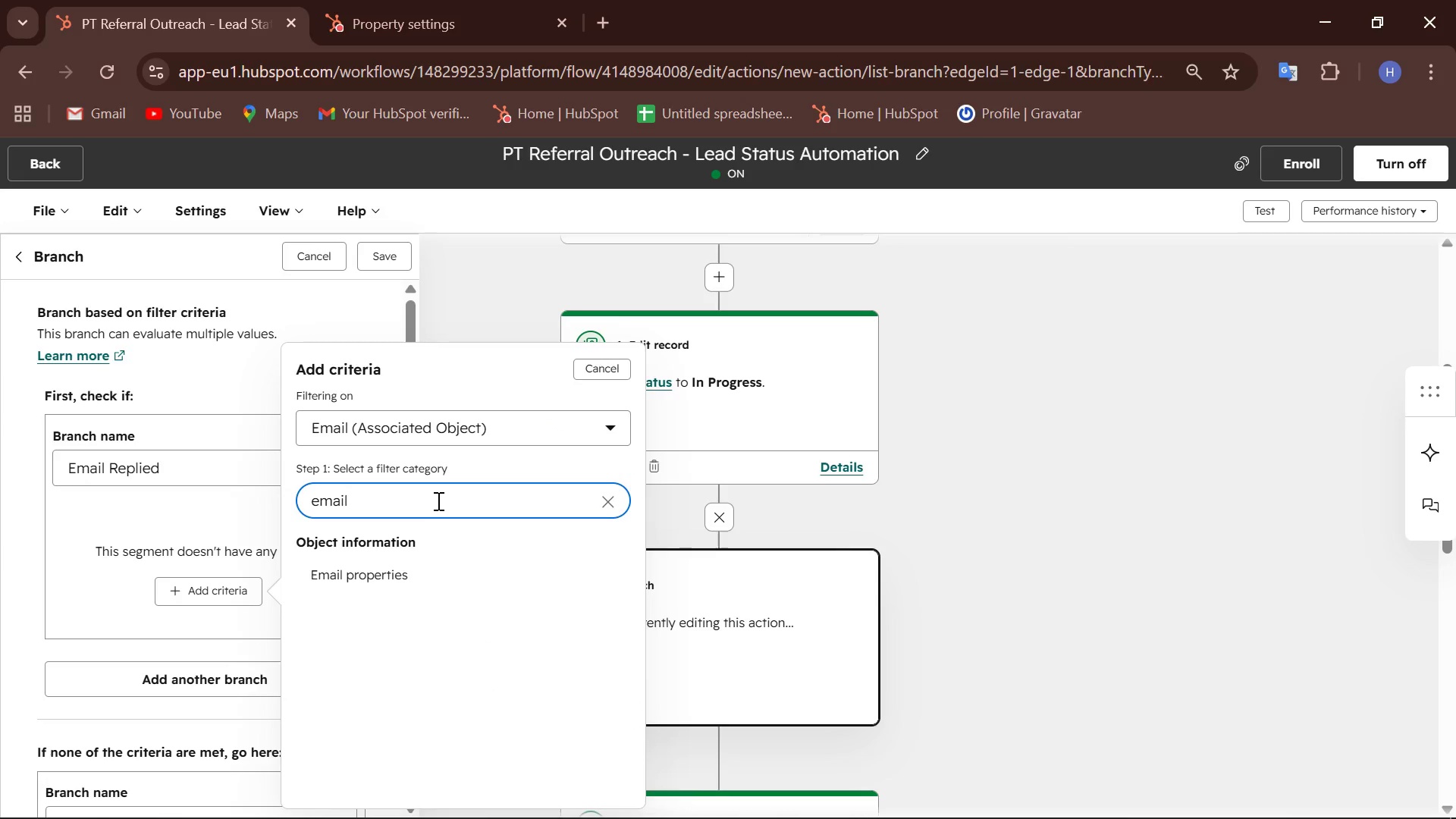 
key(Backspace)
key(Backspace)
key(Backspace)
key(Backspace)
key(Backspace)
type(con)
key(Backspace)
key(Backspace)
key(Backspace)
type(rep)
key(Backspace)
key(Backspace)
key(Backspace)
 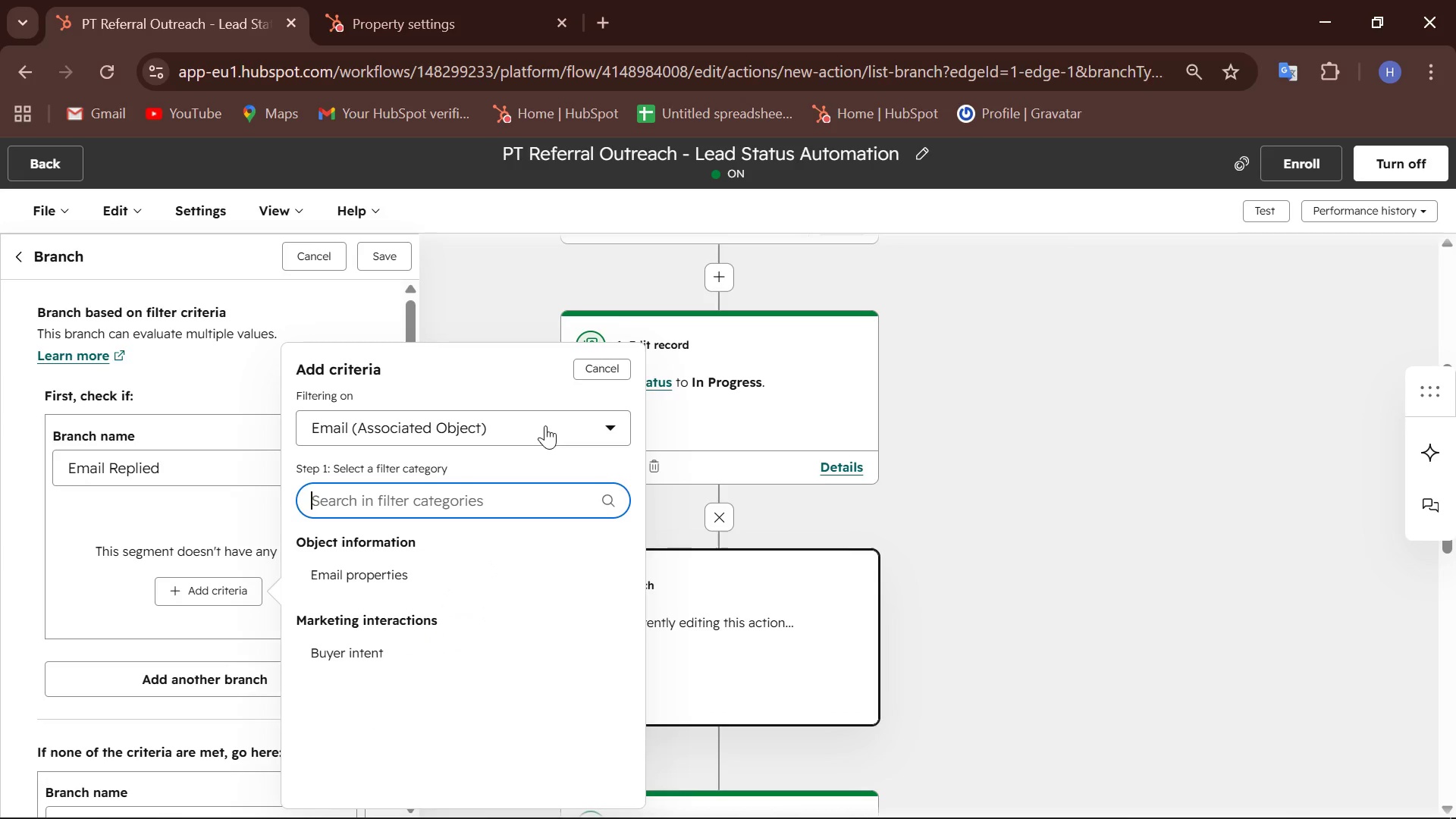 
left_click([545, 424])
 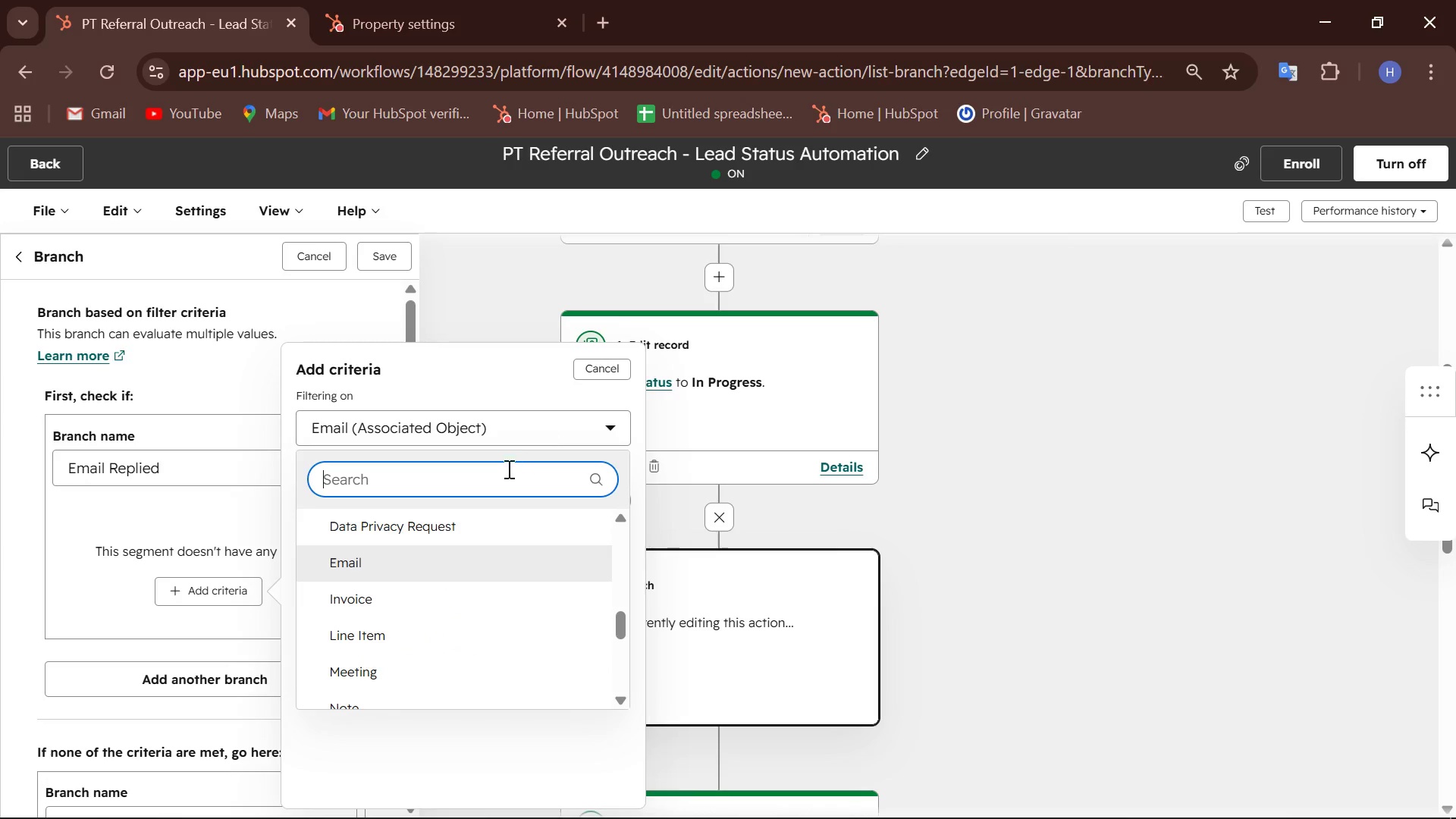 
mouse_move([457, 541])
 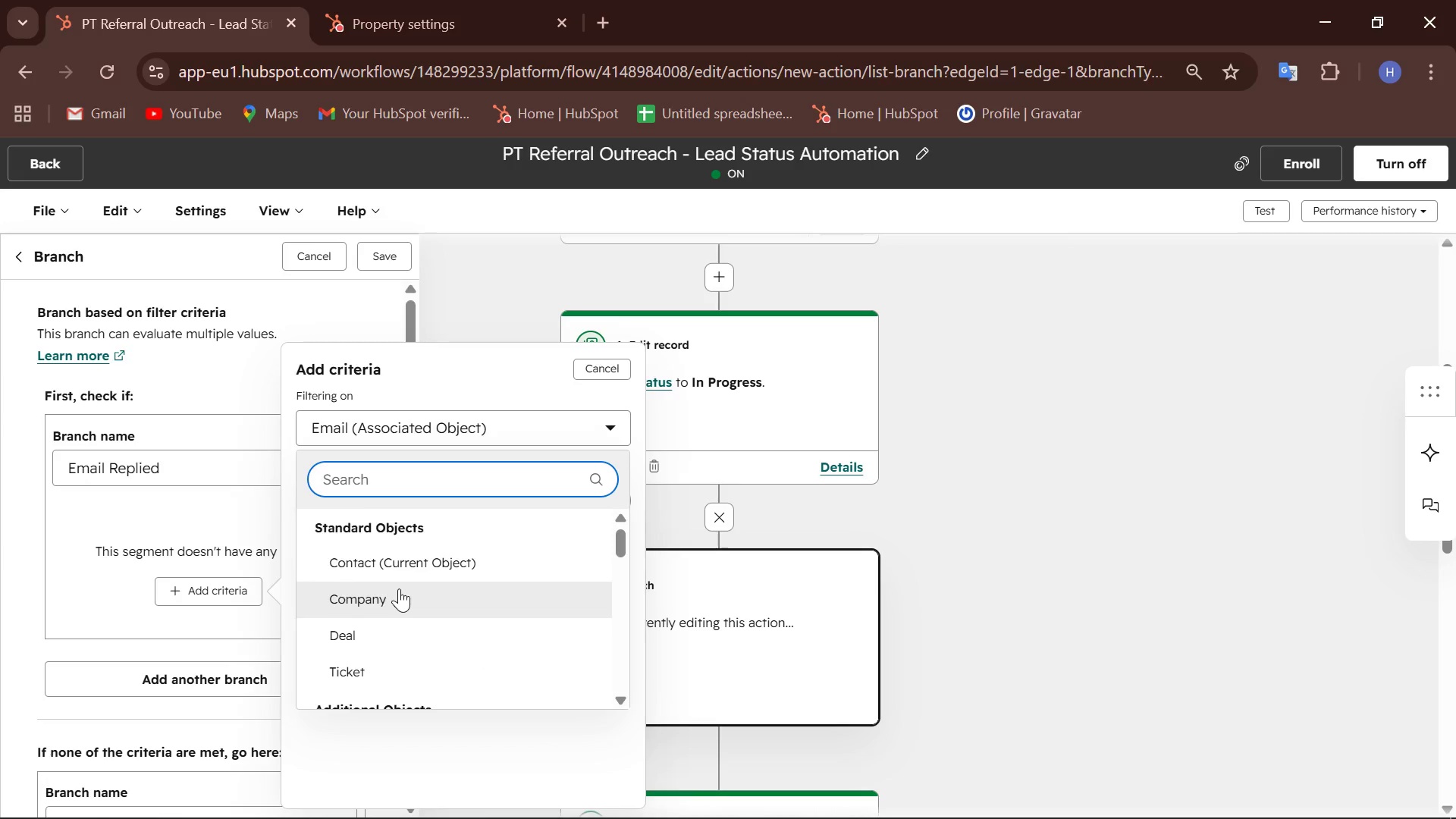 
left_click([399, 588])
 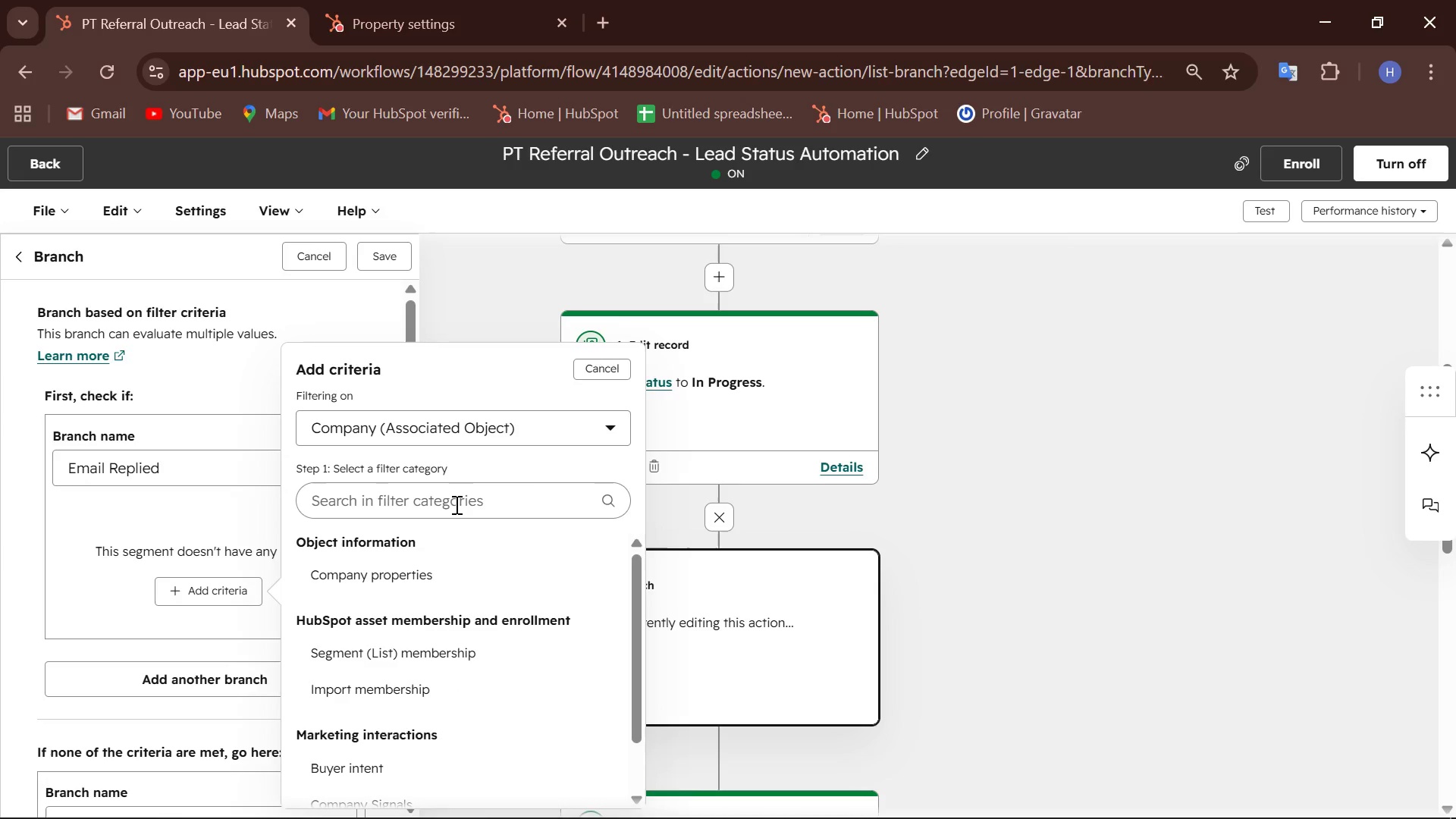 
left_click([455, 504])
 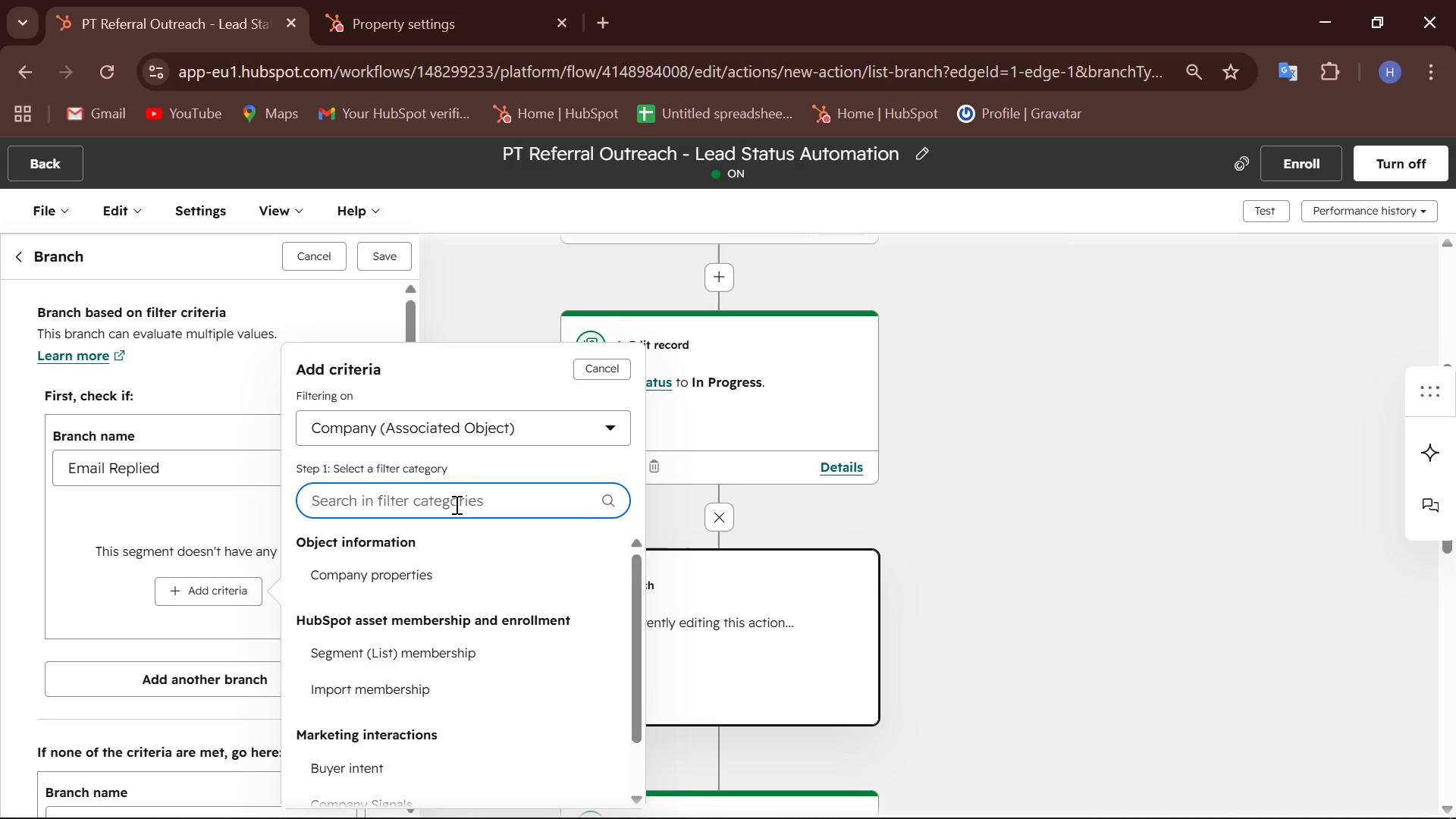 
type(rep)
key(Backspace)
key(Backspace)
key(Backspace)
 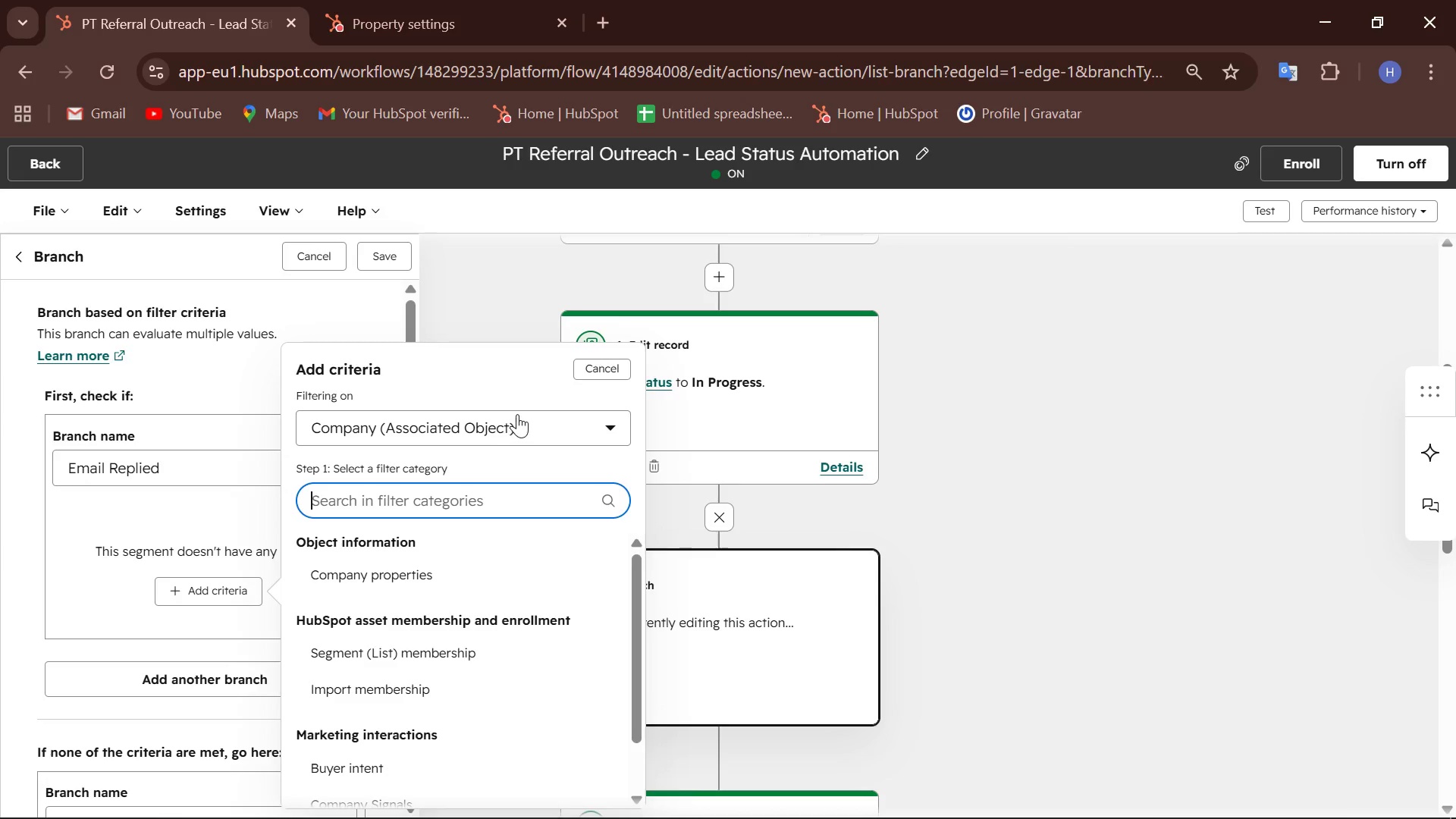 
left_click([517, 414])
 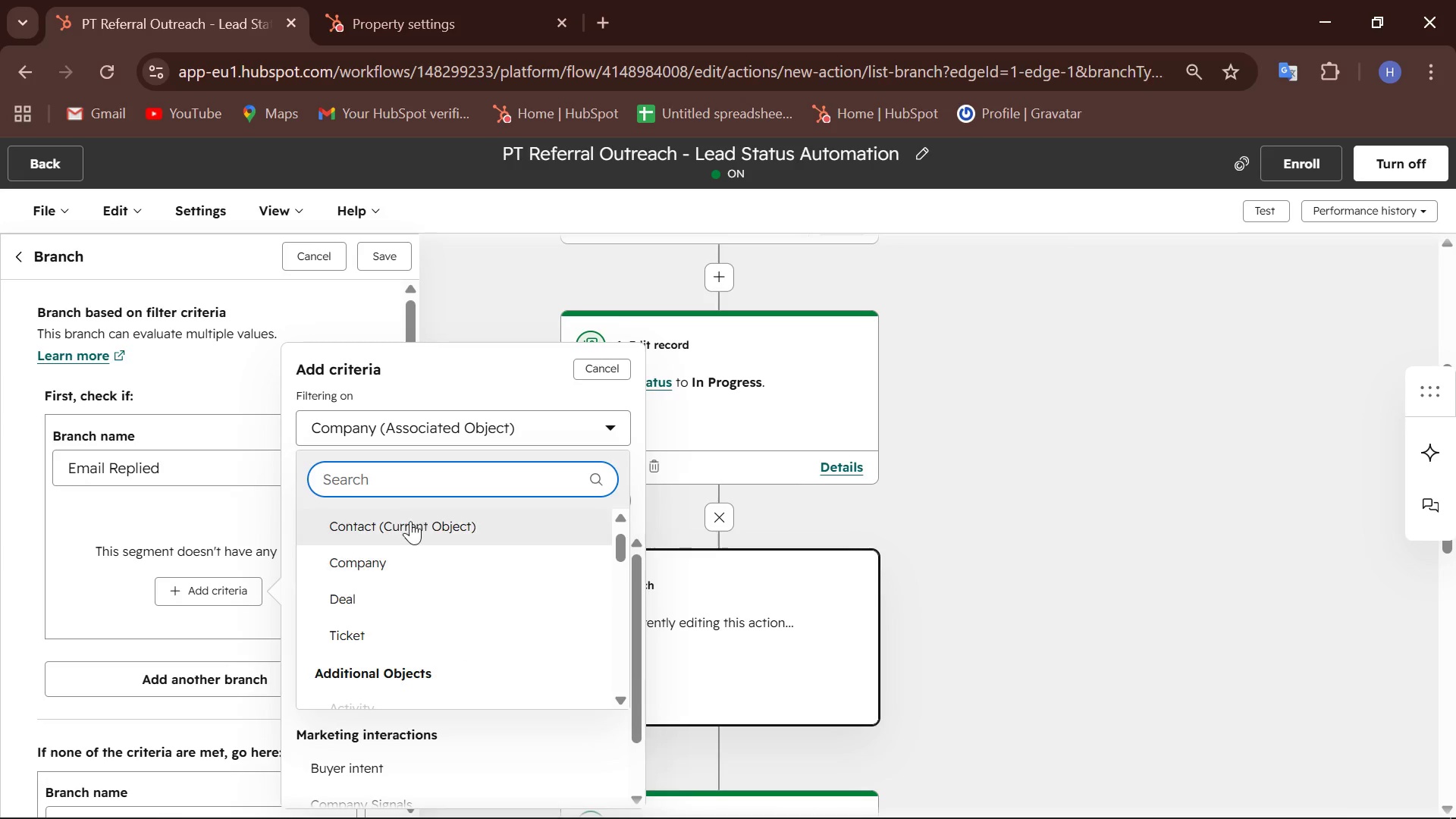 
left_click([408, 533])
 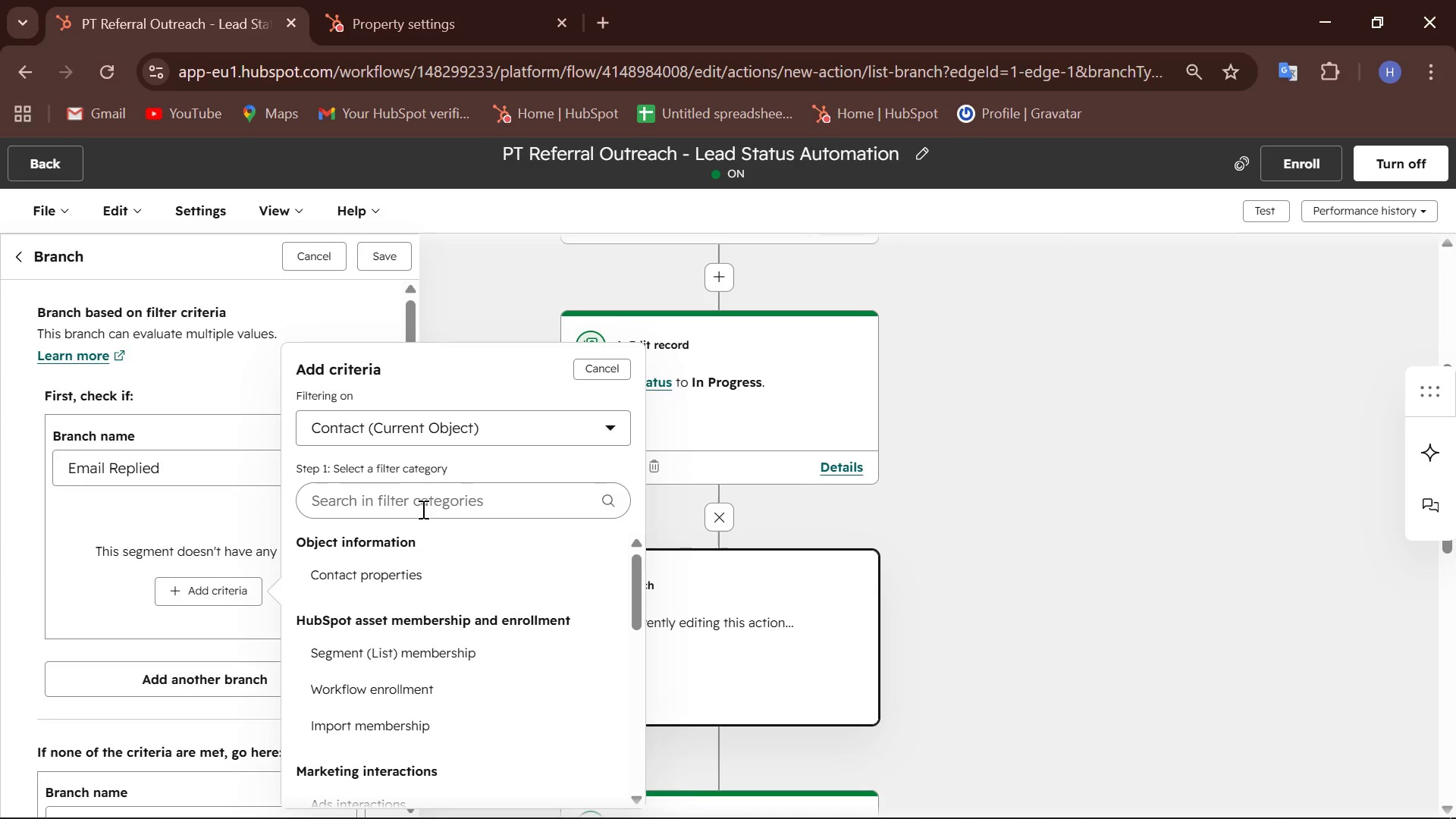 
left_click([422, 510])
 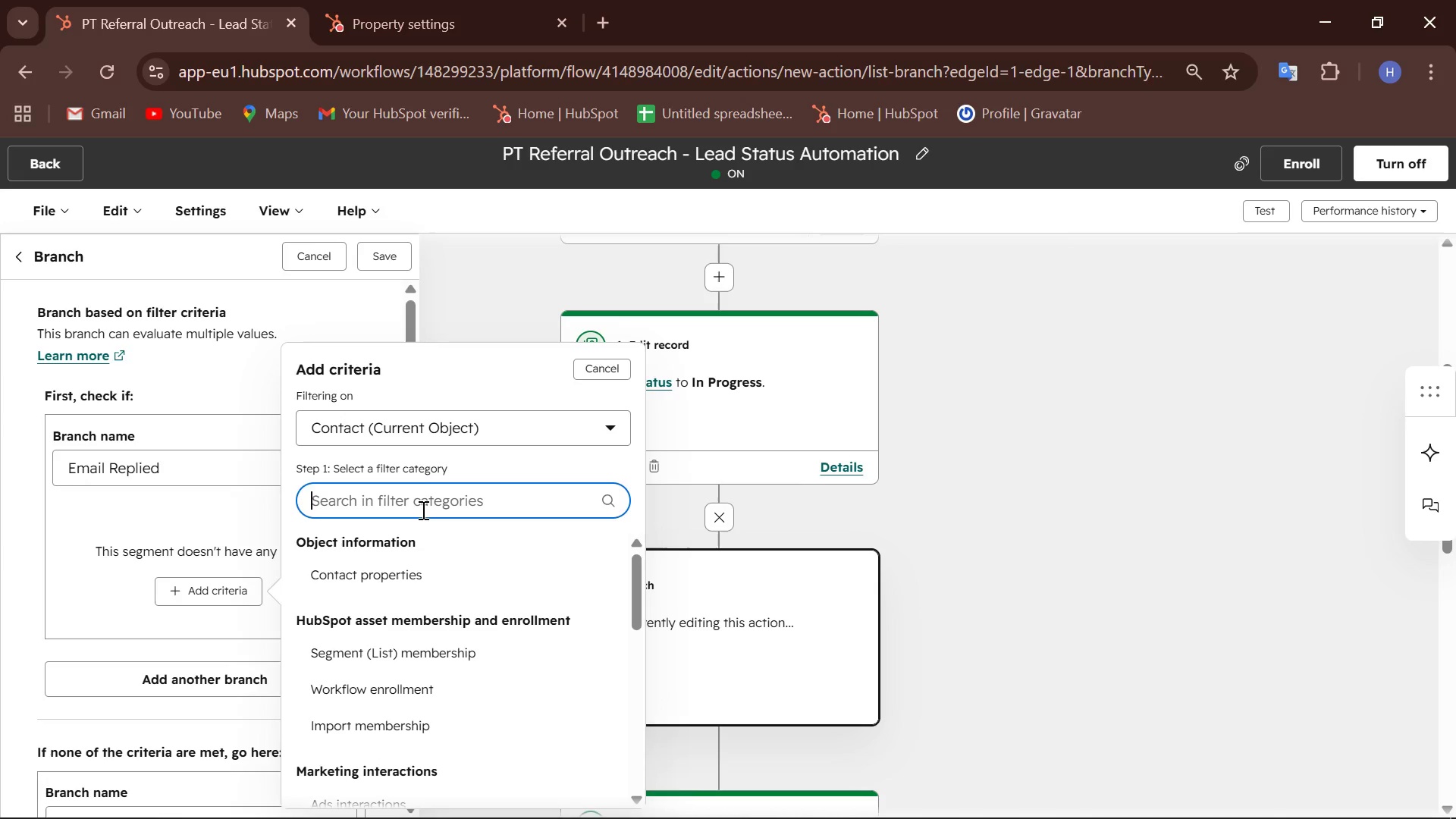 
type(rep)
key(Backspace)
key(Backspace)
key(Backspace)
 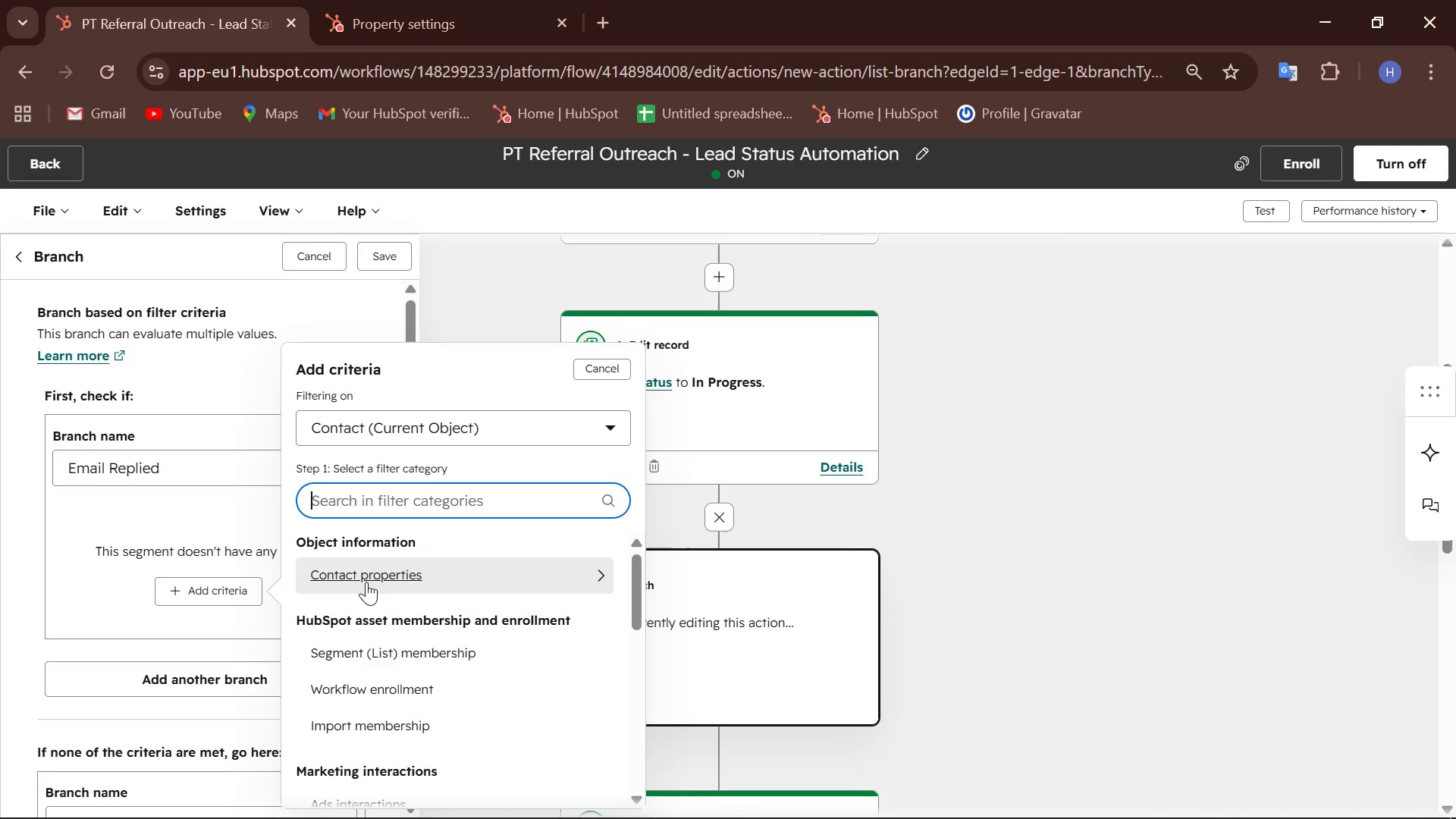 
left_click([366, 582])
 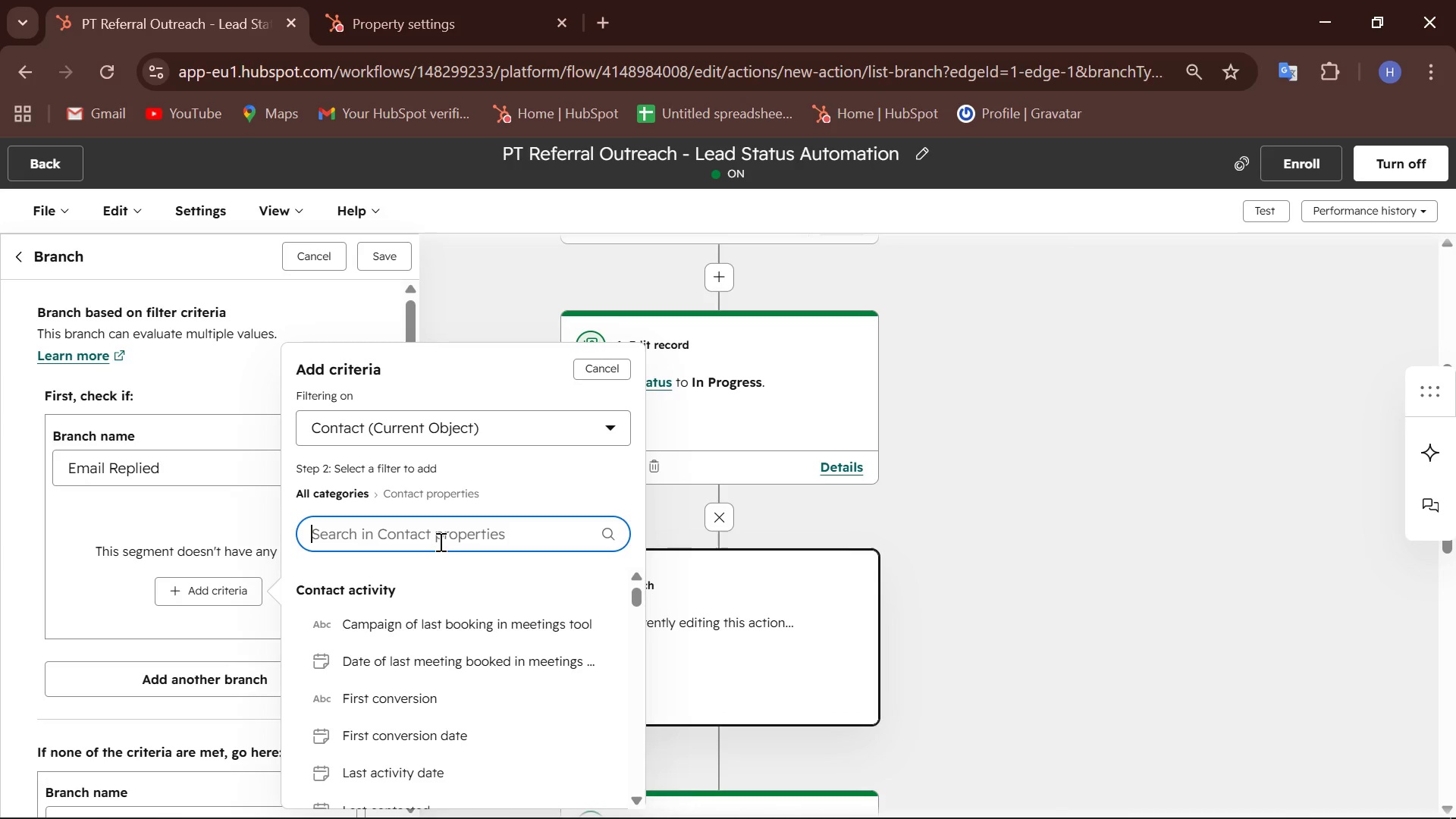 
left_click([439, 541])
 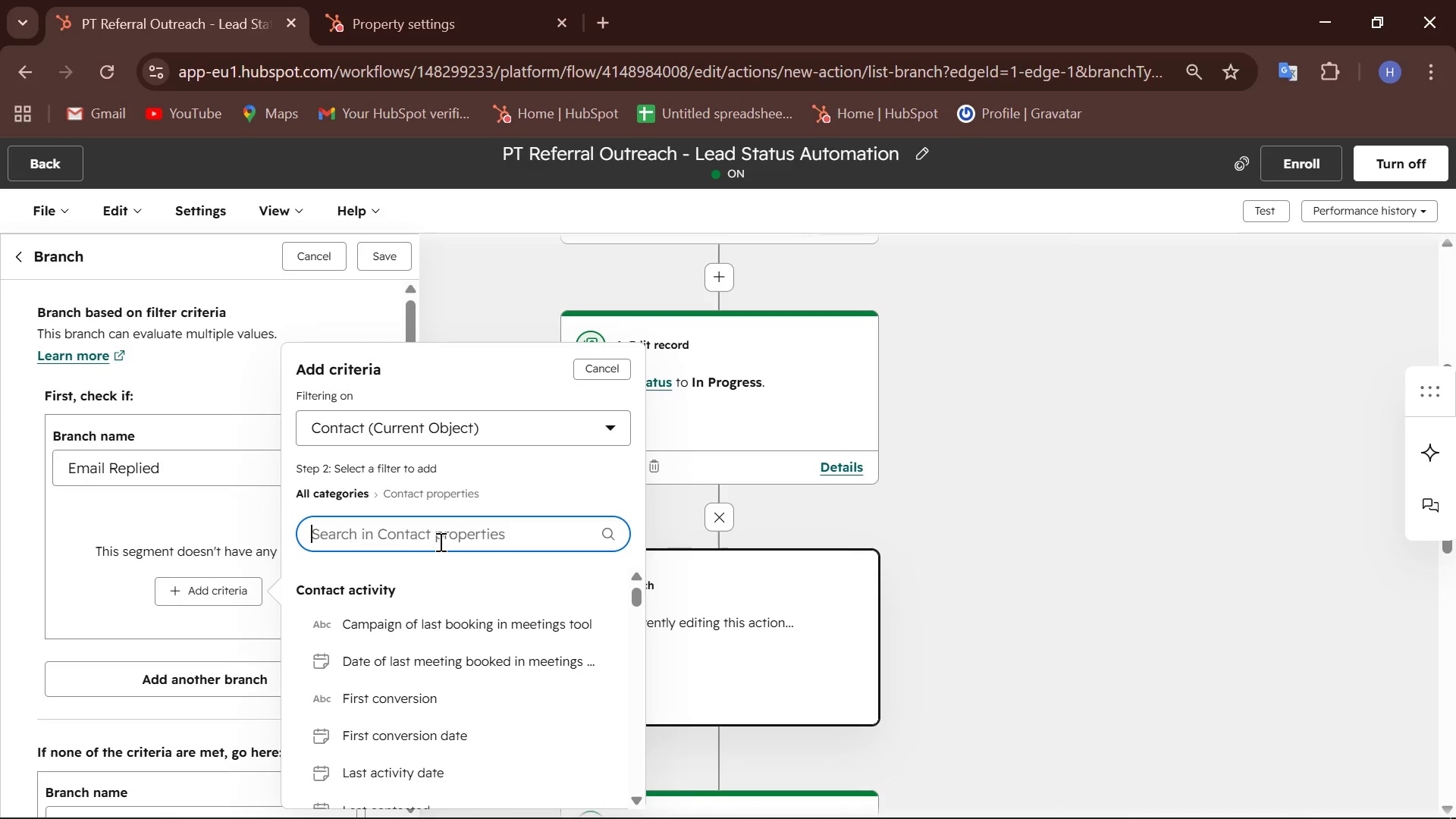 
type(repli)
 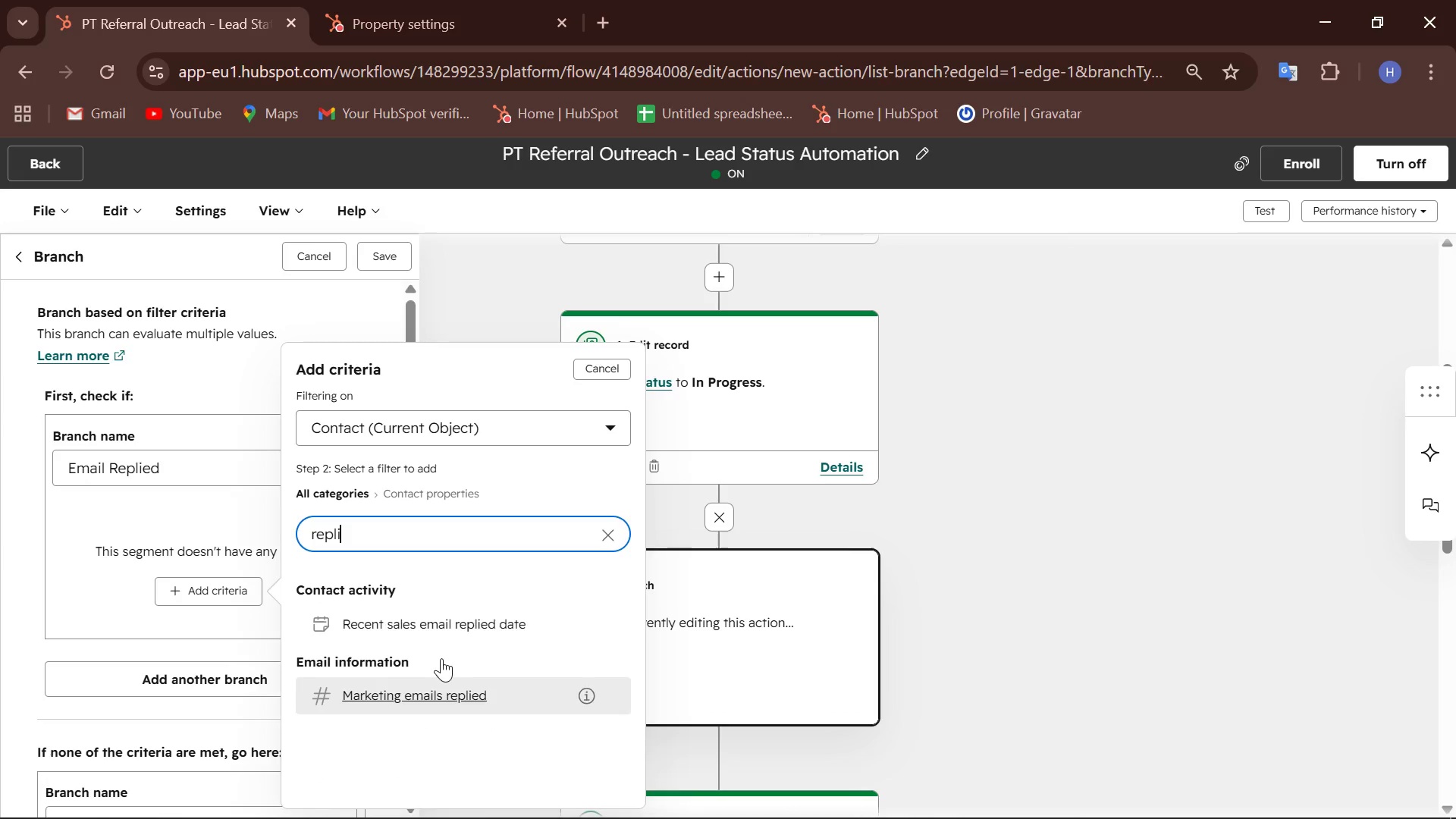 
key(Backspace)
key(Backspace)
key(Backspace)
key(Backspace)
key(Backspace)
type(contact )
 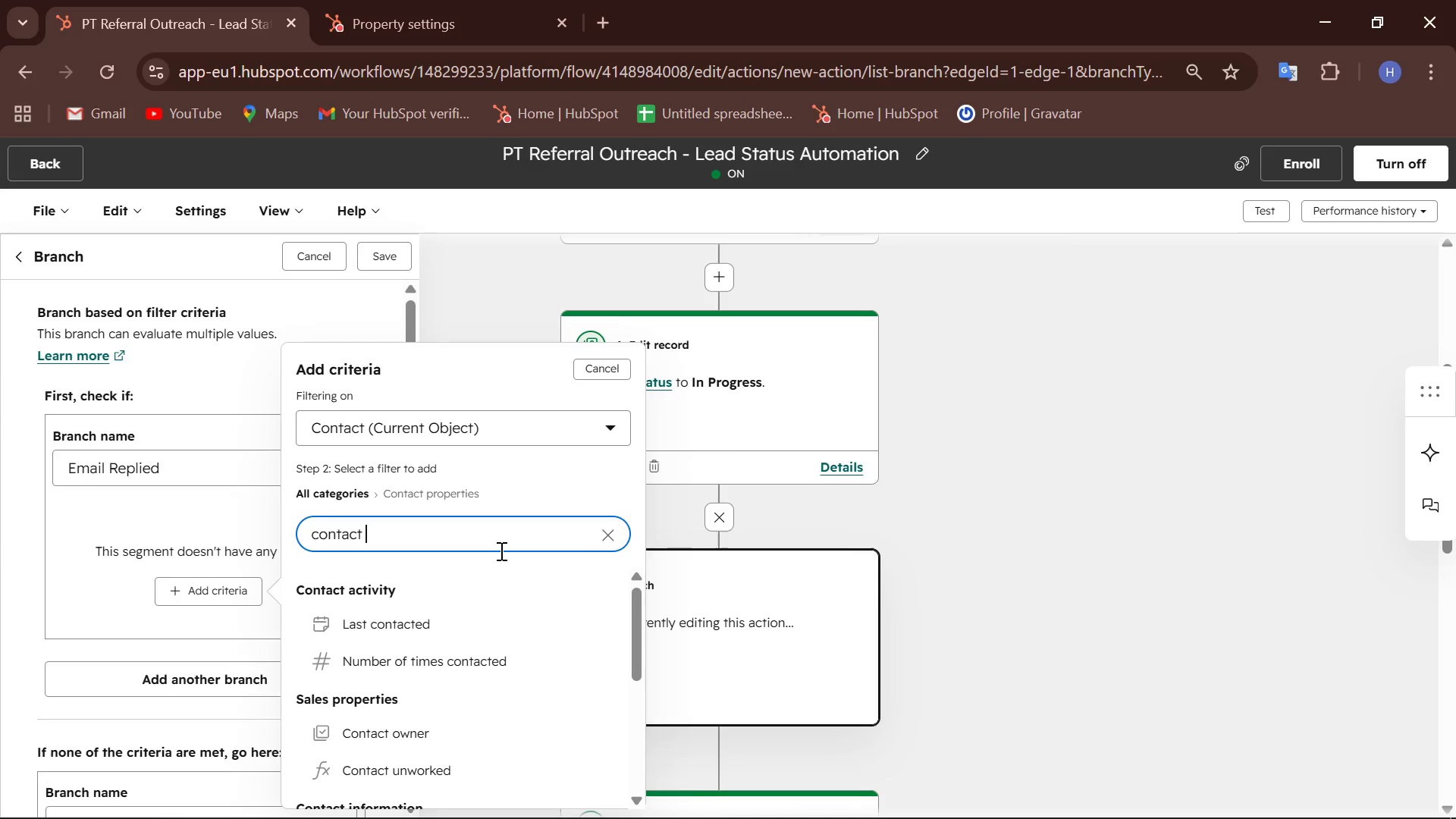 
wait(5.72)
 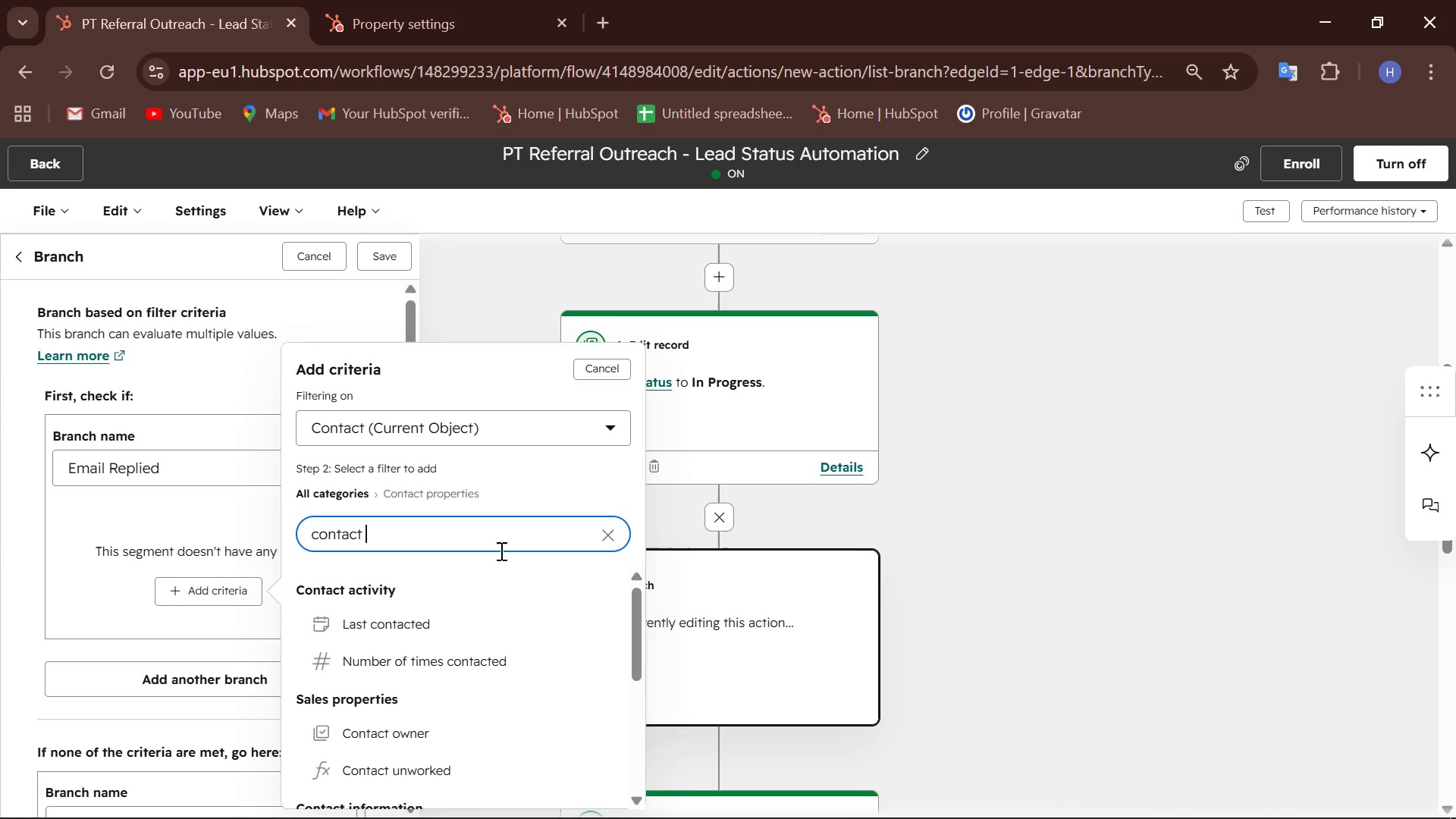 
type(re)
 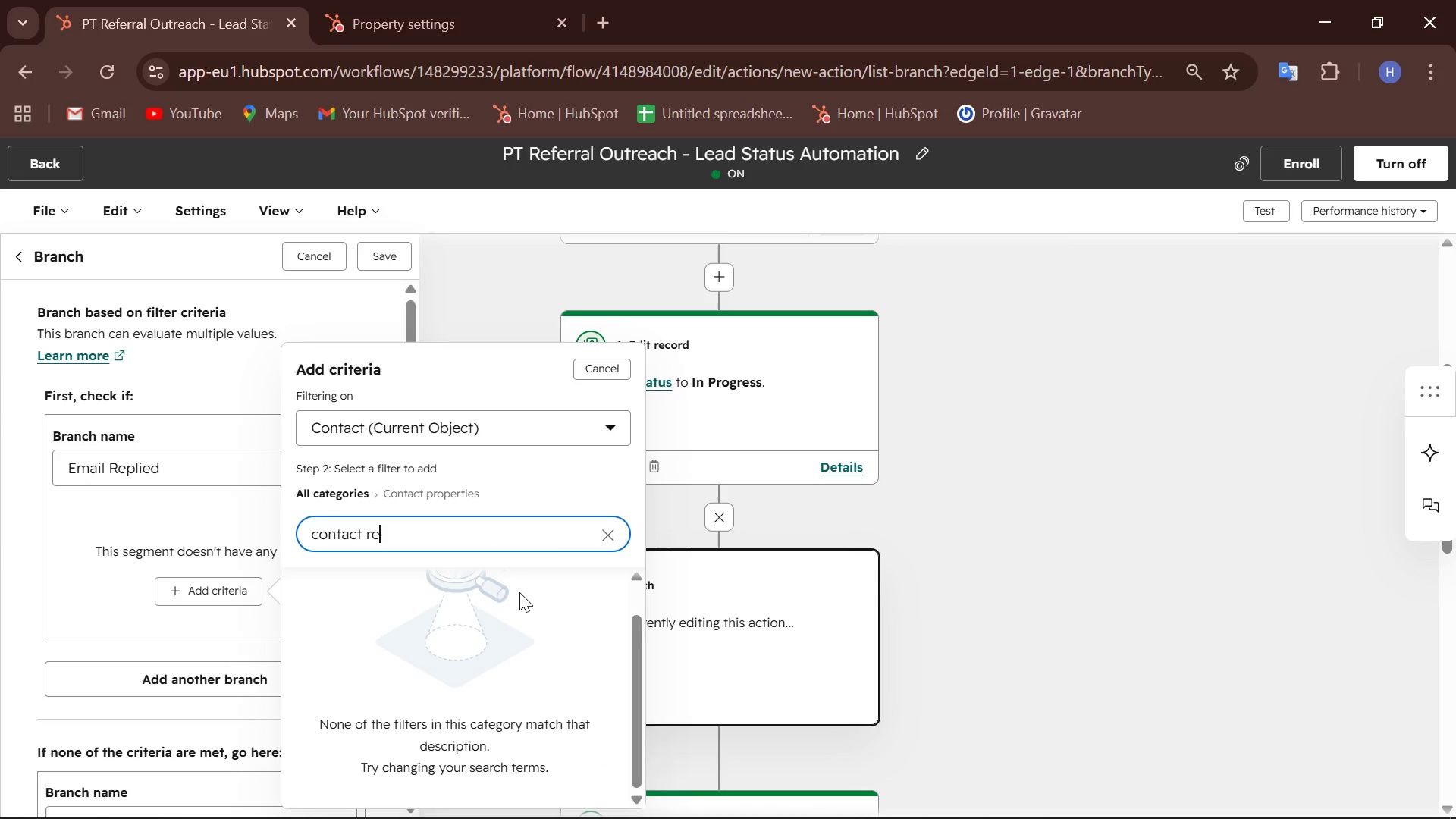 
key(Backspace)
key(Backspace)
type(email)
 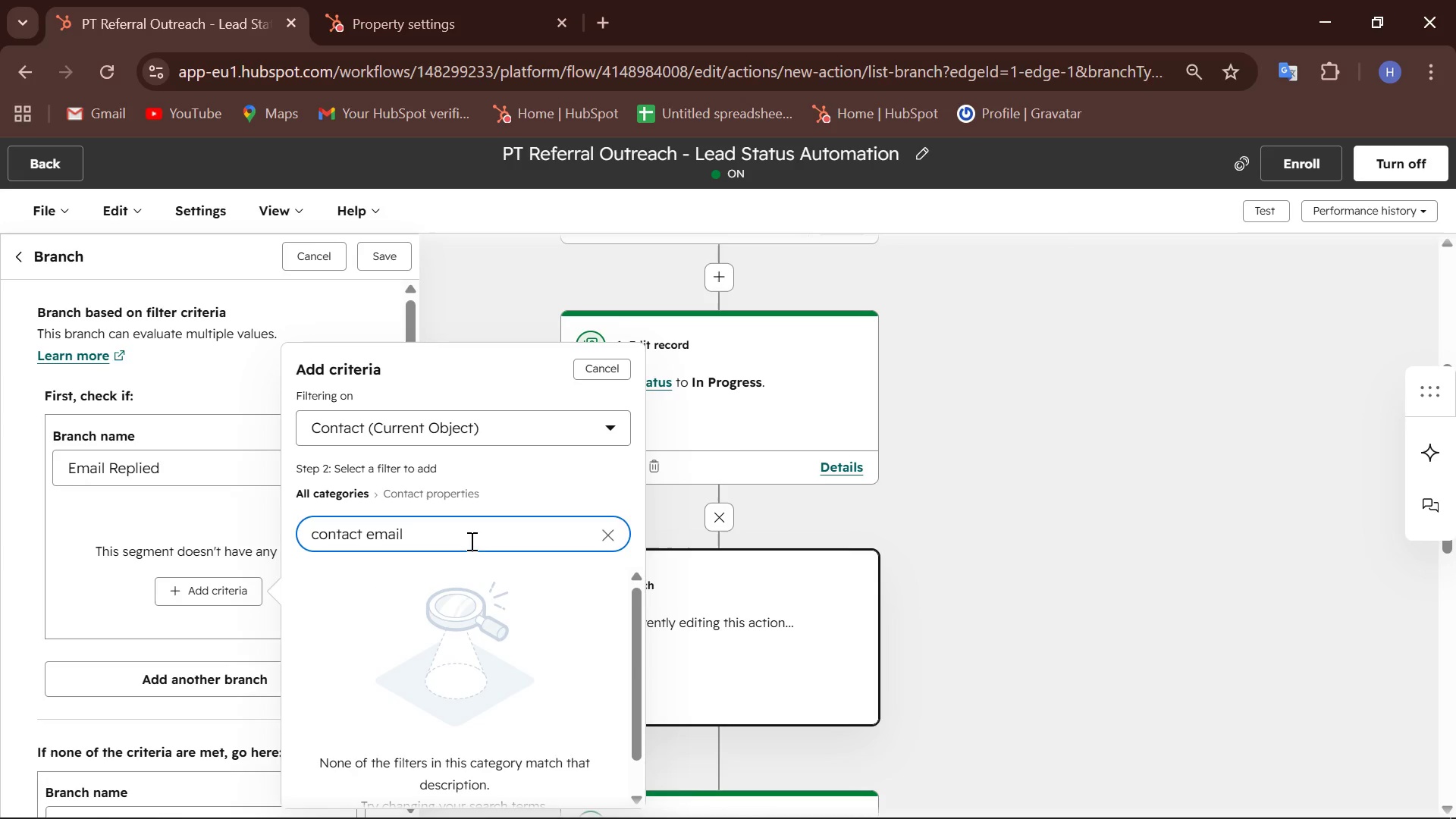 
mouse_move([472, 587])
 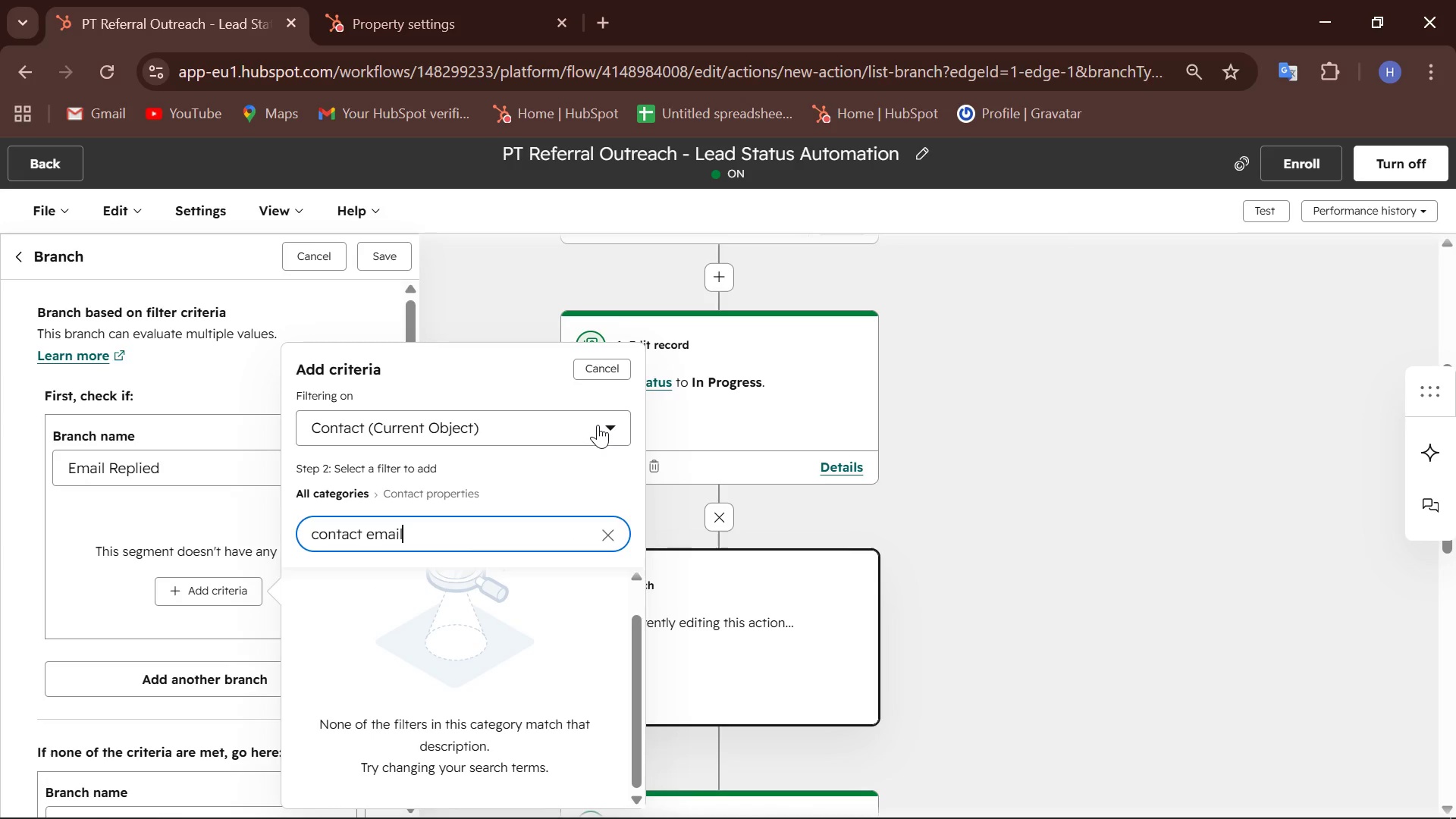 
left_click([598, 424])
 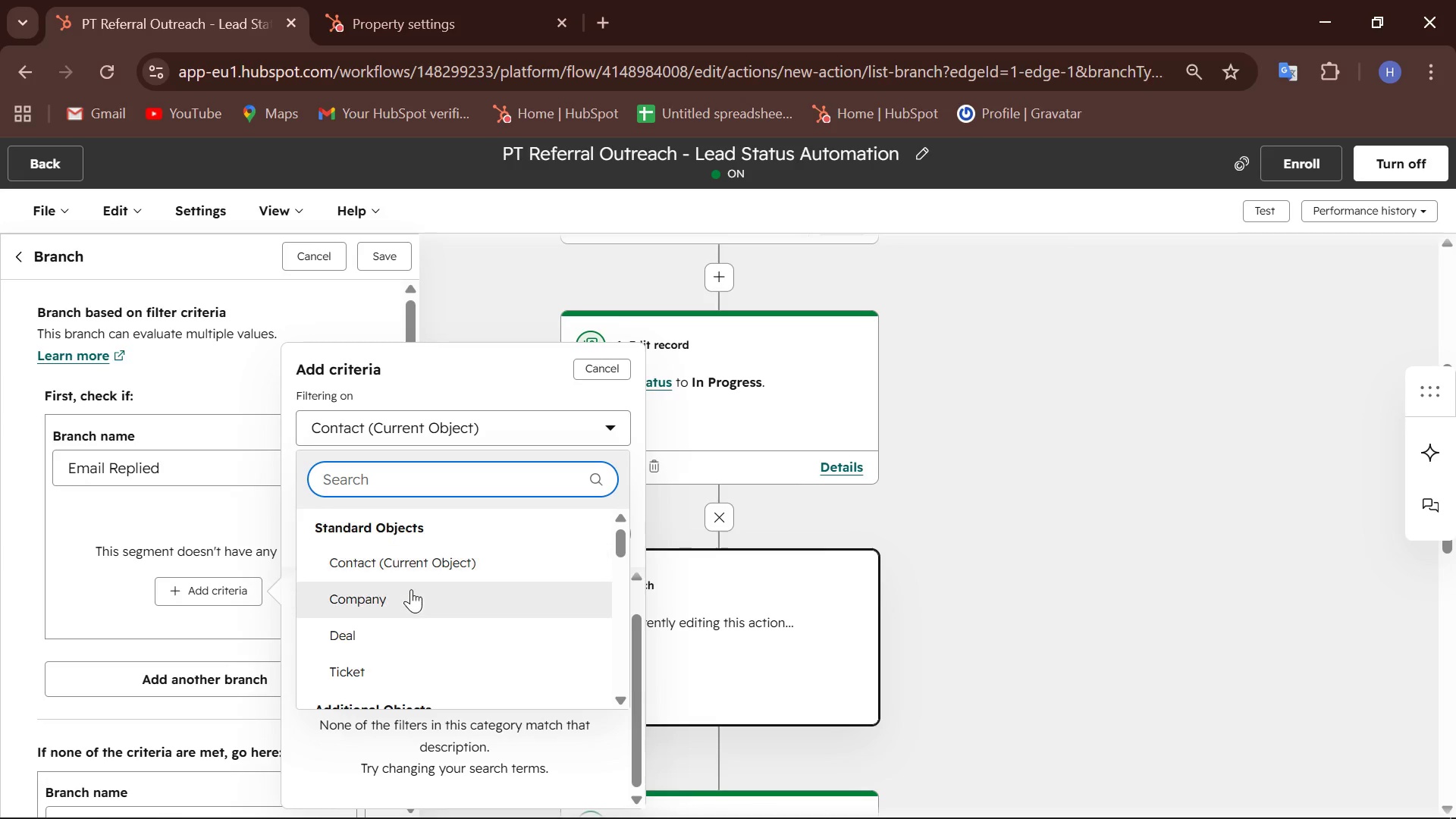 
mouse_move([372, 632])
 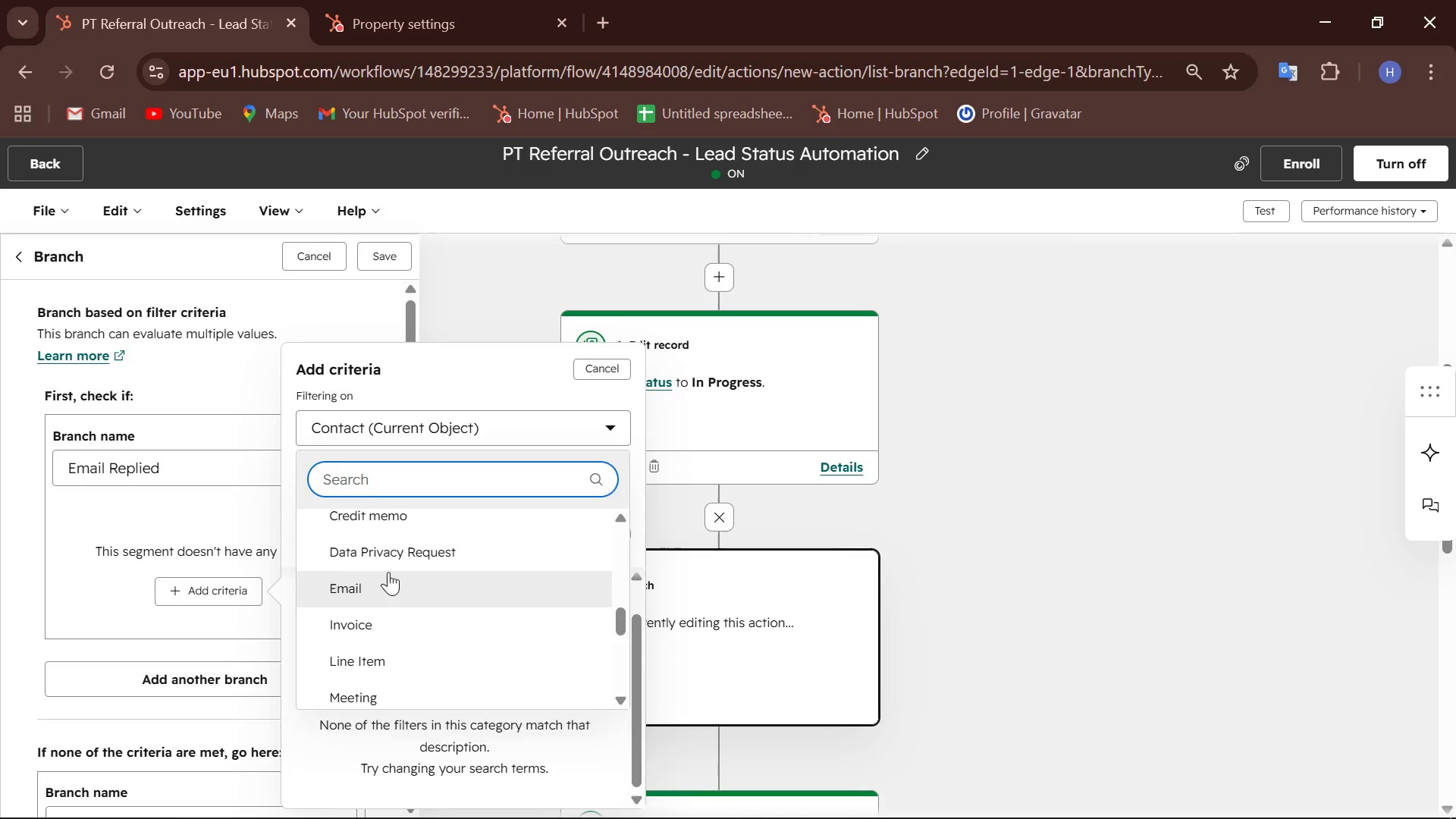 
left_click([388, 572])
 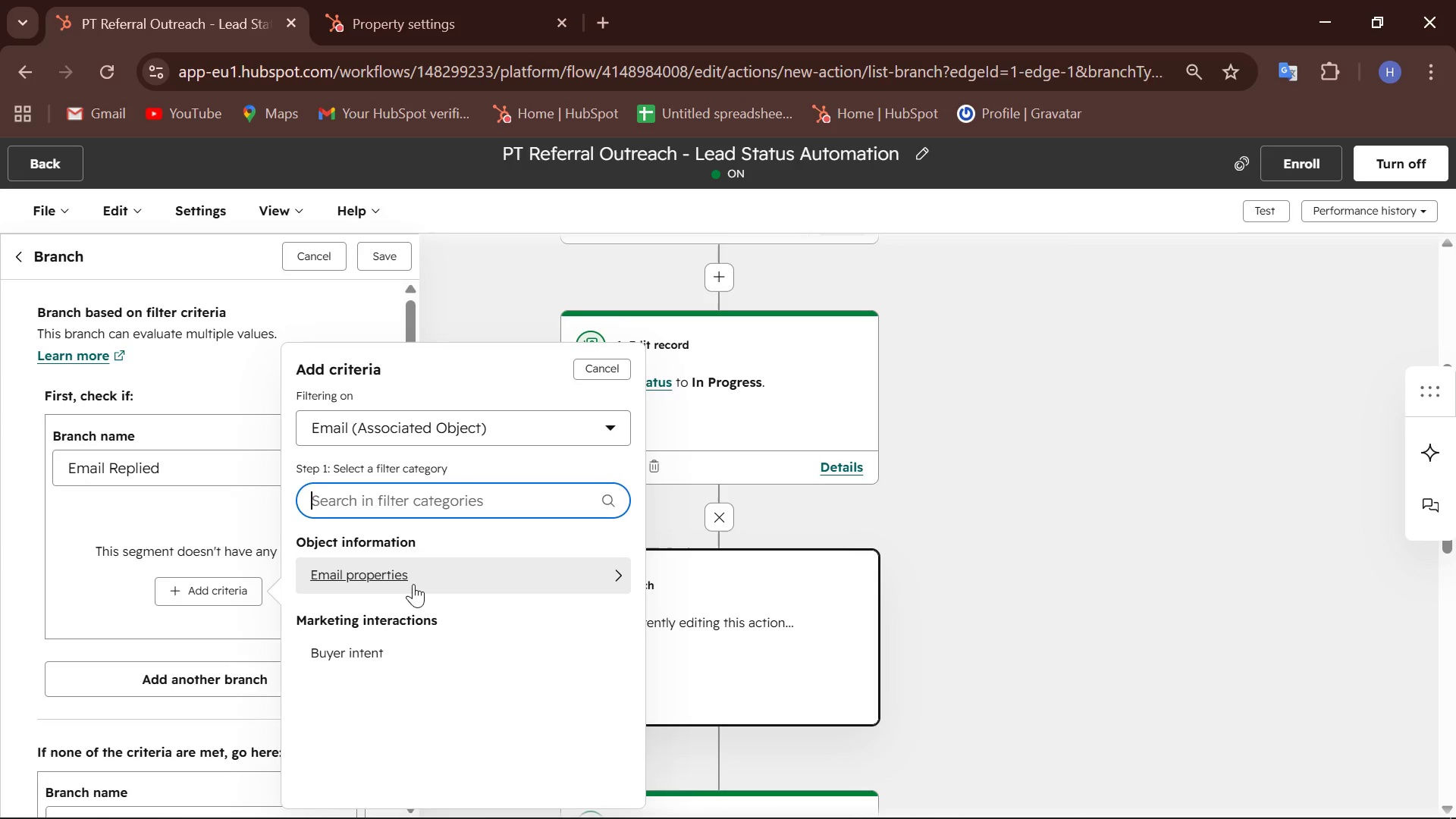 
left_click([393, 573])
 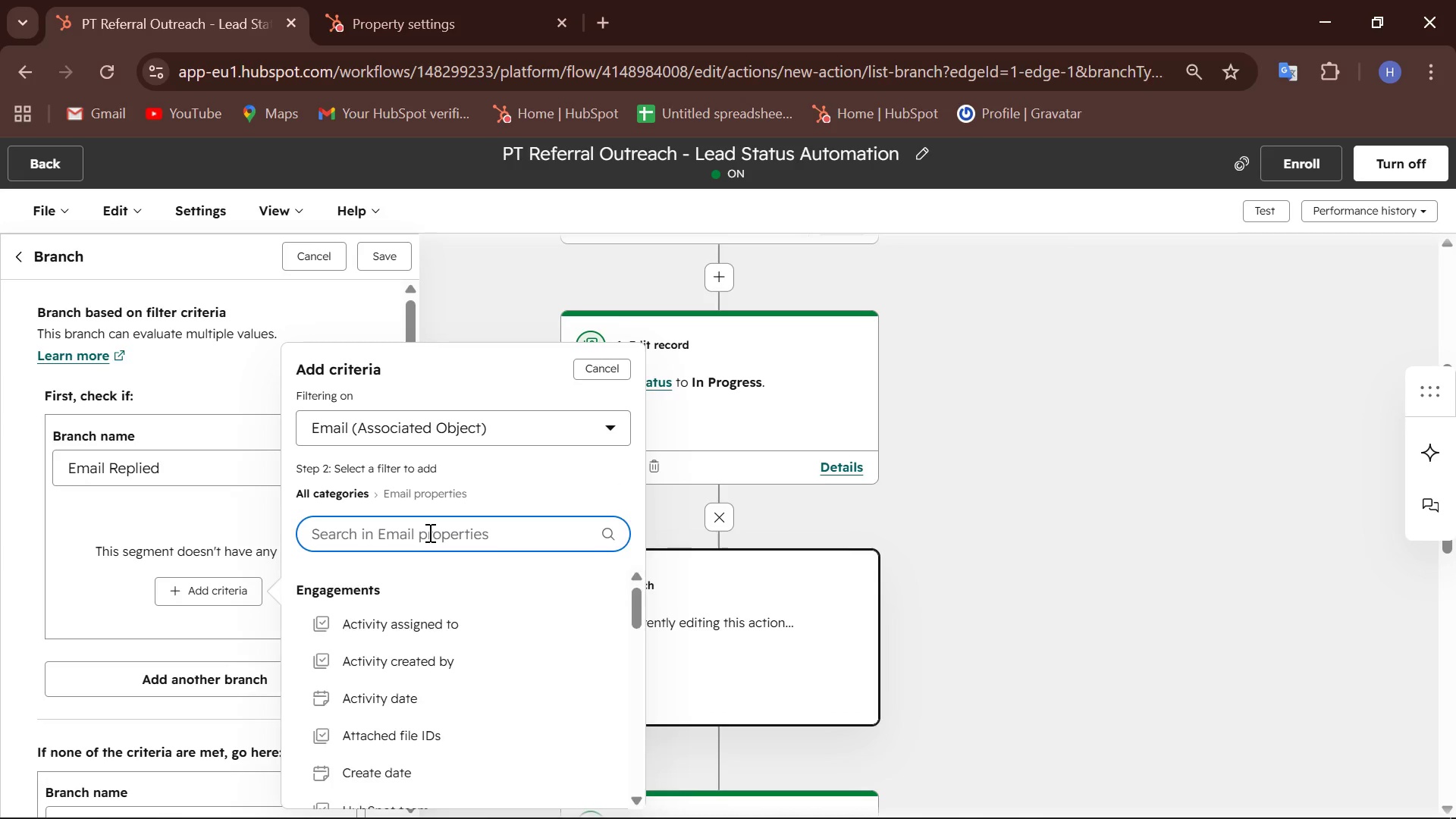 
left_click([428, 535])
 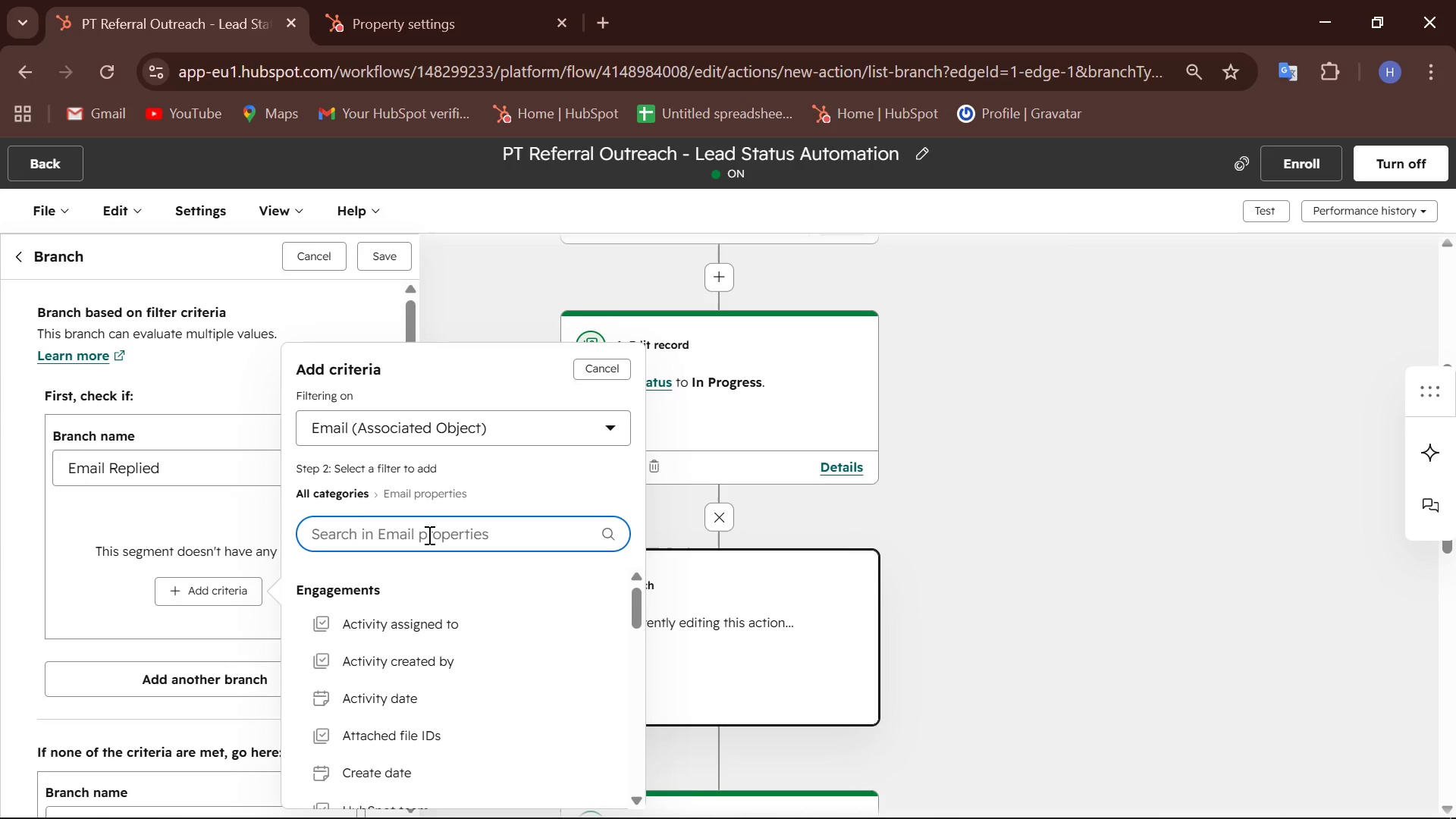 
type(cont)
key(Backspace)
key(Backspace)
key(Backspace)
key(Backspace)
type(rep)
 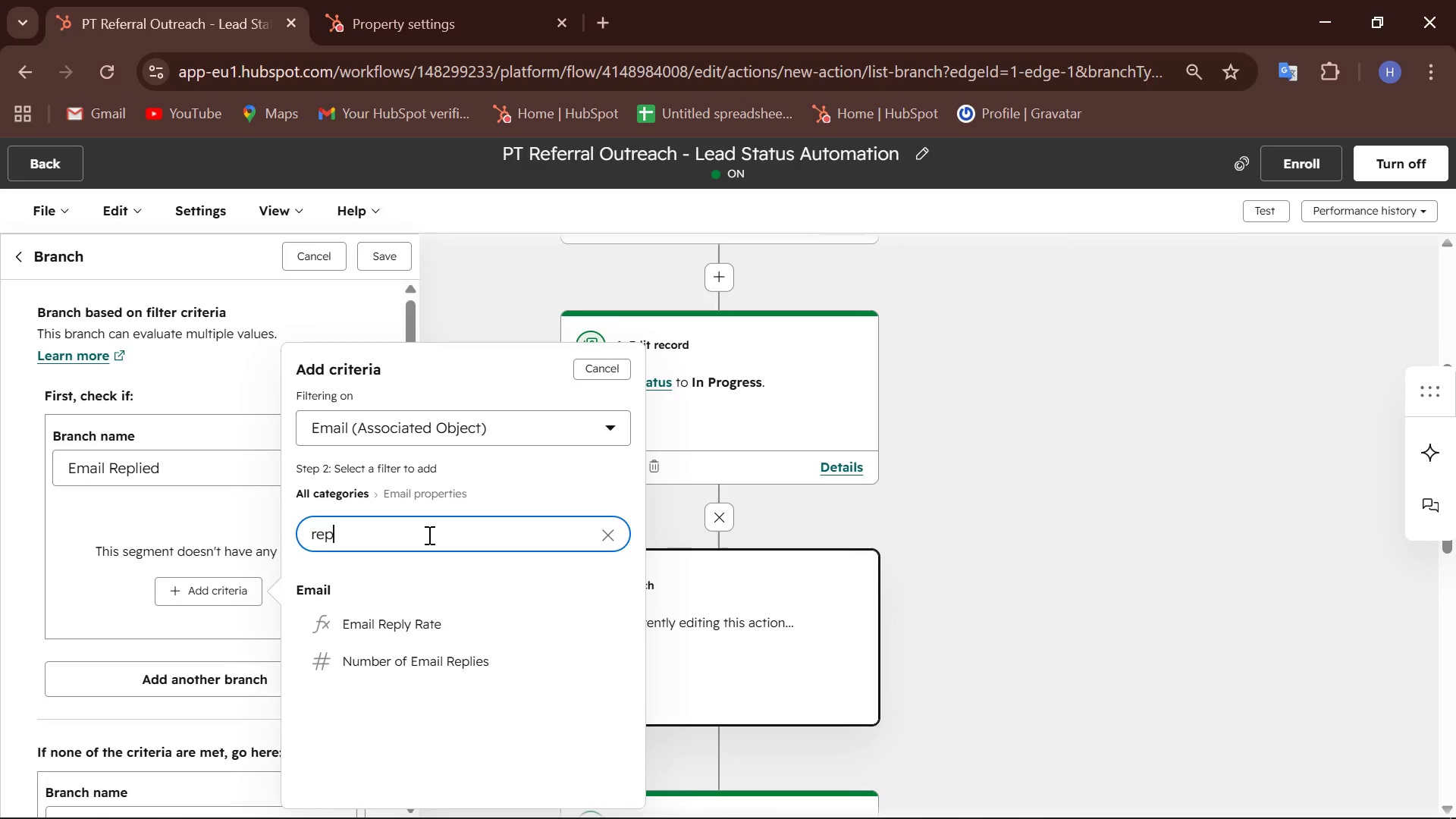 
key(Backspace)
 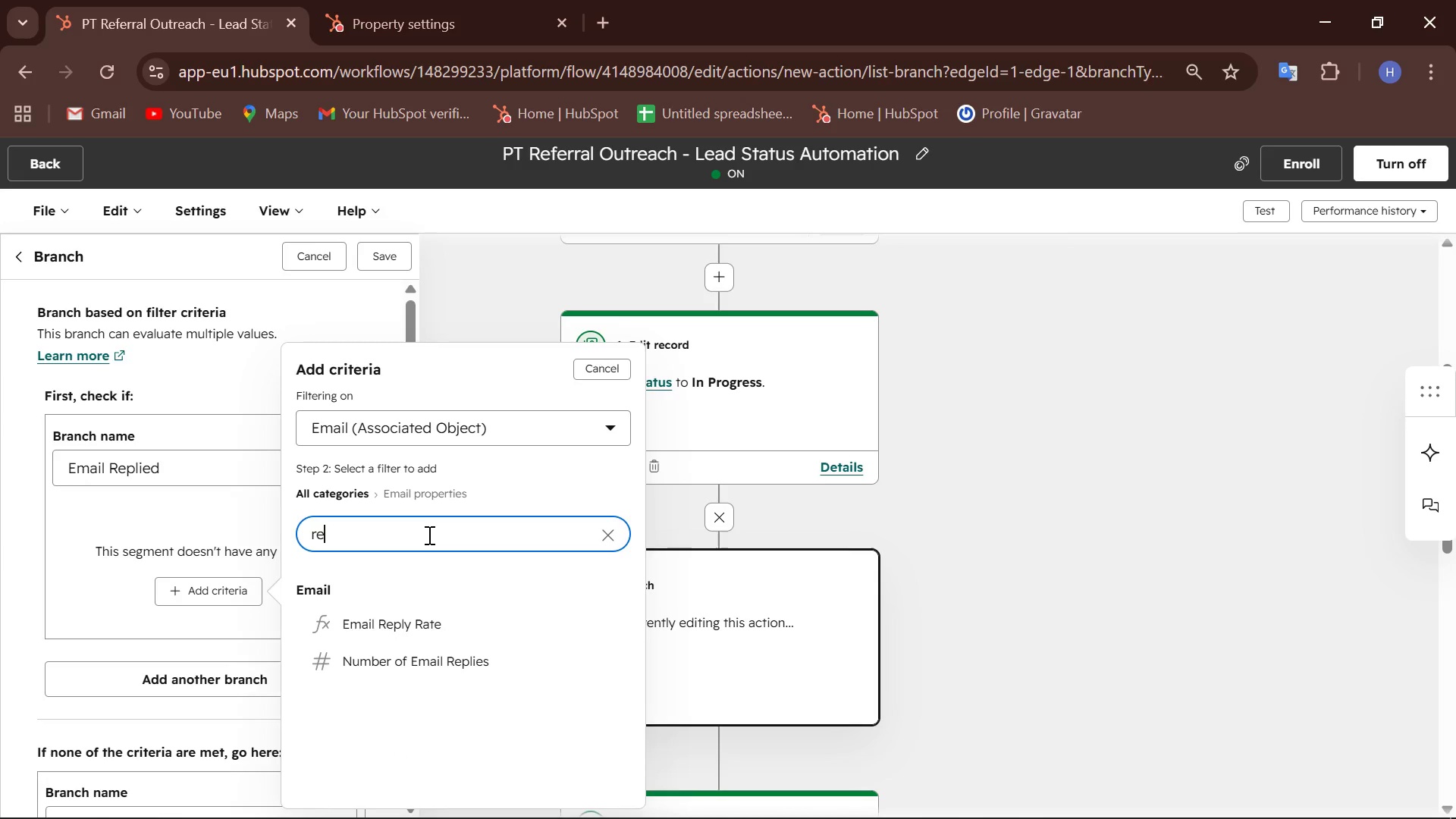 
key(Backspace)
 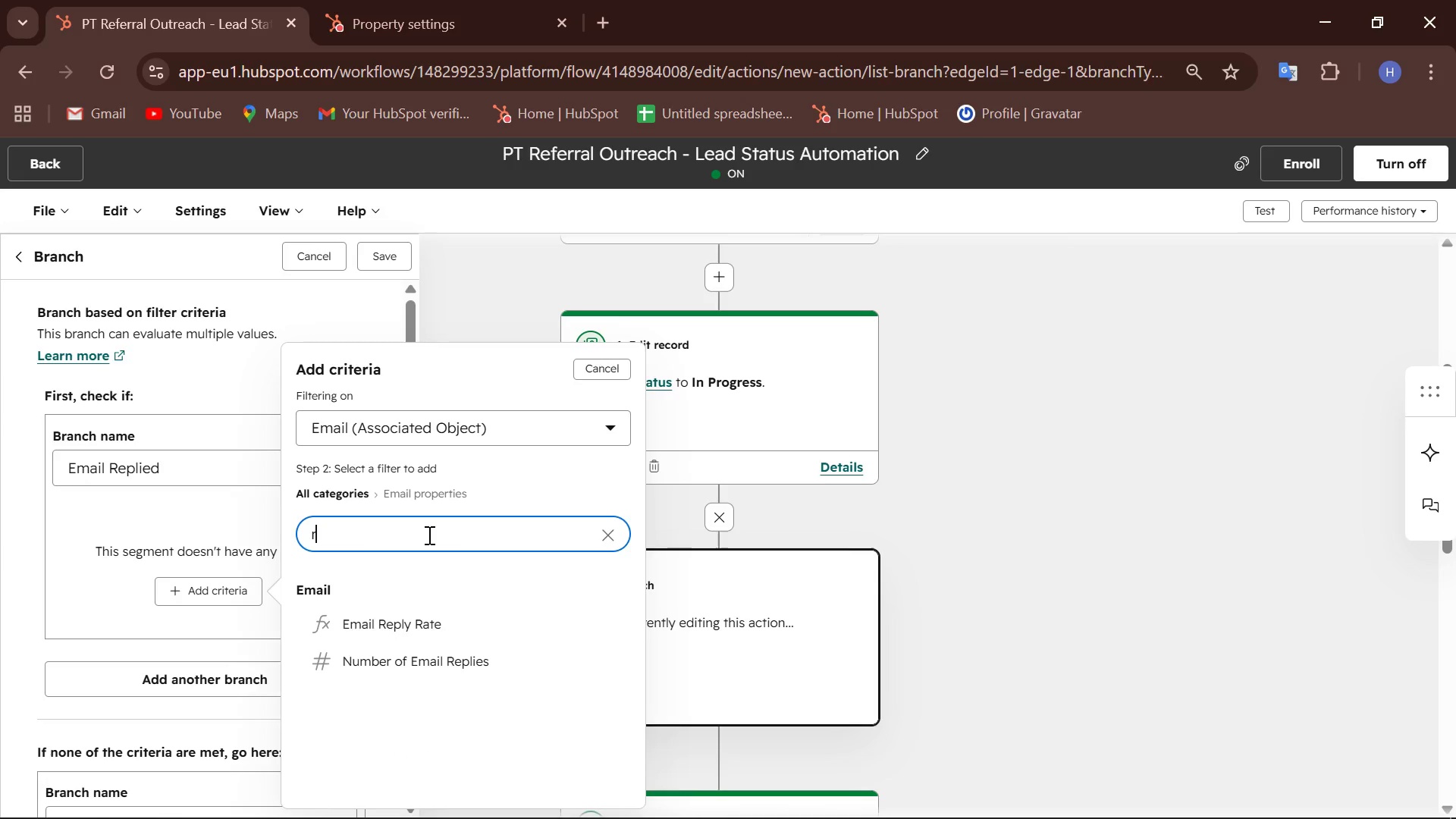 
key(Backspace)
 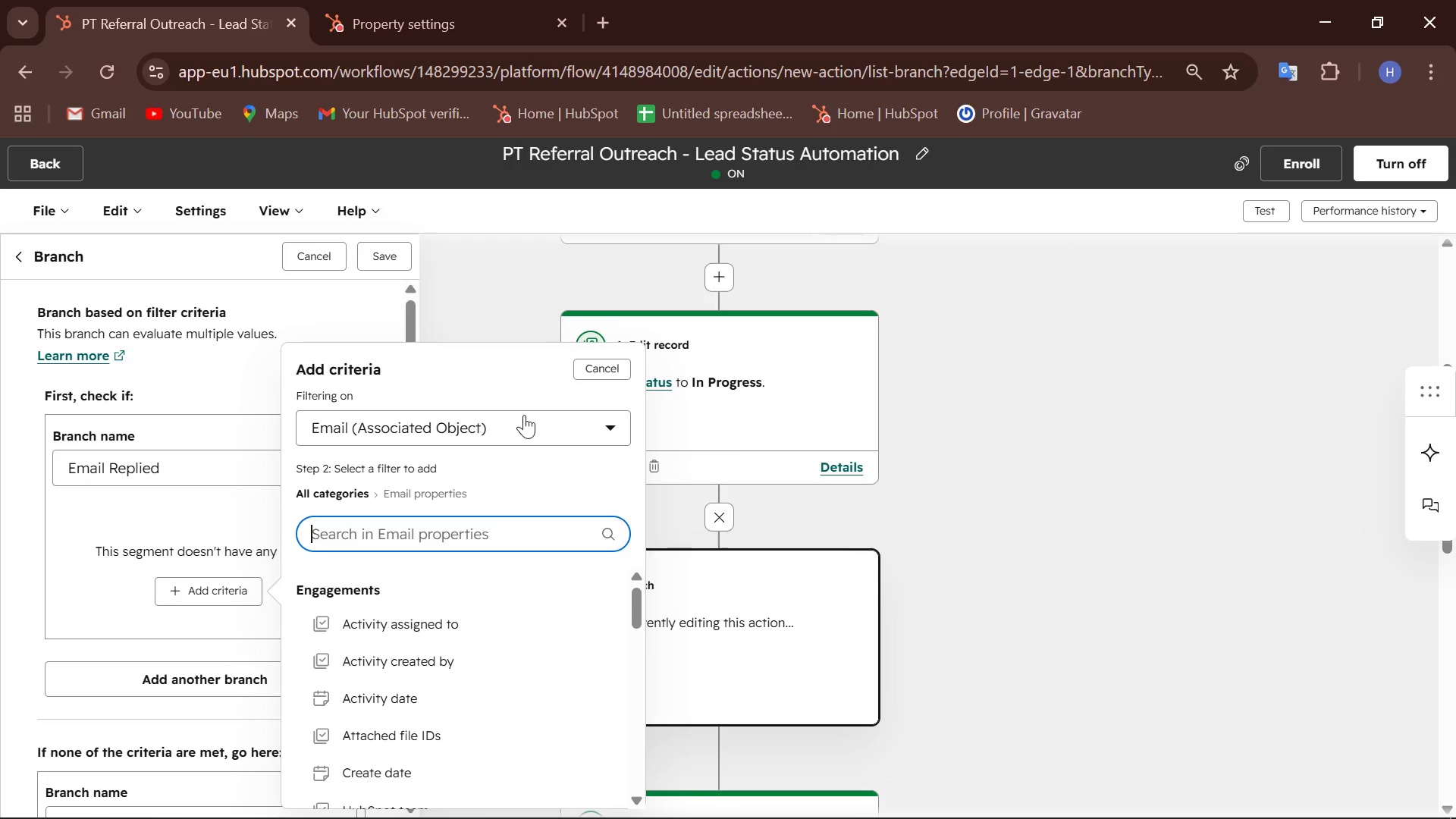 
left_click([522, 415])
 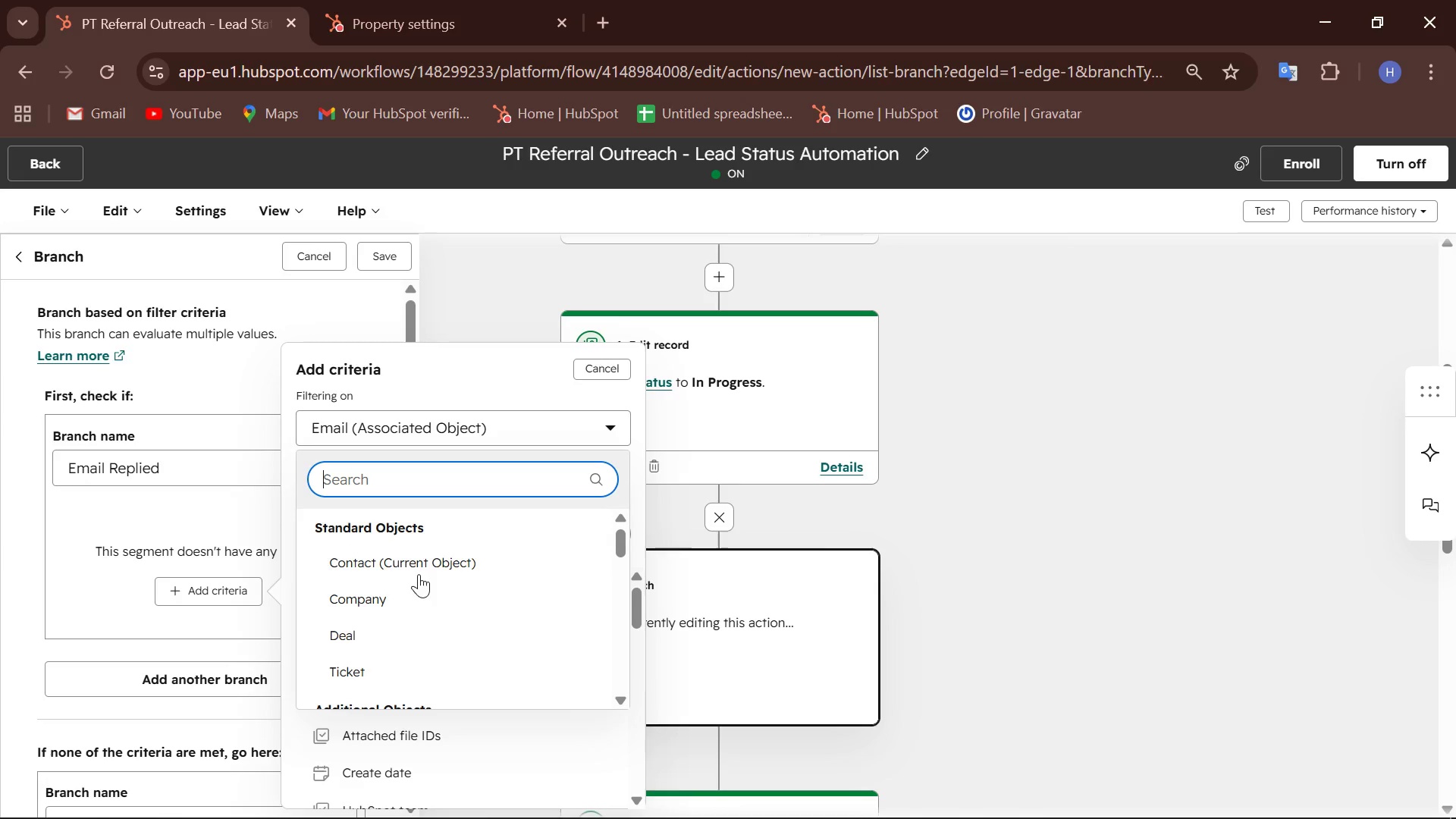 
left_click([439, 563])
 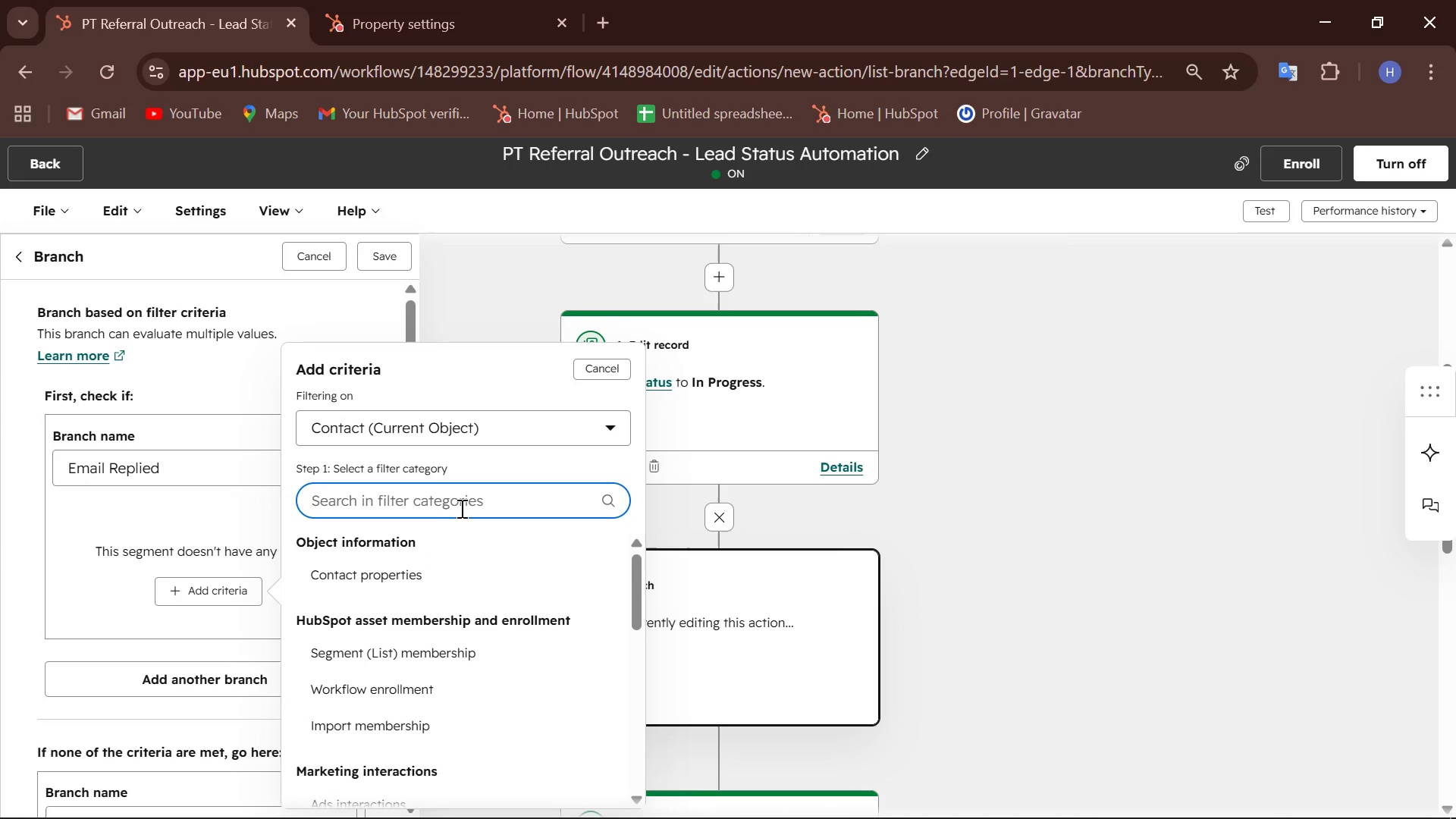 
left_click([462, 504])
 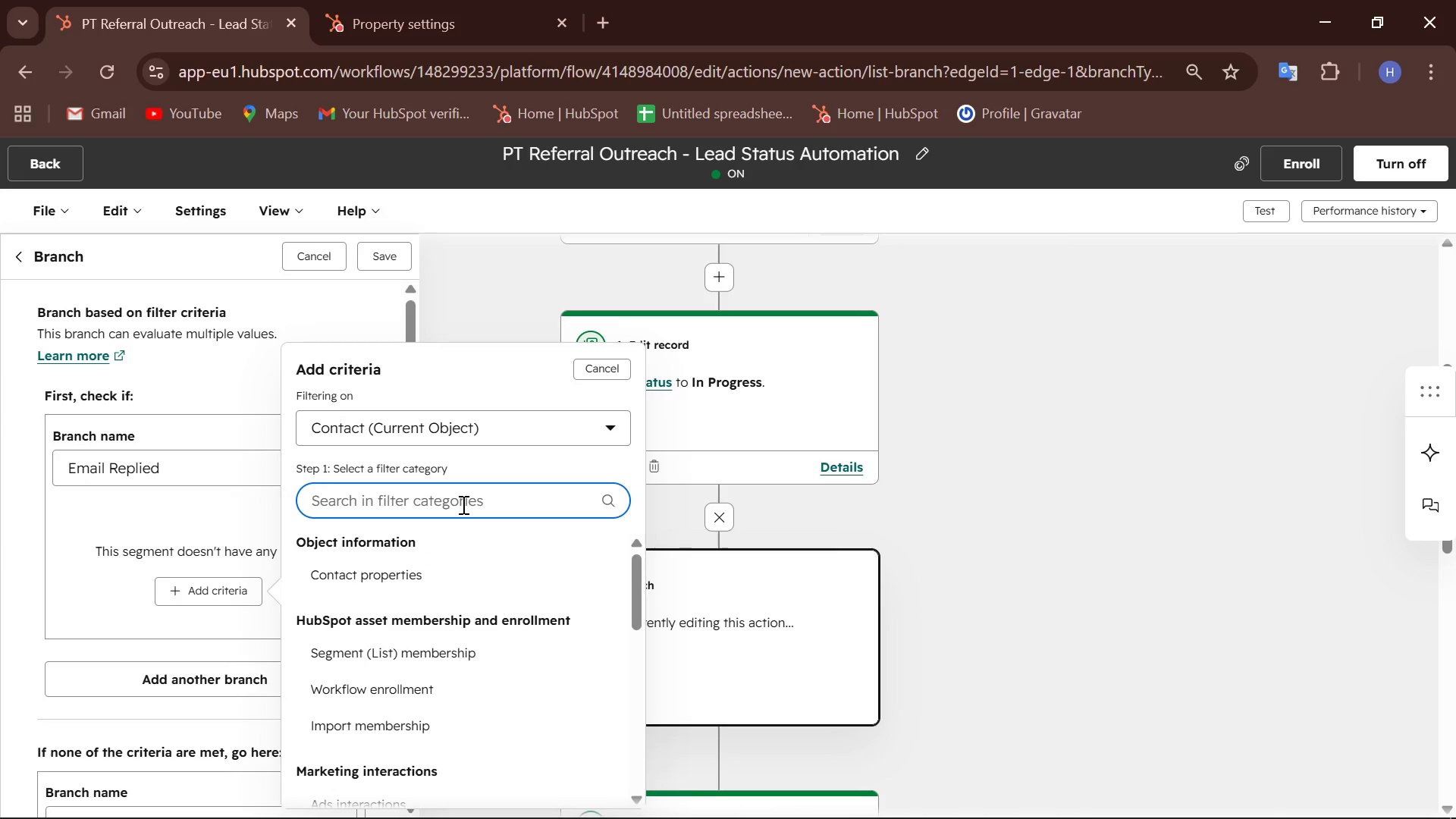 
type(mark)
 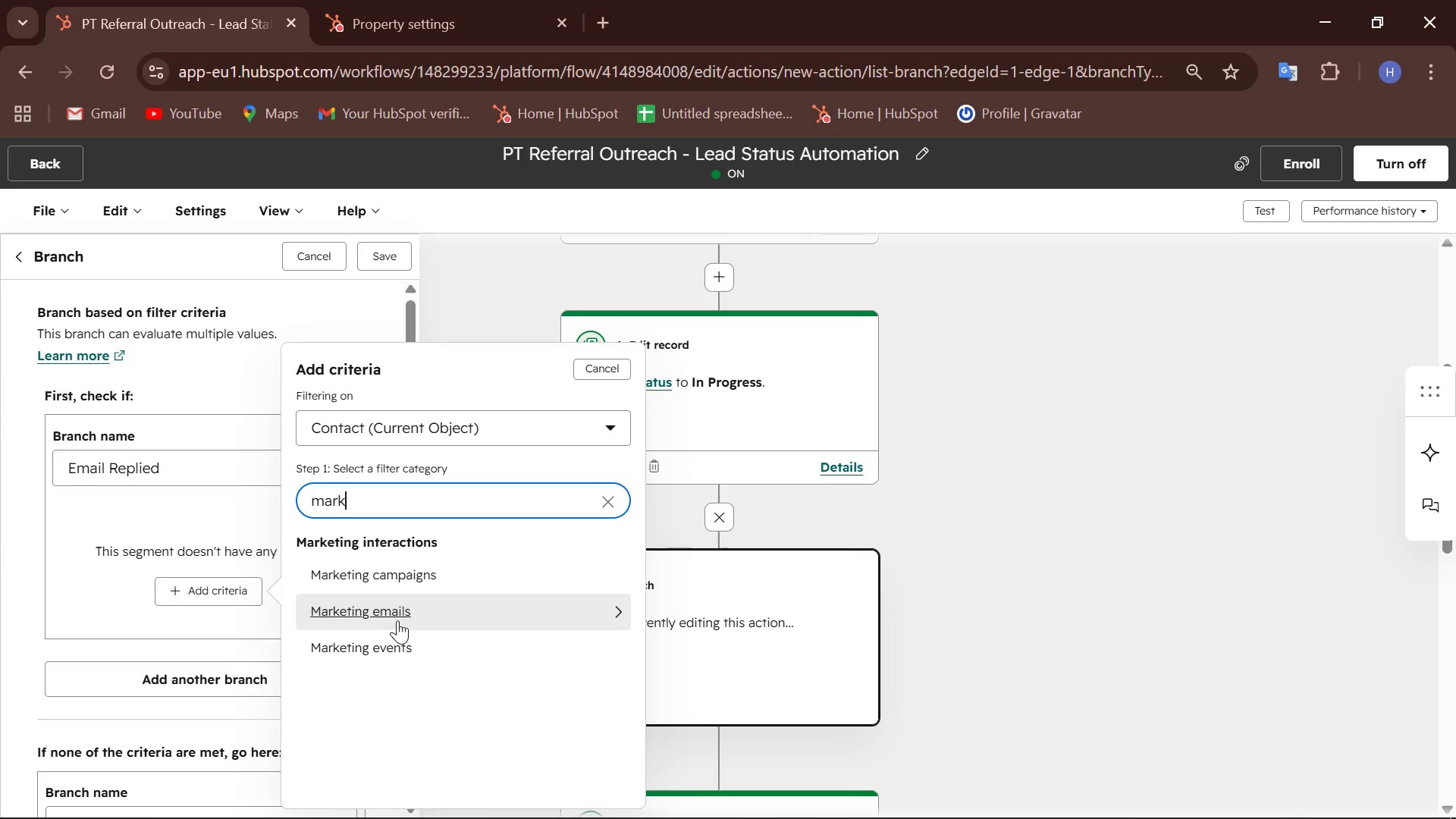 
left_click([407, 611])
 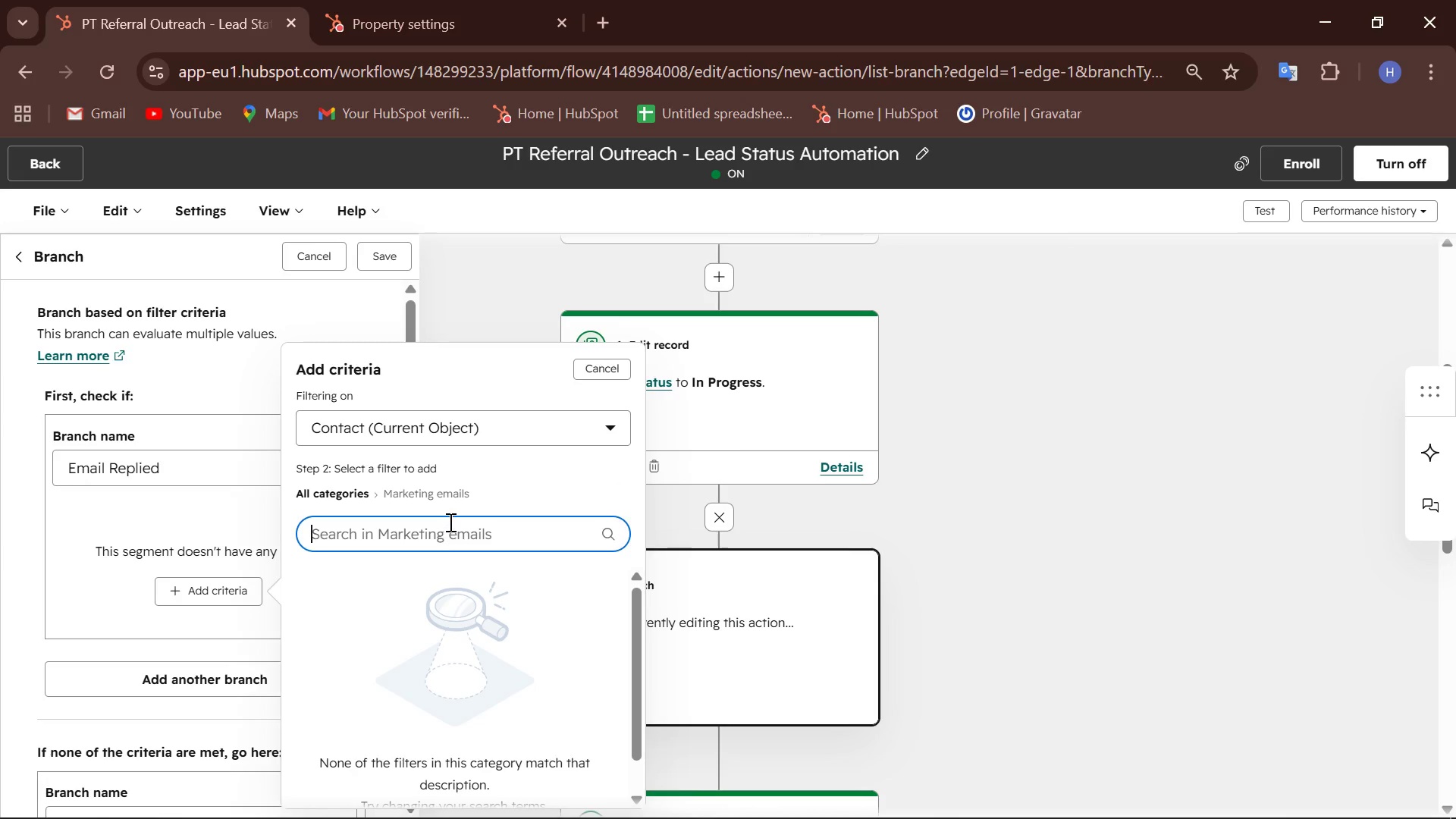 
type(repl)
key(Backspace)
key(Backspace)
key(Backspace)
key(Backspace)
key(Backspace)
key(Backspace)
 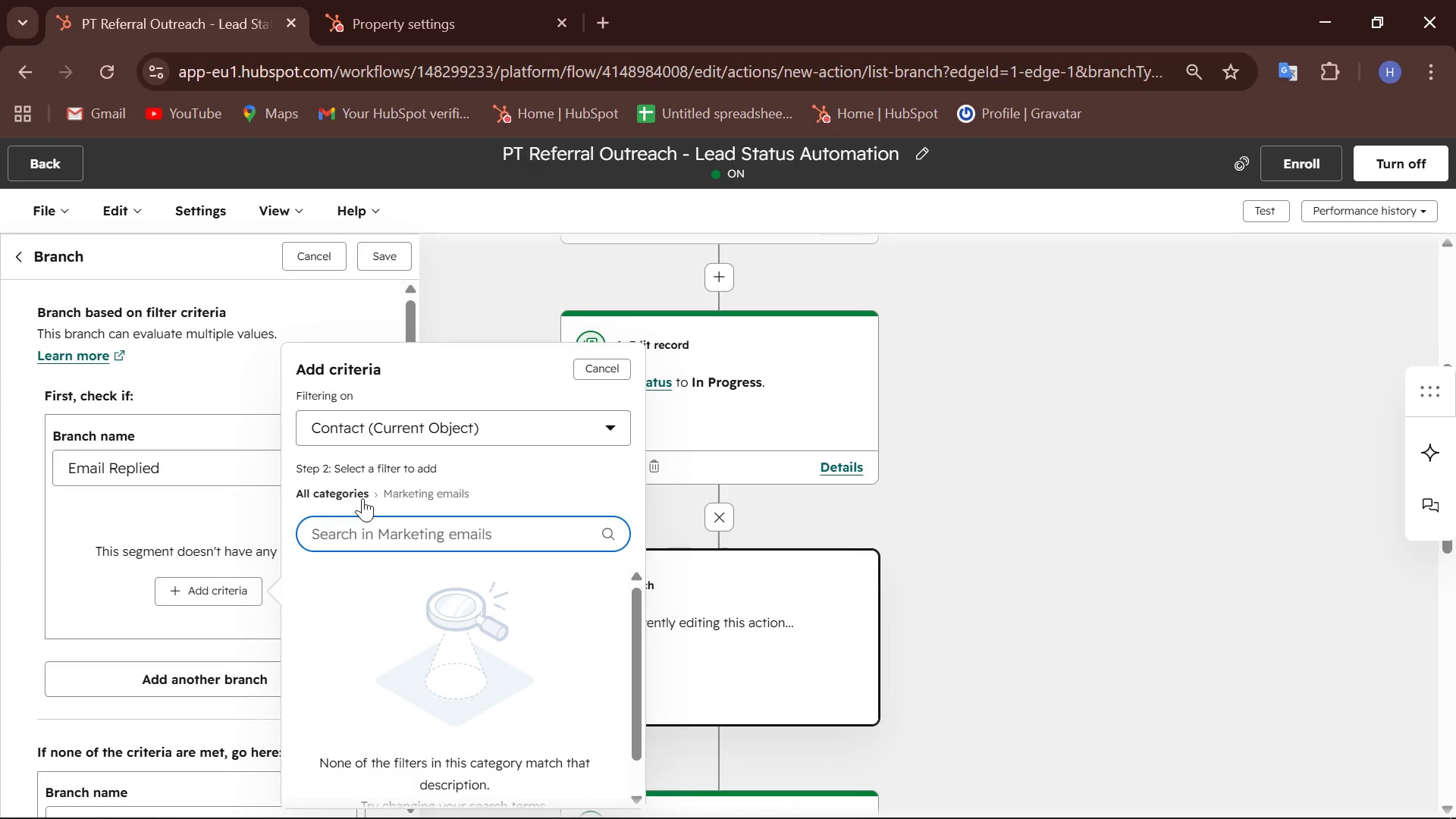 
left_click([359, 497])
 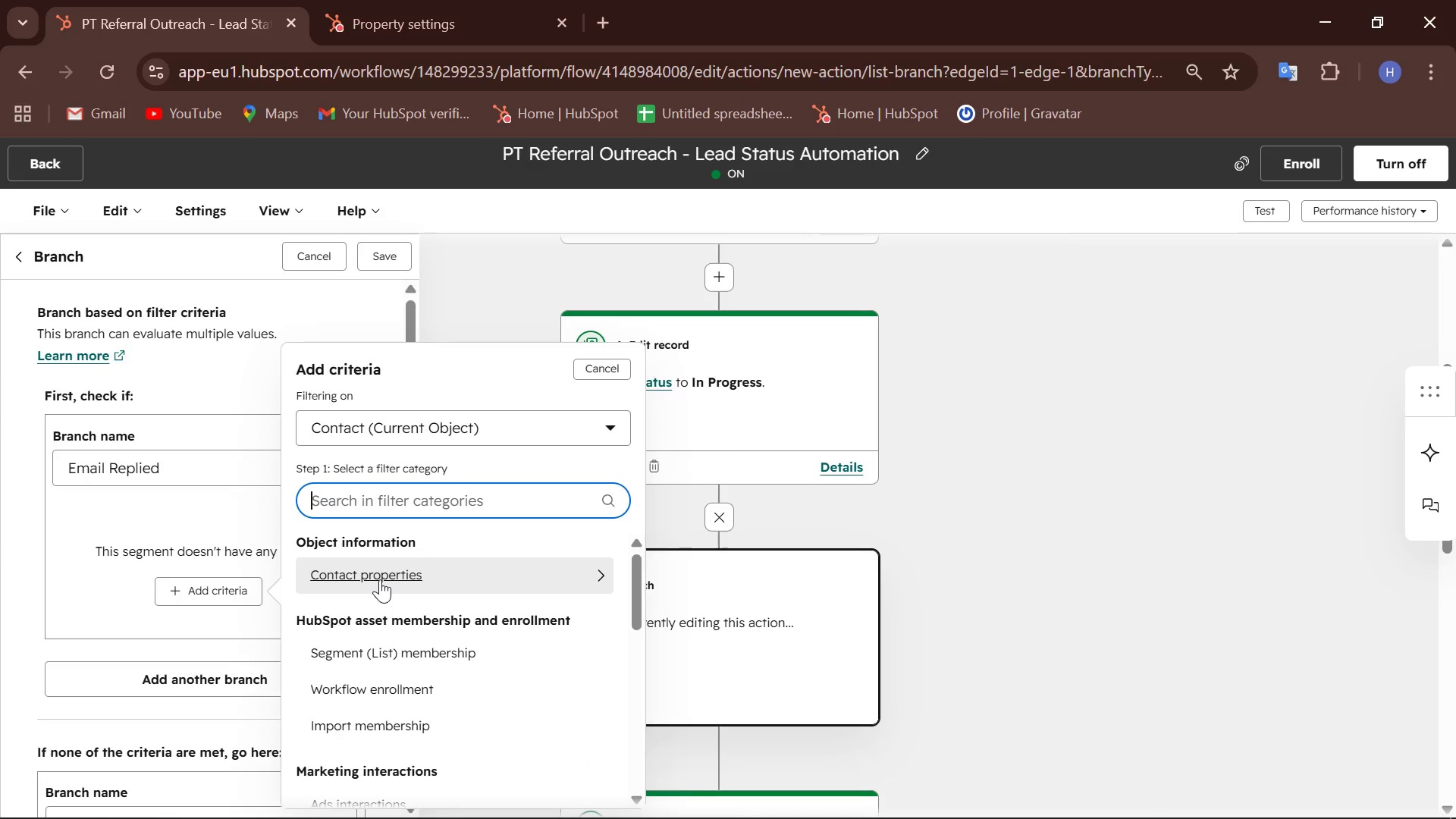 
left_click([380, 579])
 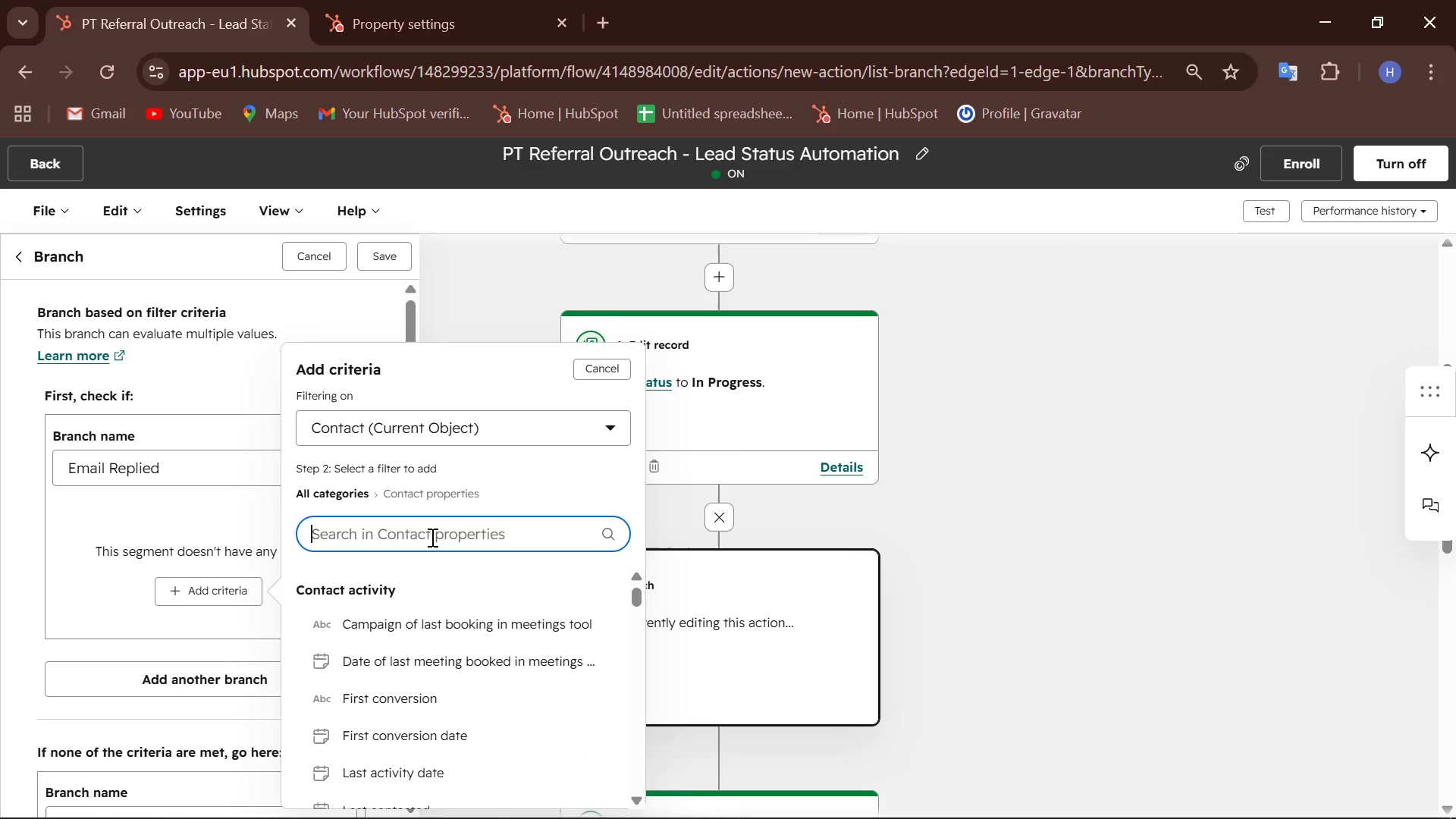 
type(repl)
 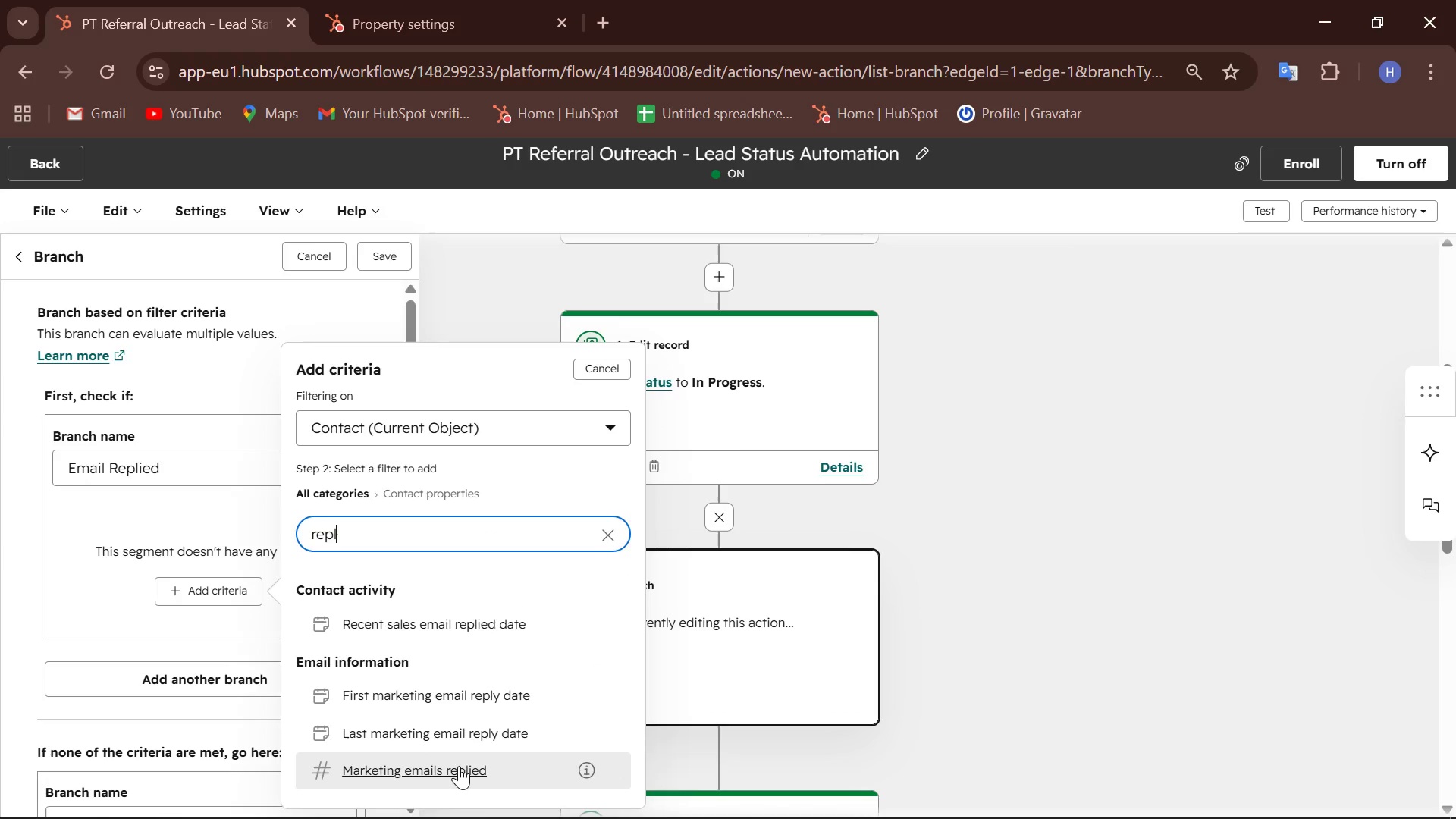 
left_click([459, 766])
 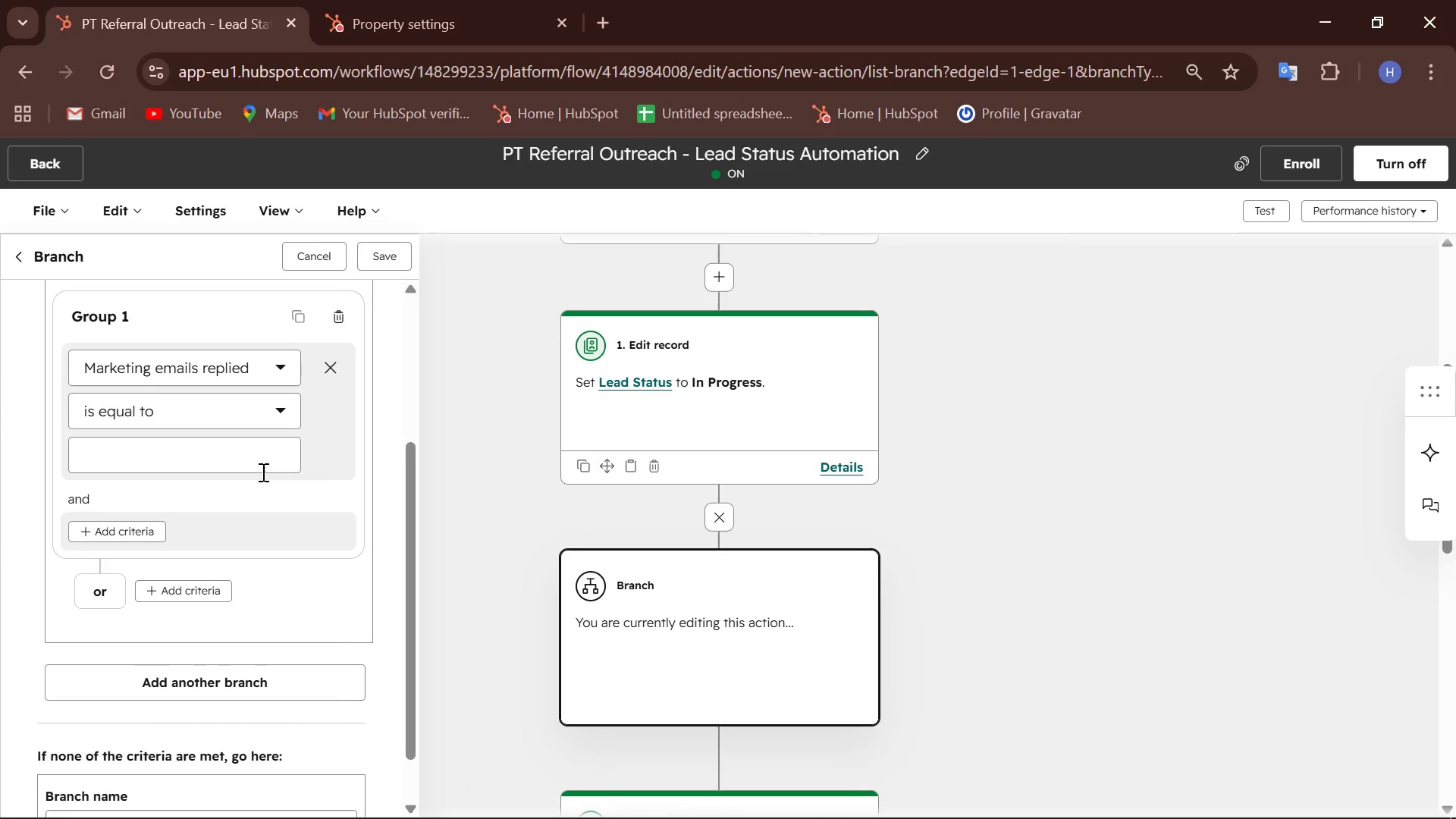 
wait(12.17)
 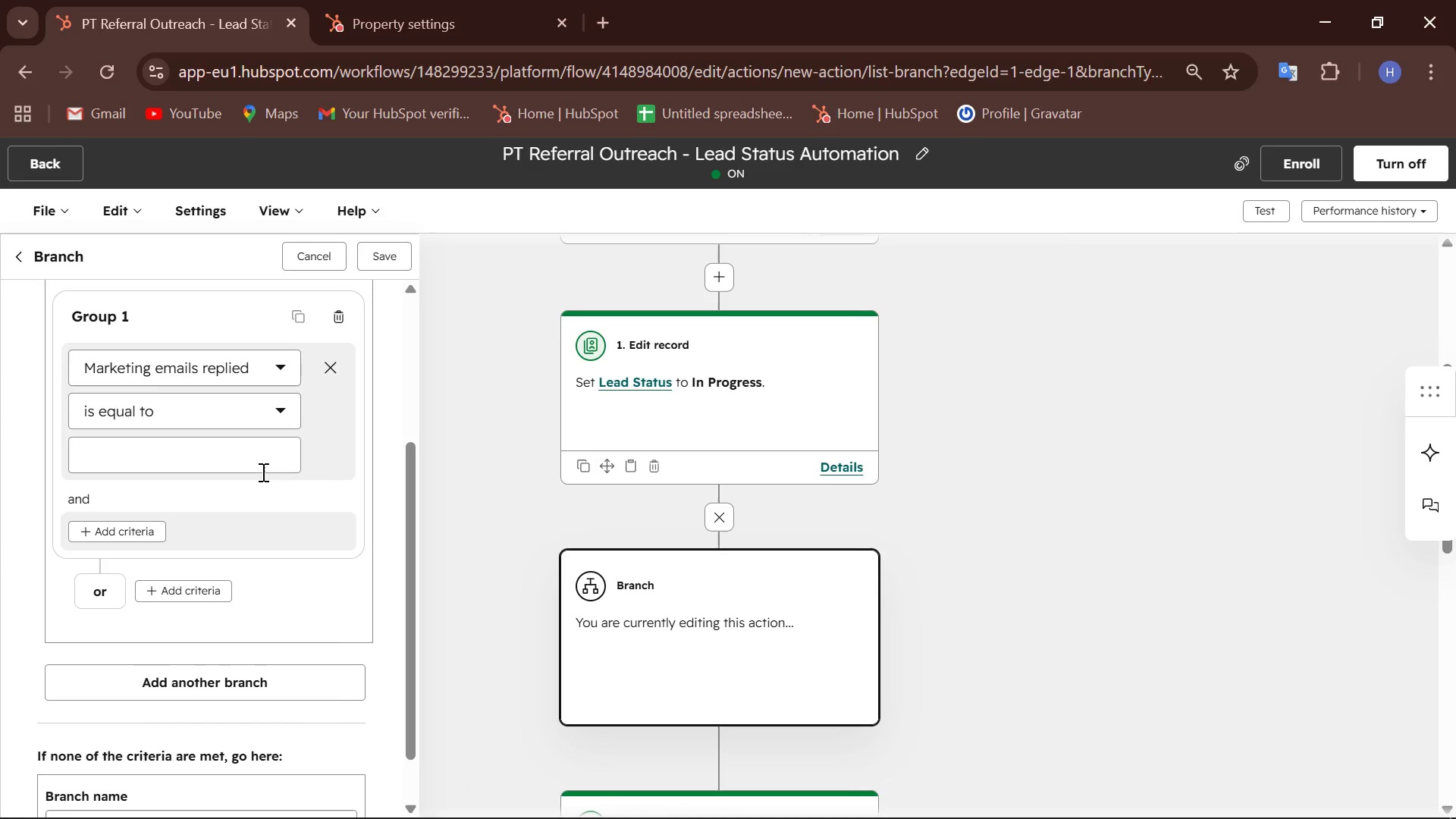 
left_click([223, 457])
 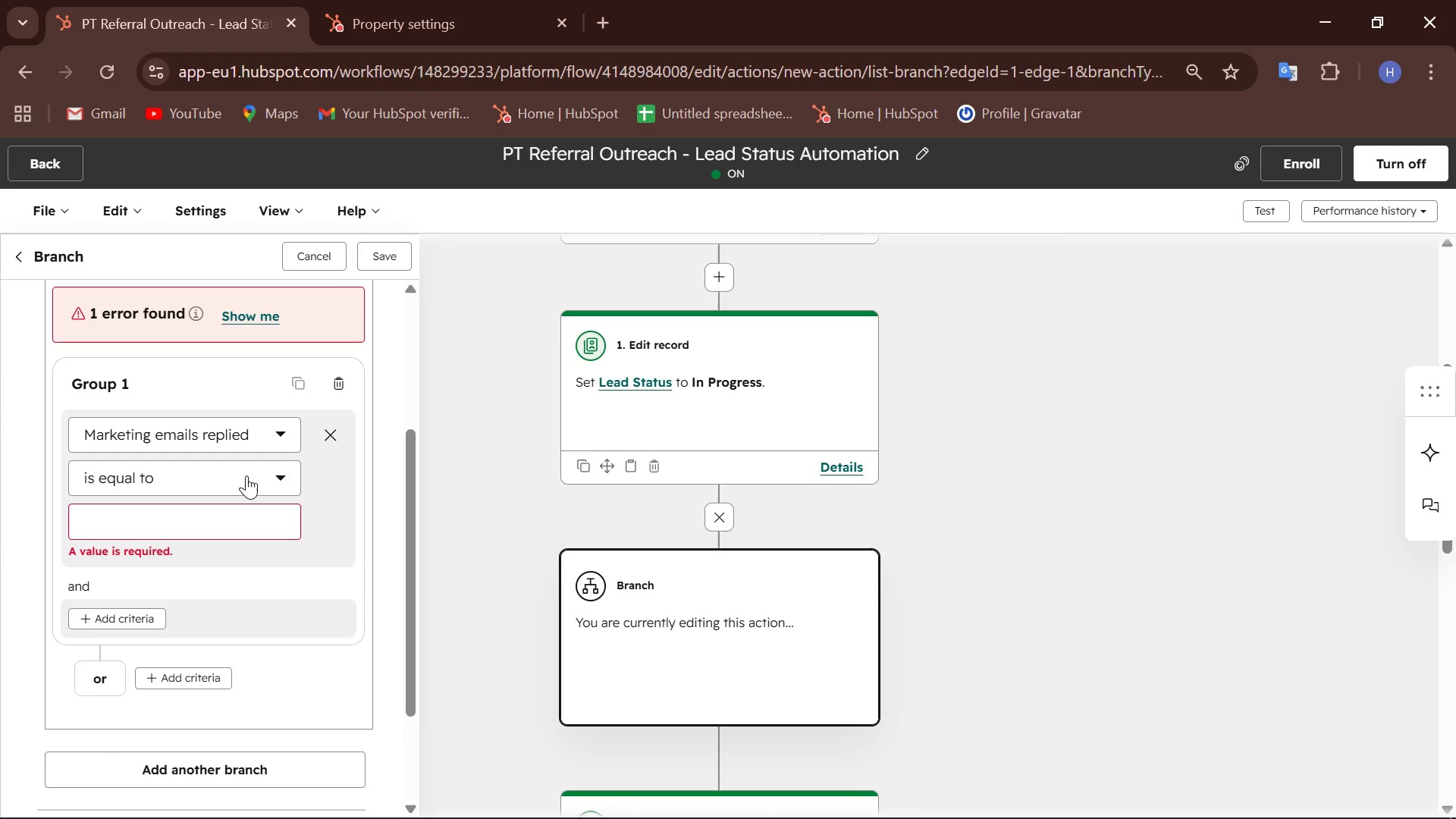 
wait(9.34)
 